 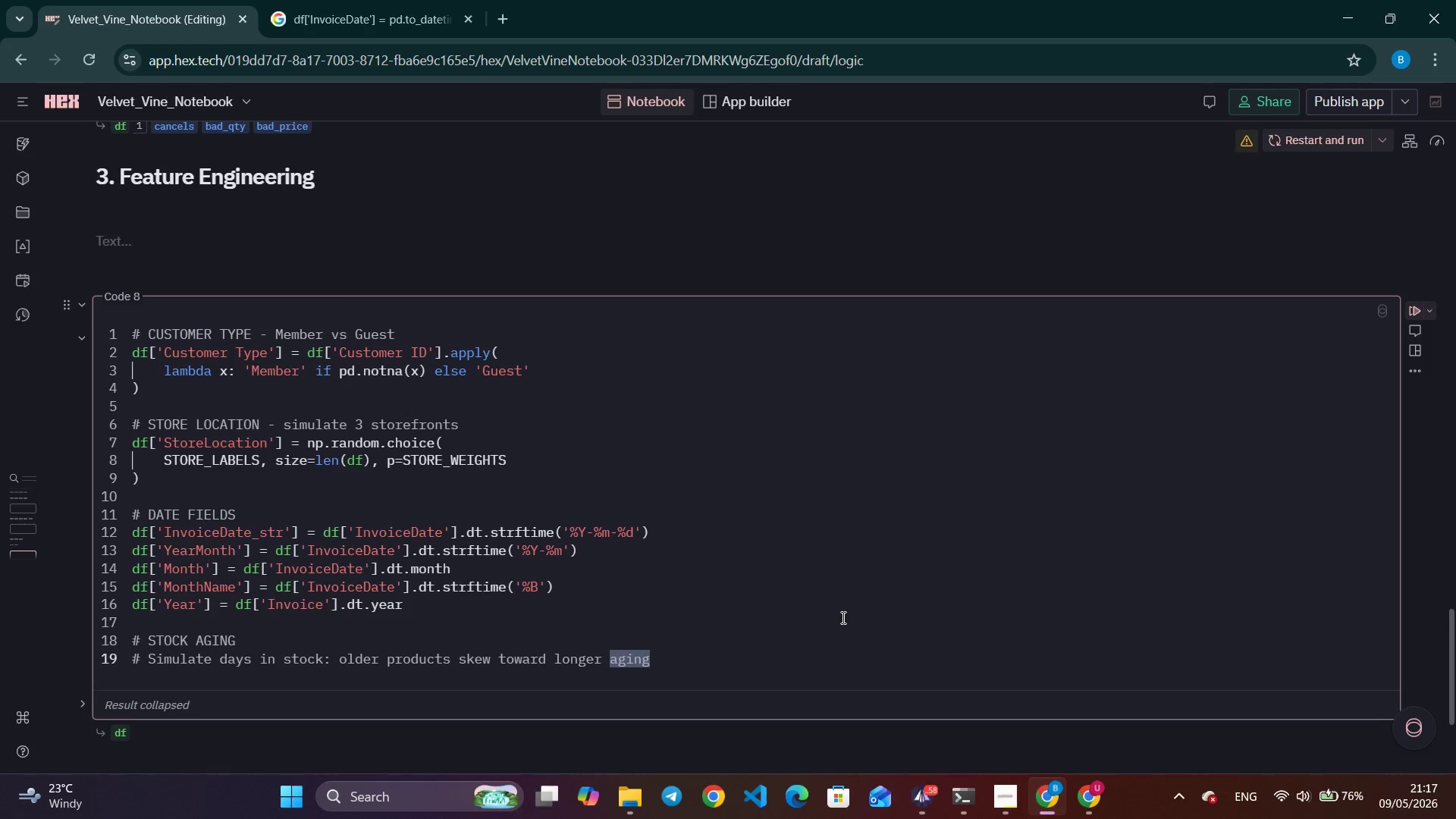 
scroll: coordinate [857, 479], scroll_direction: down, amount: 6.0
 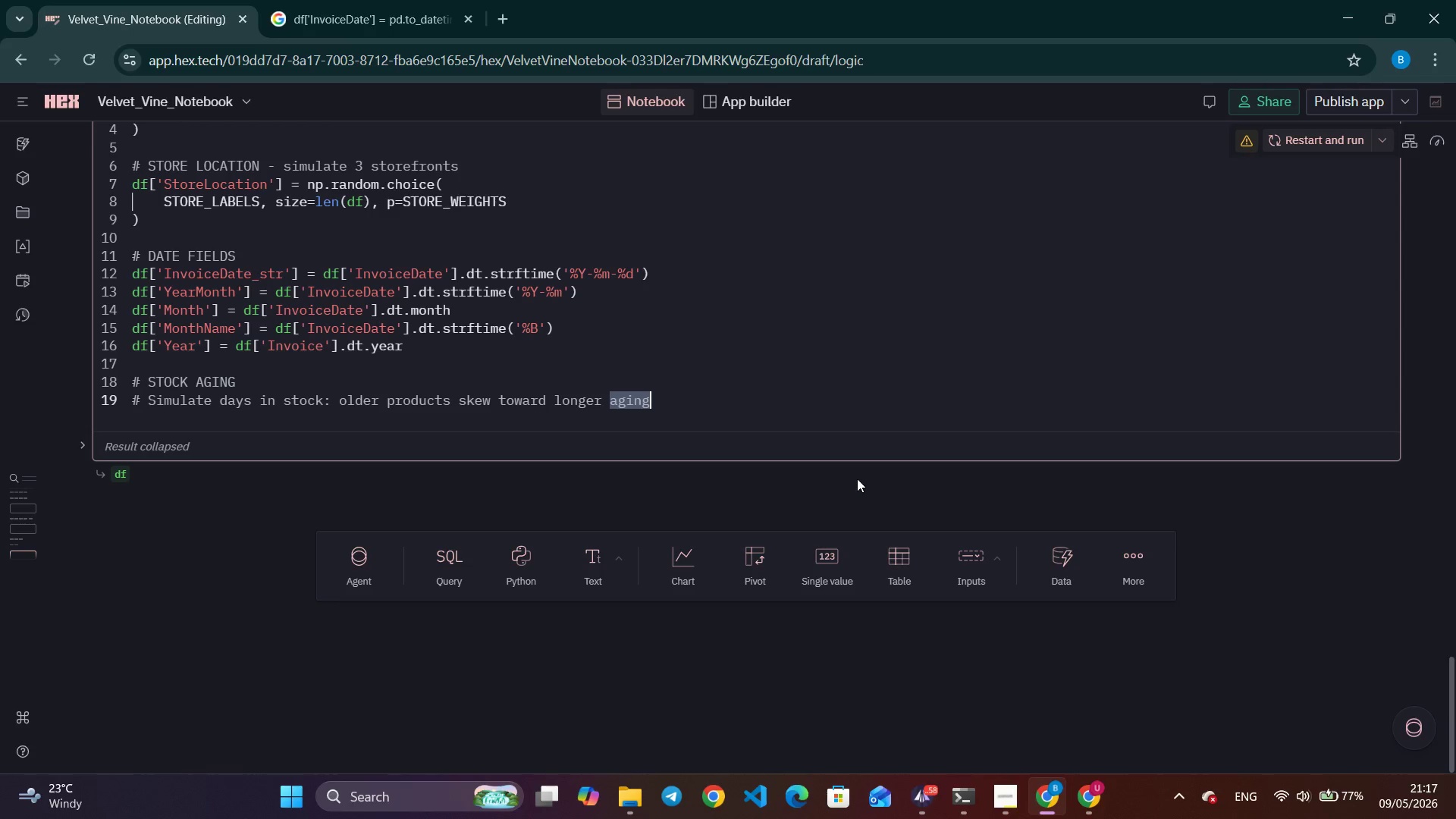 
wait(27.08)
 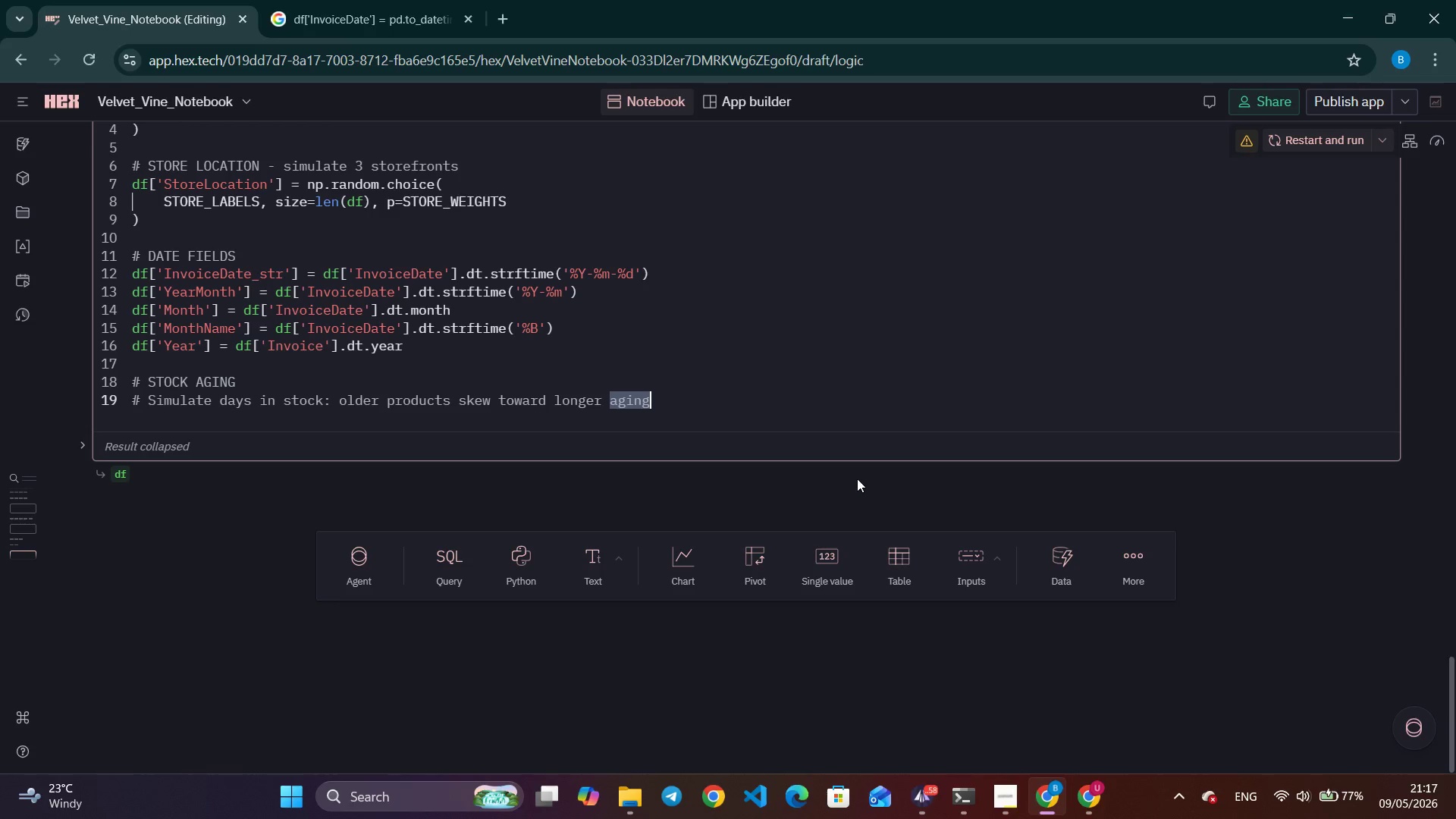 
left_click([674, 400])
 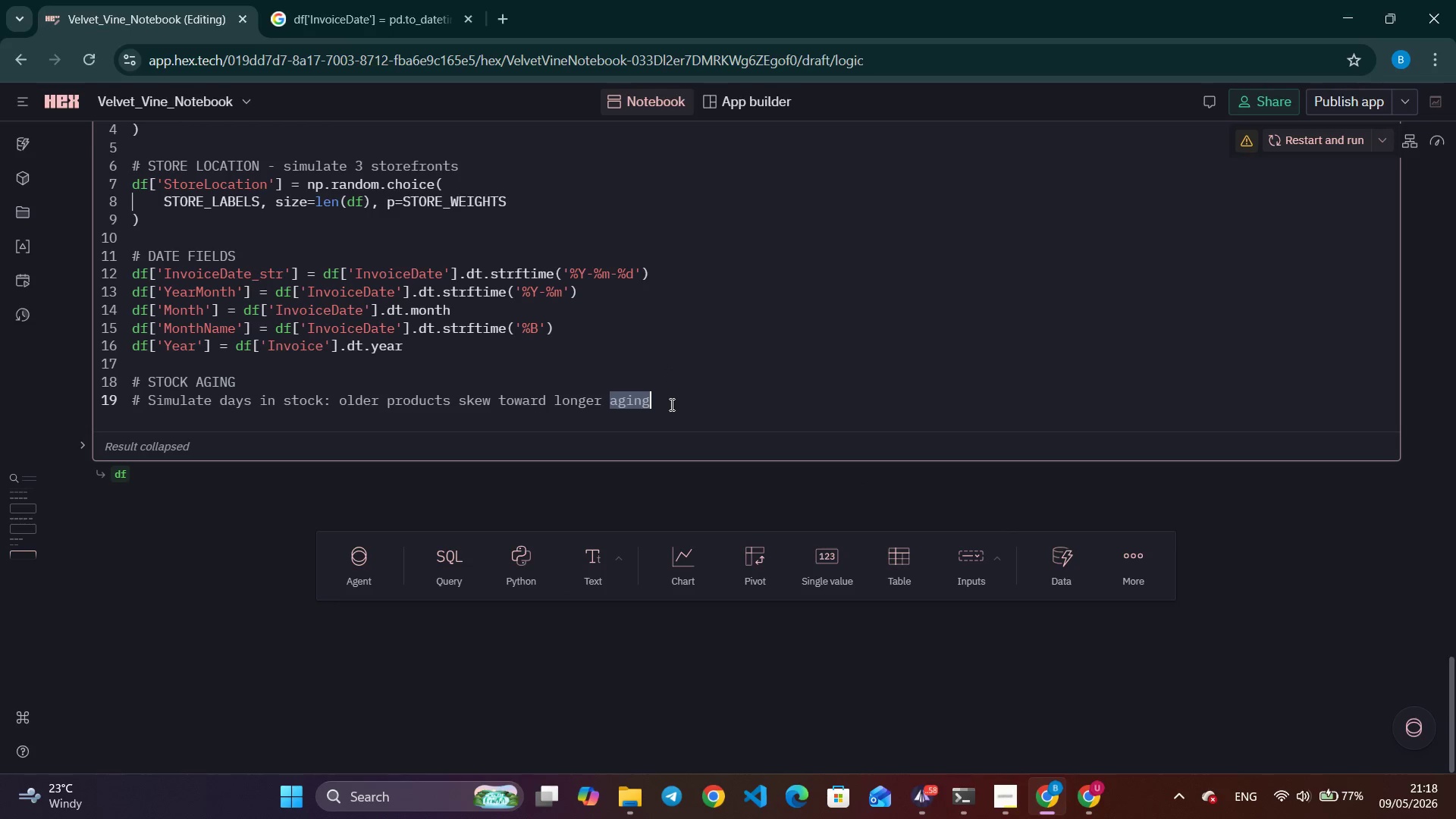 
key(Enter)
 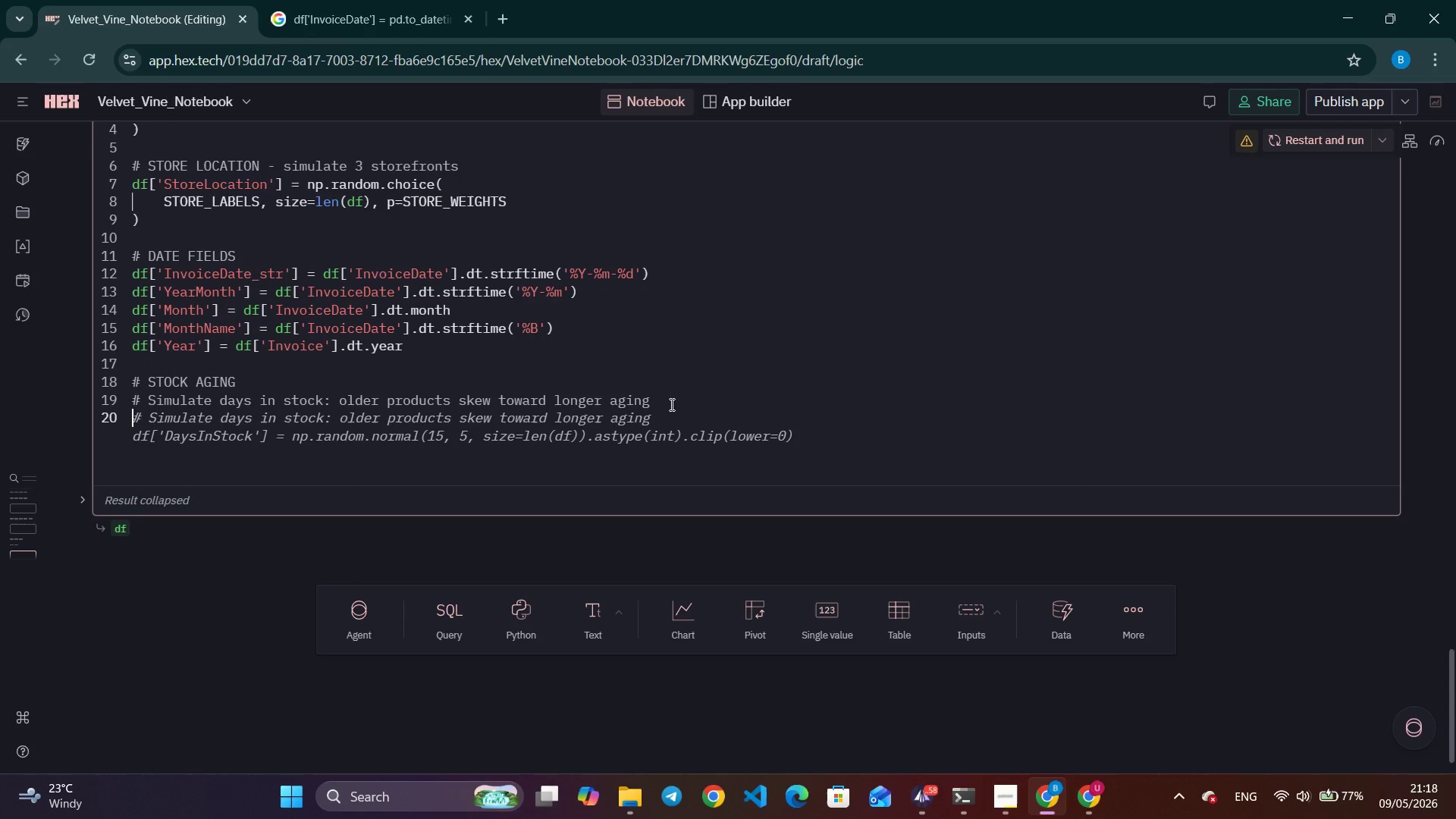 
type(kkjmjjmn)
key(Backspace)
key(Backspace)
key(Backspace)
key(Backspace)
key(Backspace)
key(Backspace)
key(Backspace)
key(Backspace)
 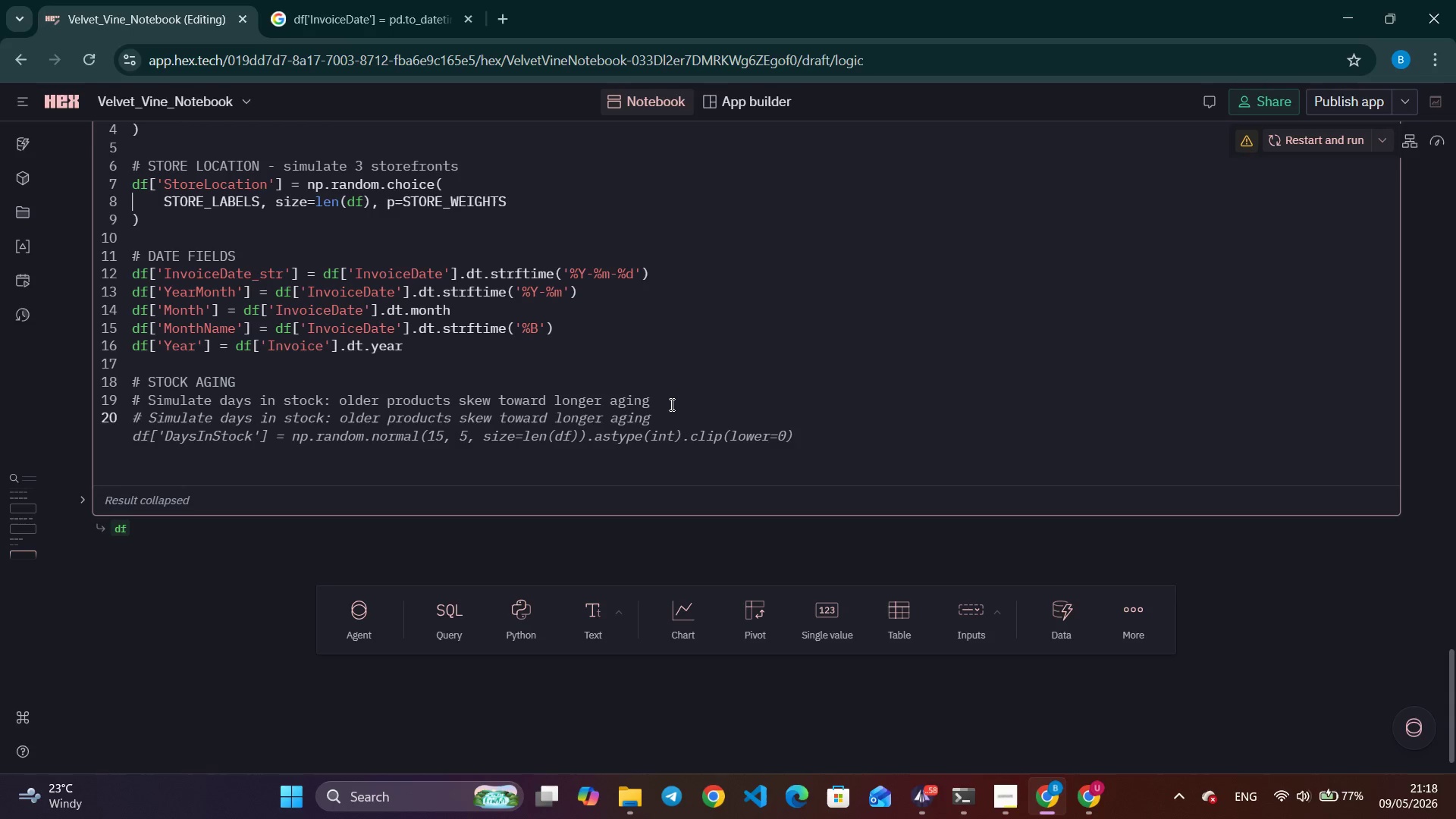 
wait(49.77)
 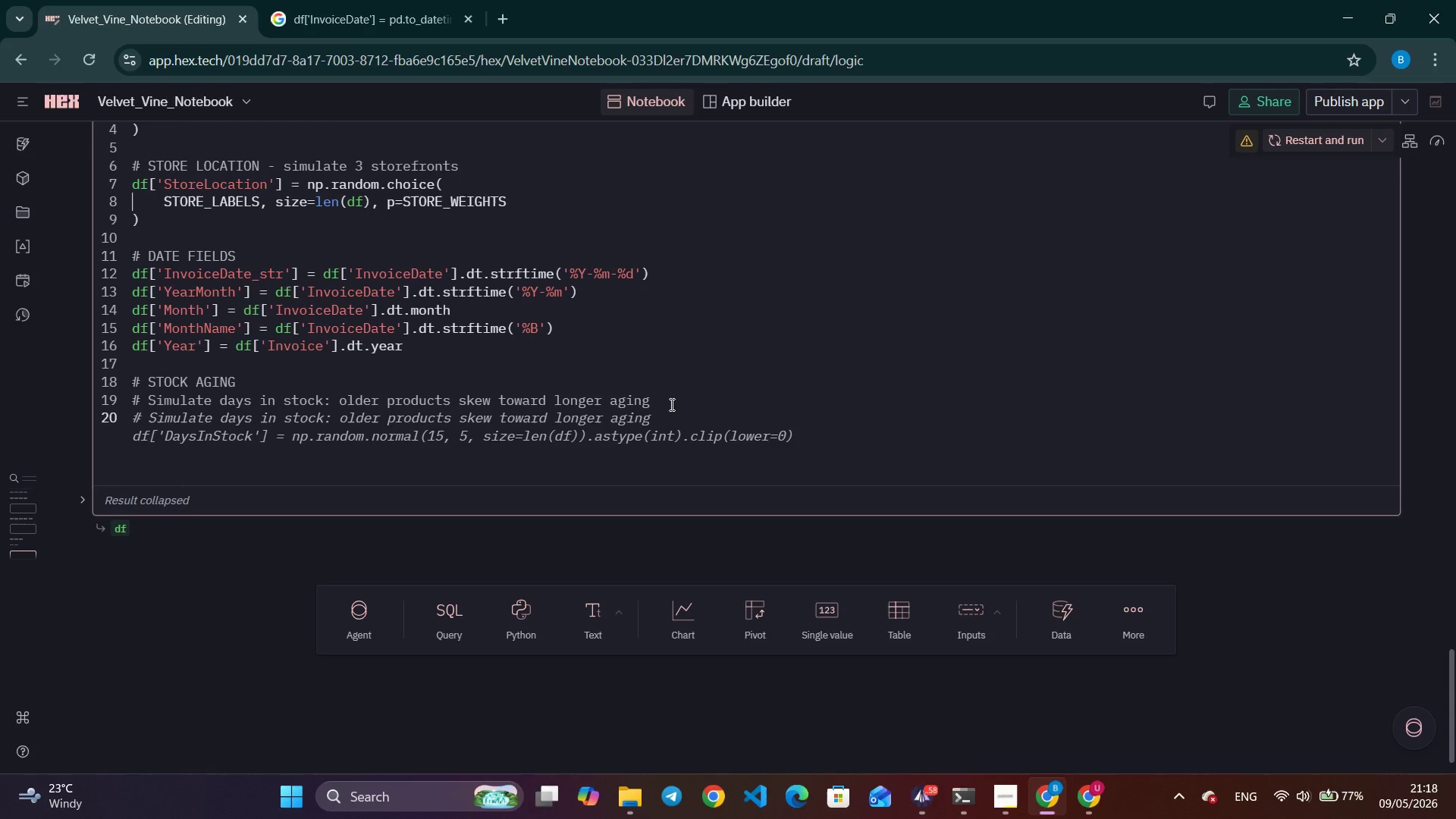 
scroll: coordinate [665, 454], scroll_direction: up, amount: 1.0
 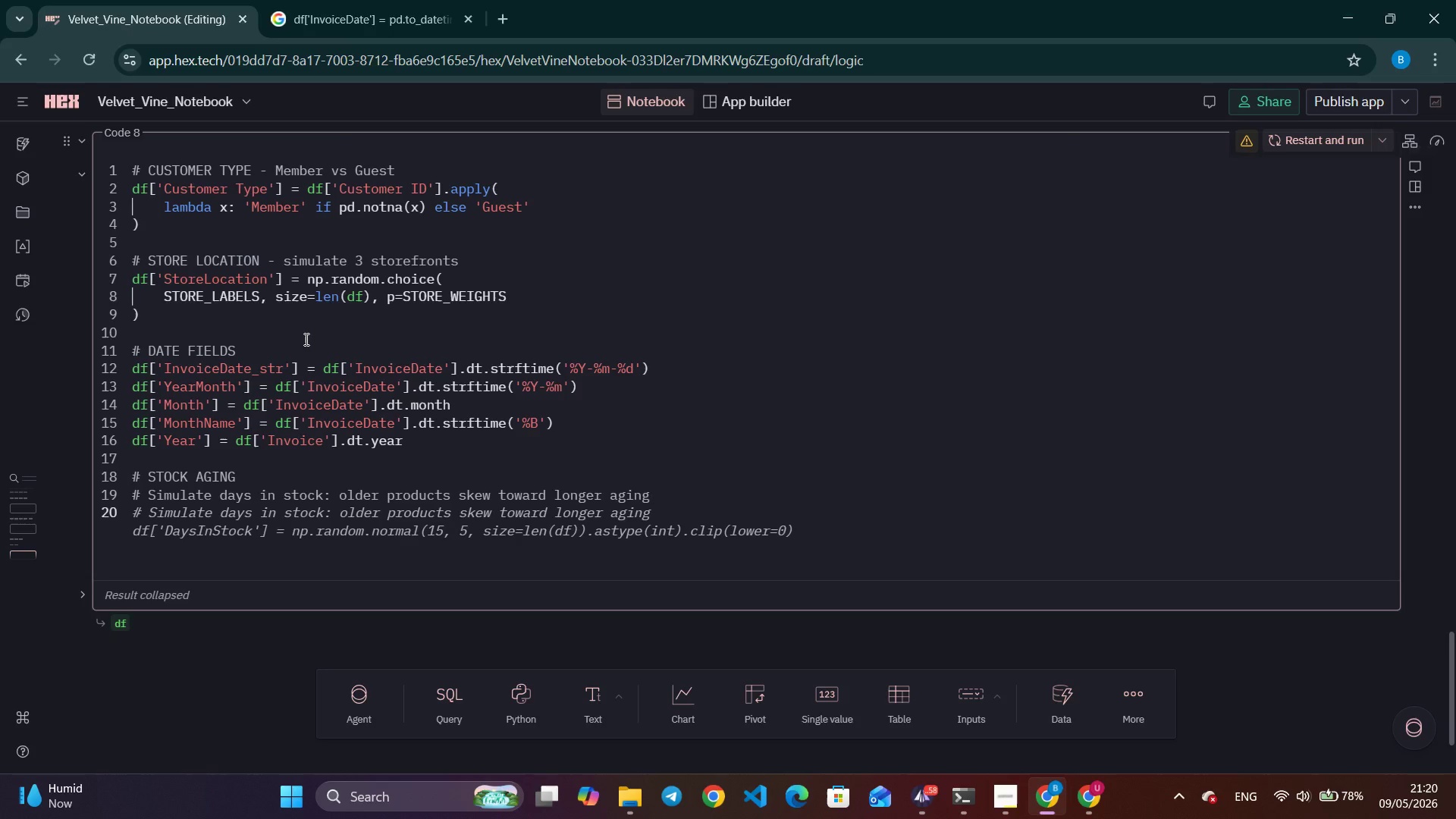 
wait(122.77)
 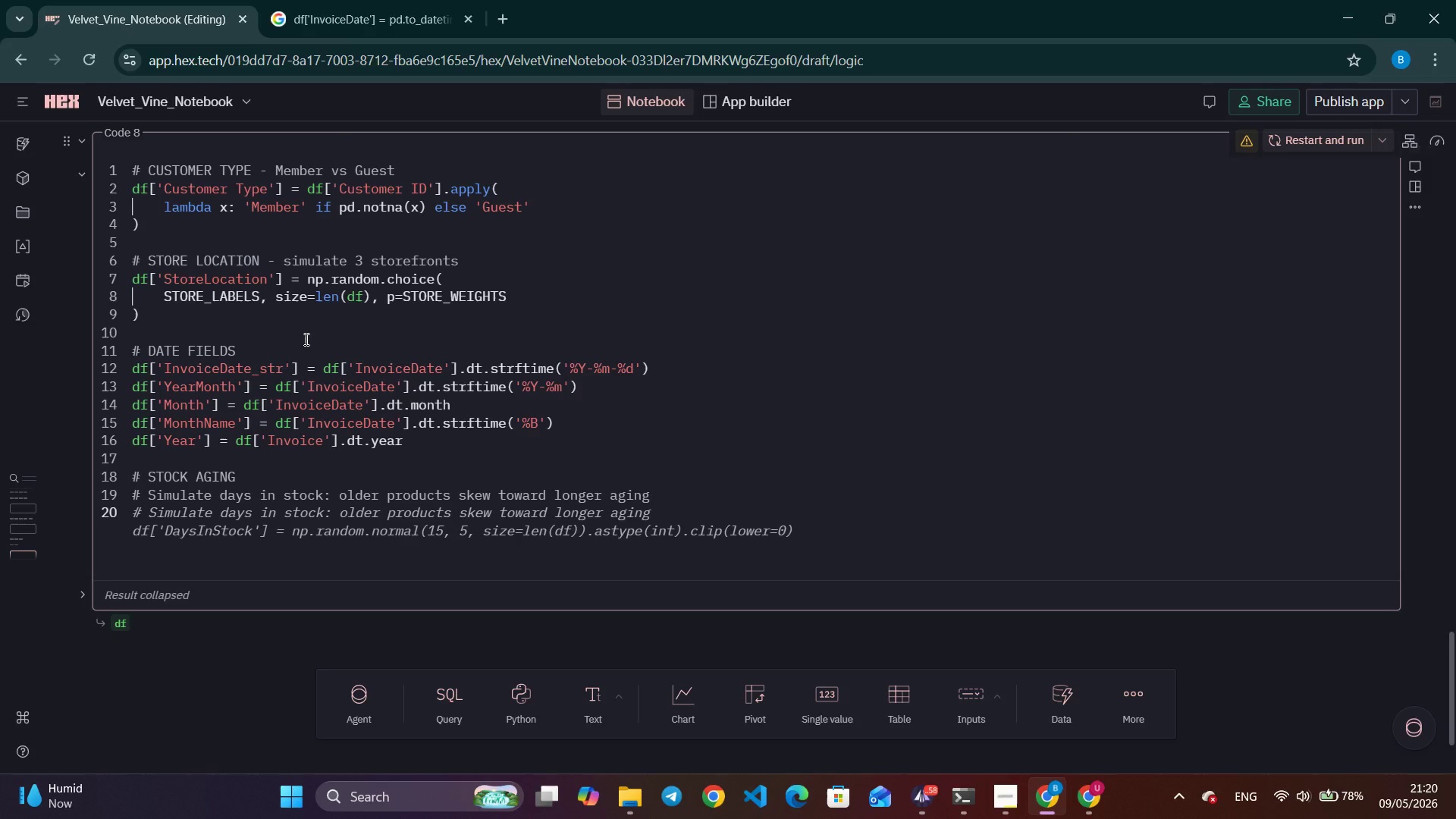 
left_click_drag(start_coordinate=[512, 522], to_coordinate=[516, 519])
 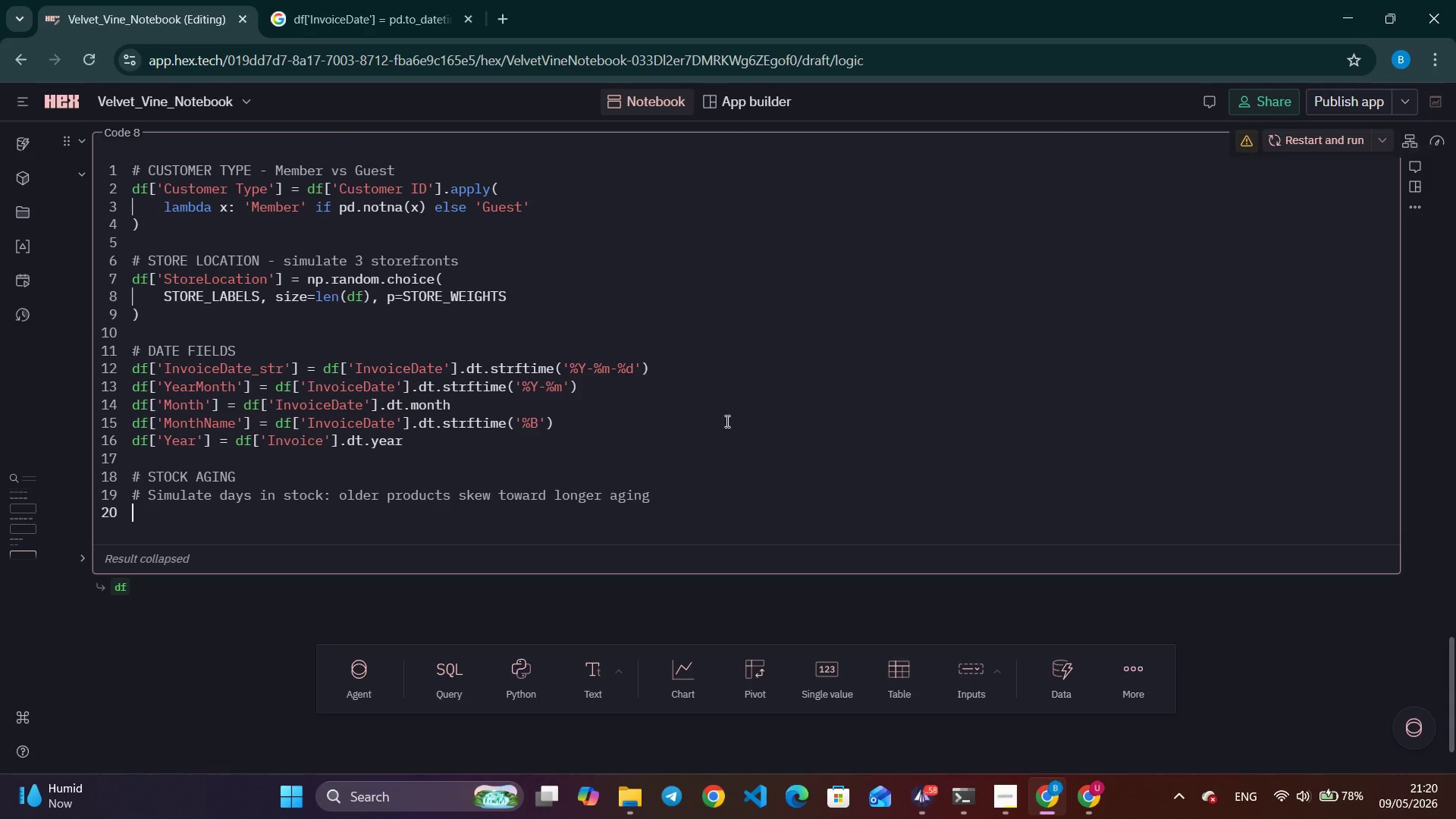 
scroll: coordinate [719, 402], scroll_direction: up, amount: 6.0
 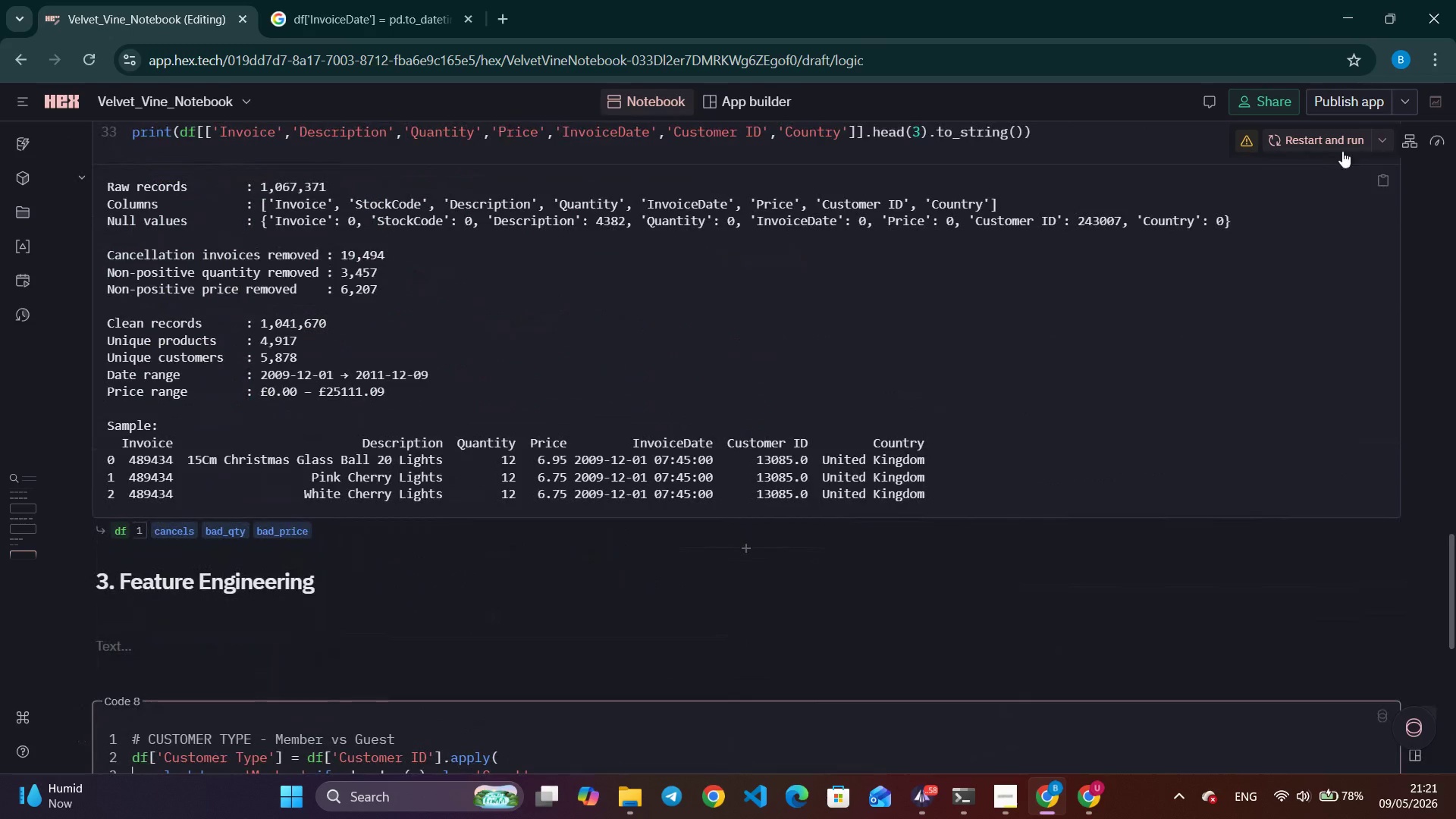 
left_click([1316, 145])
 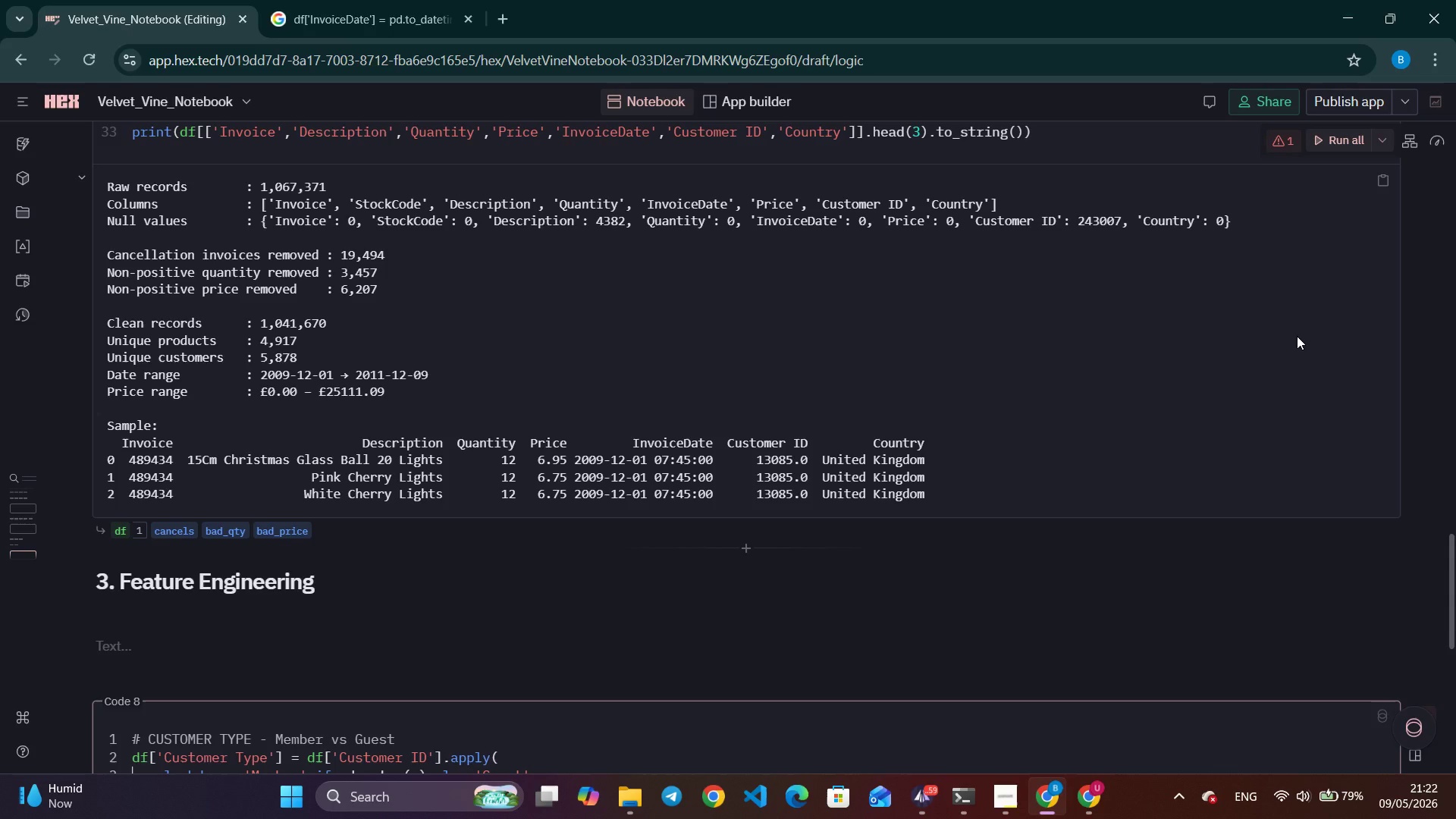 
wait(72.62)
 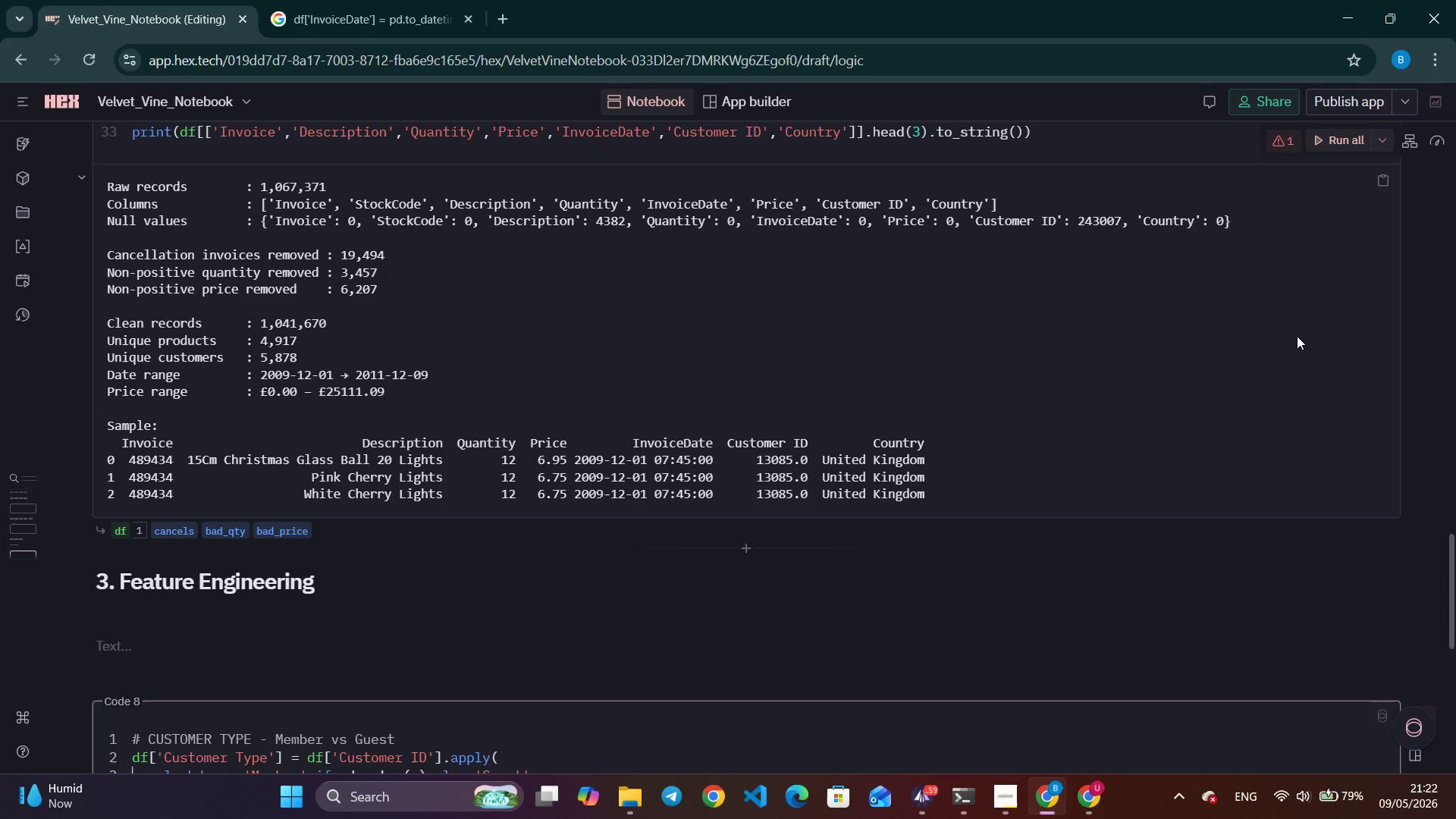 
scroll: coordinate [761, 579], scroll_direction: up, amount: 18.0
 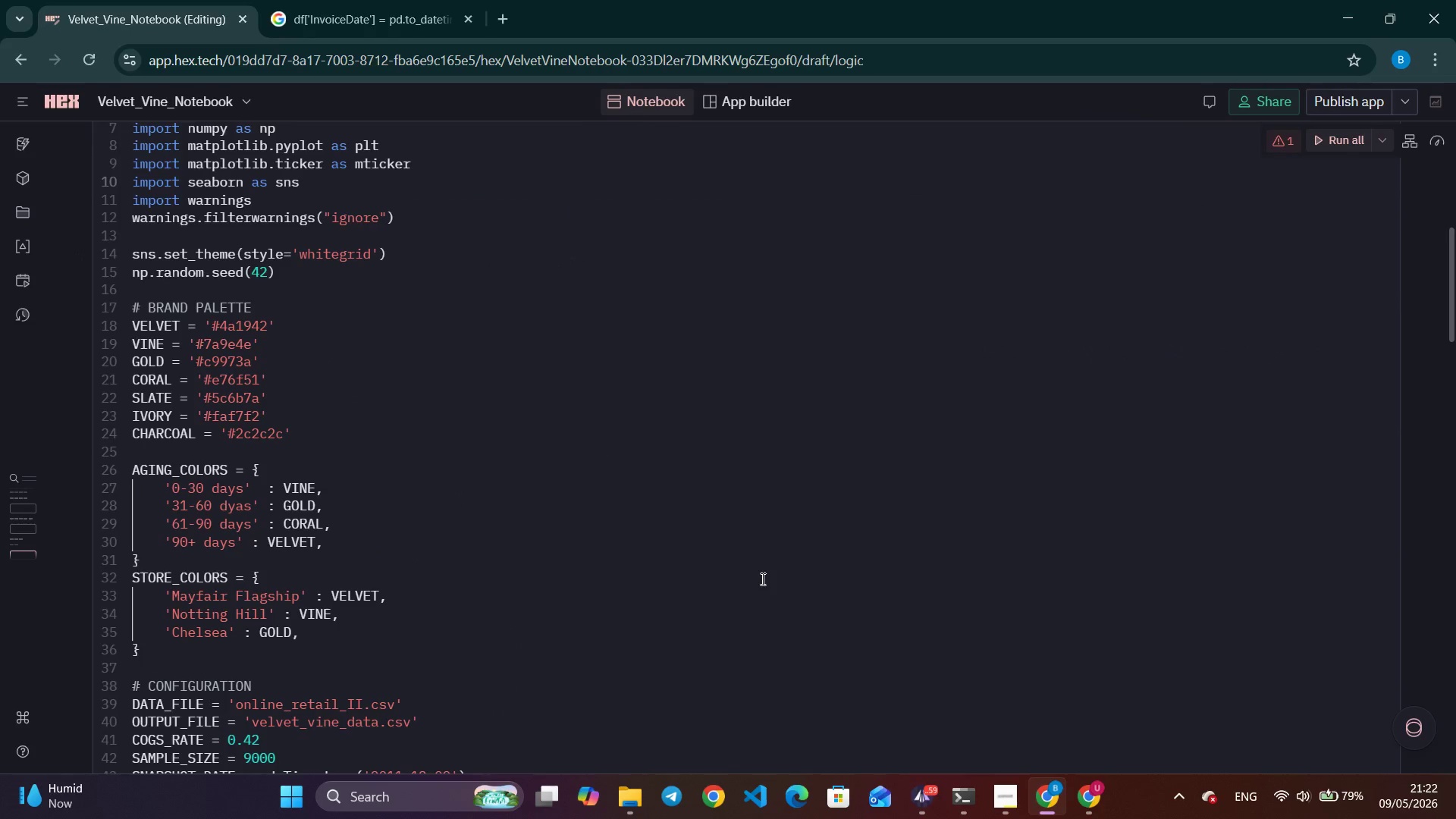 
double_click([762, 578])
 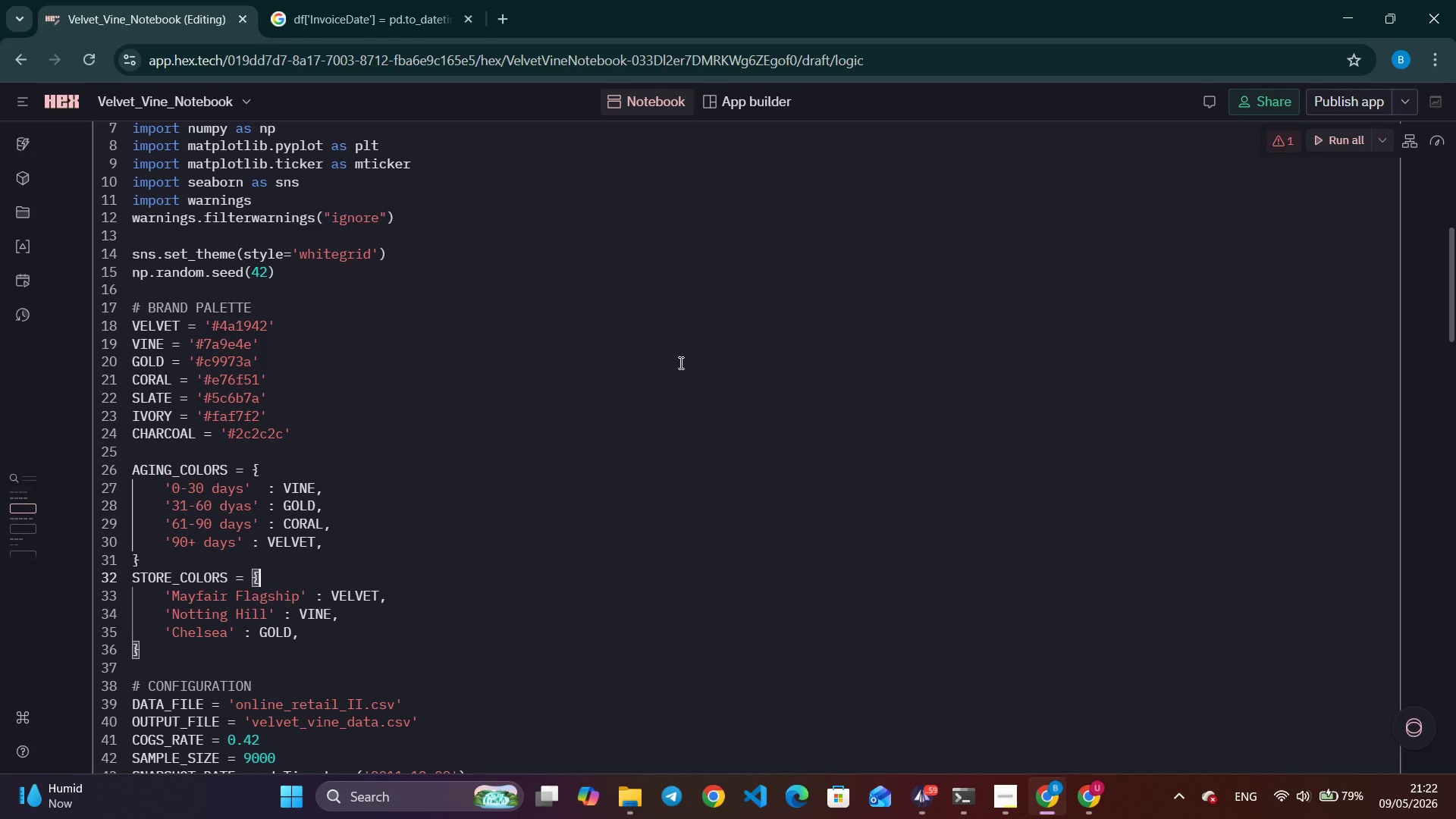 
double_click([679, 362])
 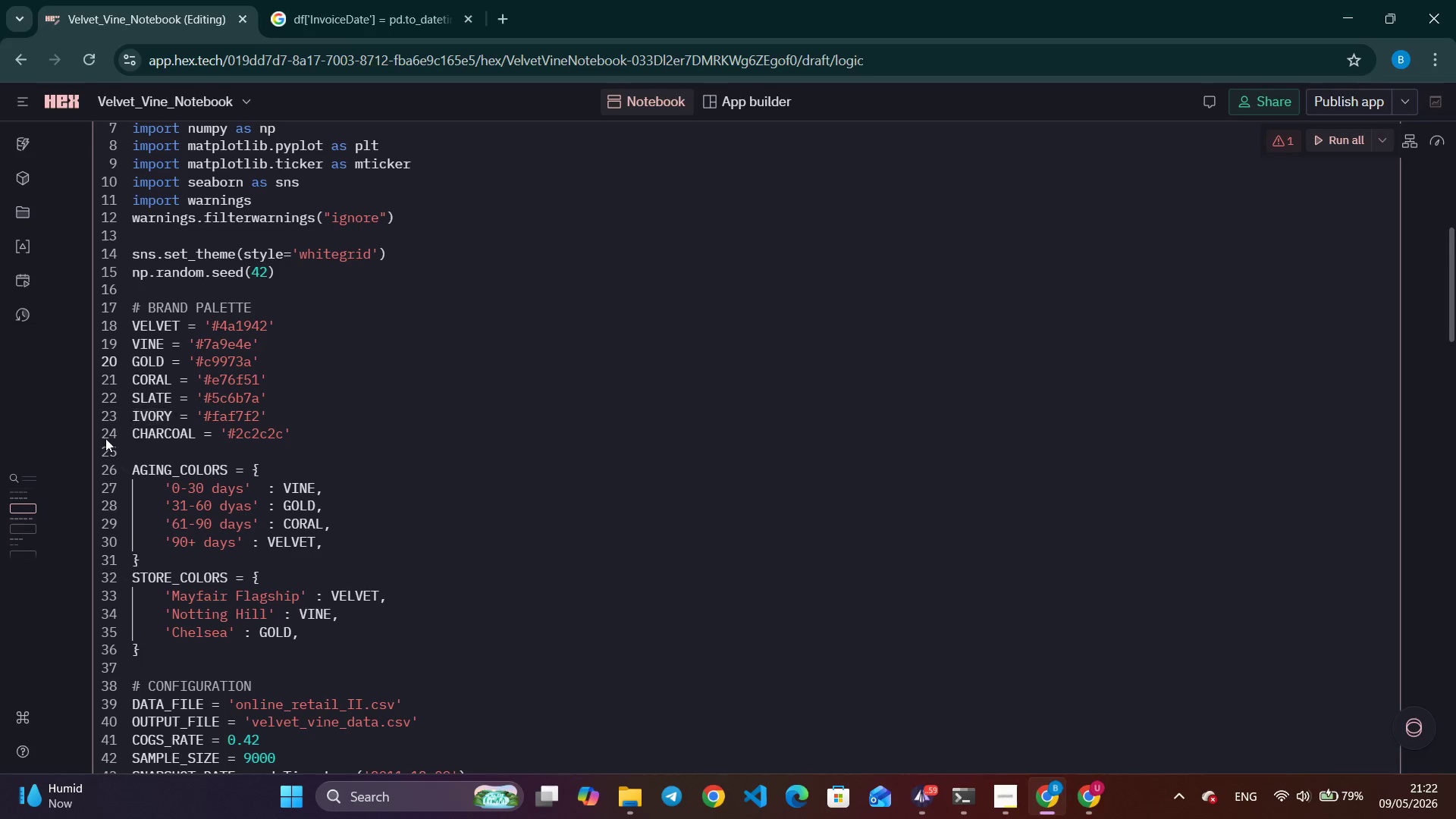 
wait(29.42)
 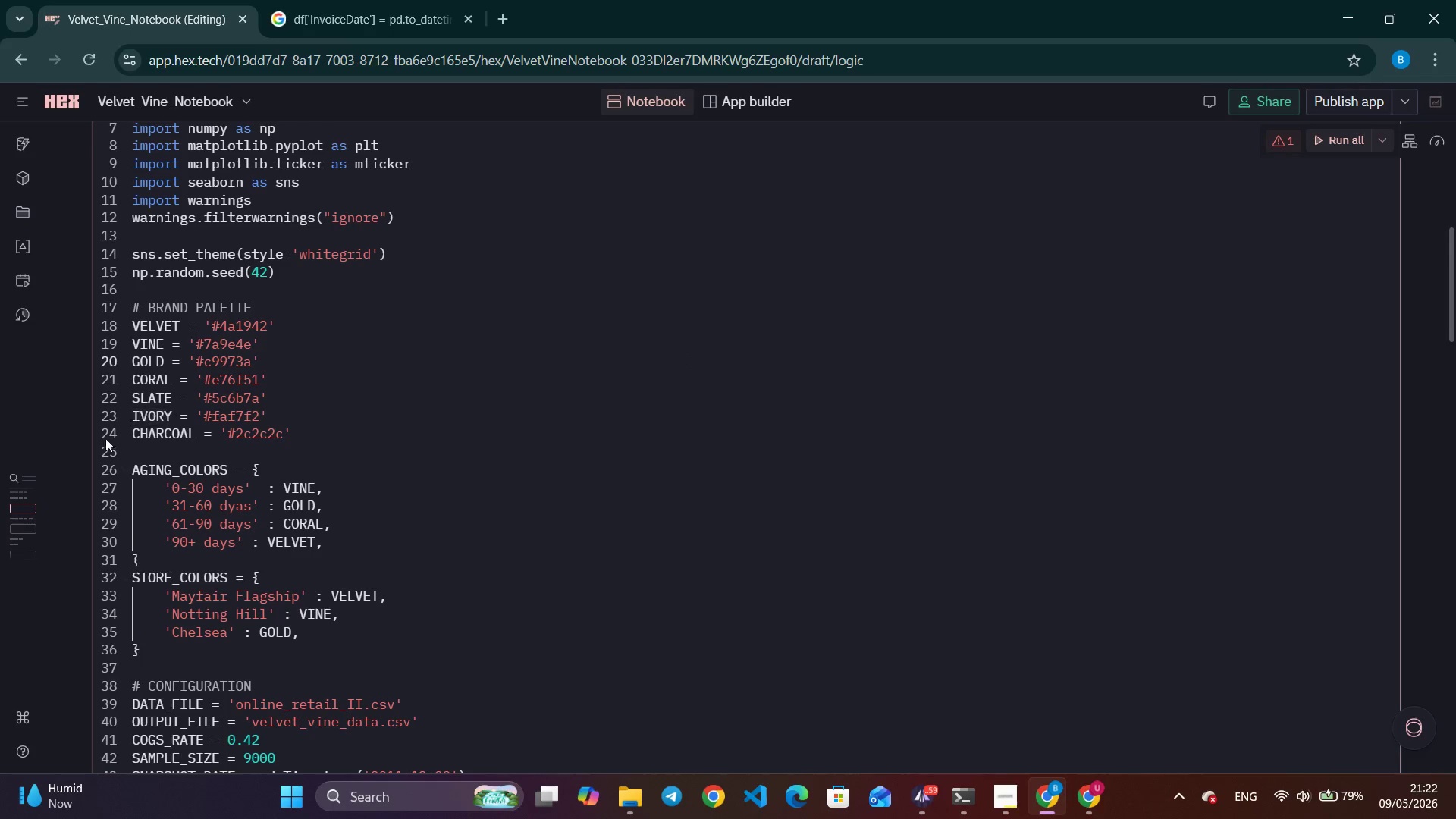 
scroll: coordinate [477, 431], scroll_direction: up, amount: 7.0
 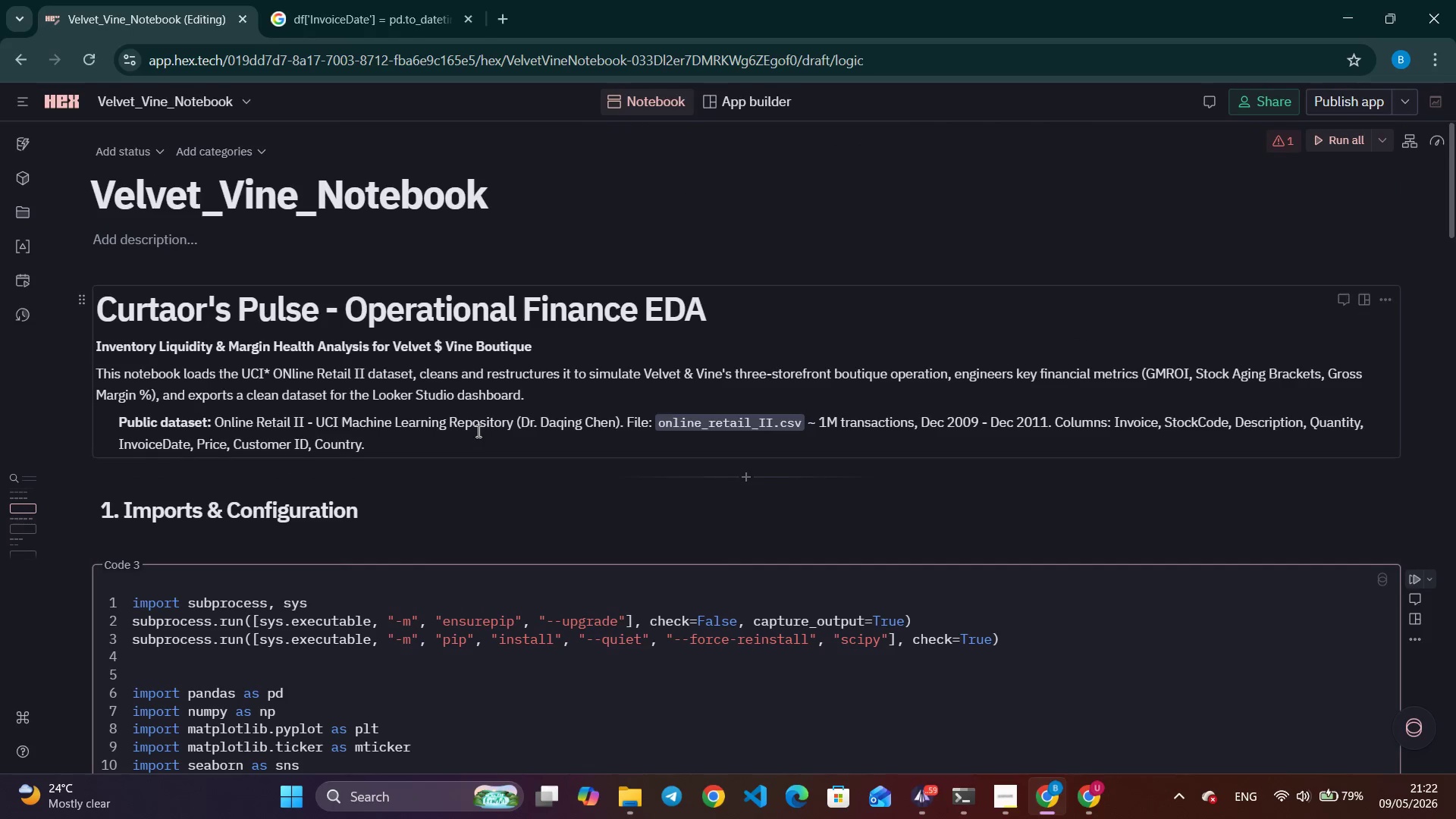 
scroll: coordinate [1450, 700], scroll_direction: down, amount: 16.0
 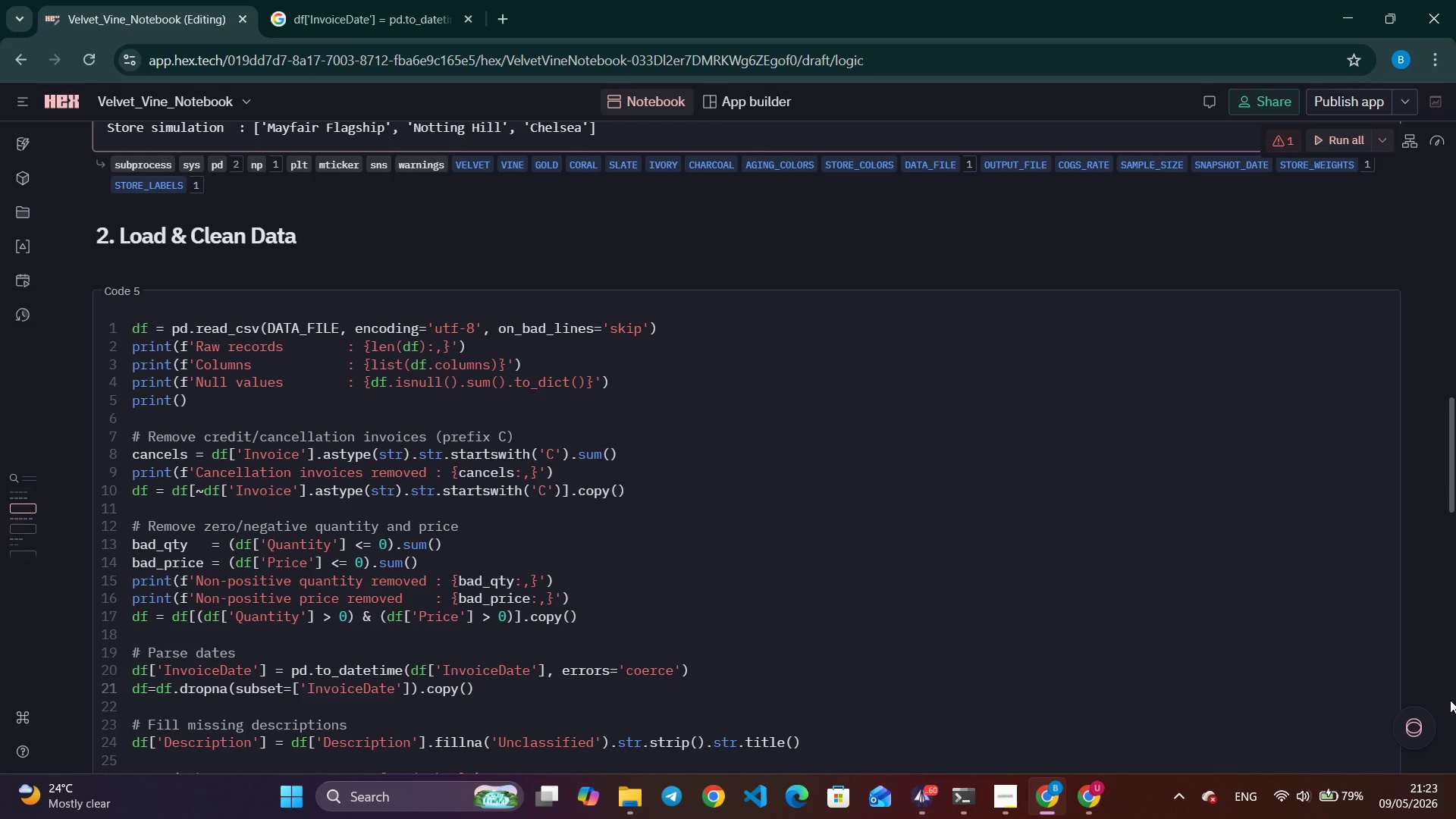 
wait(44.39)
 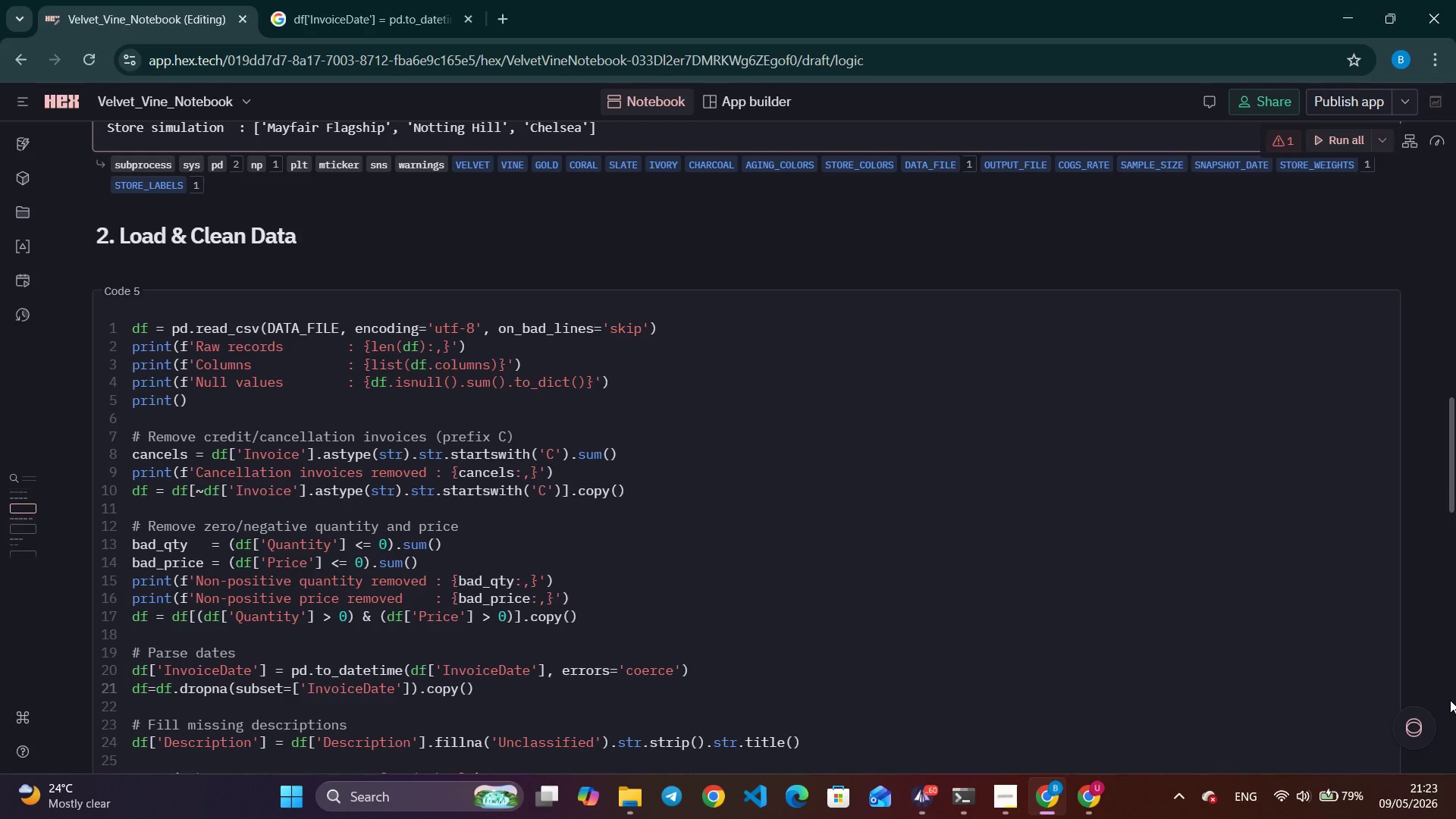 
left_click([923, 802])
 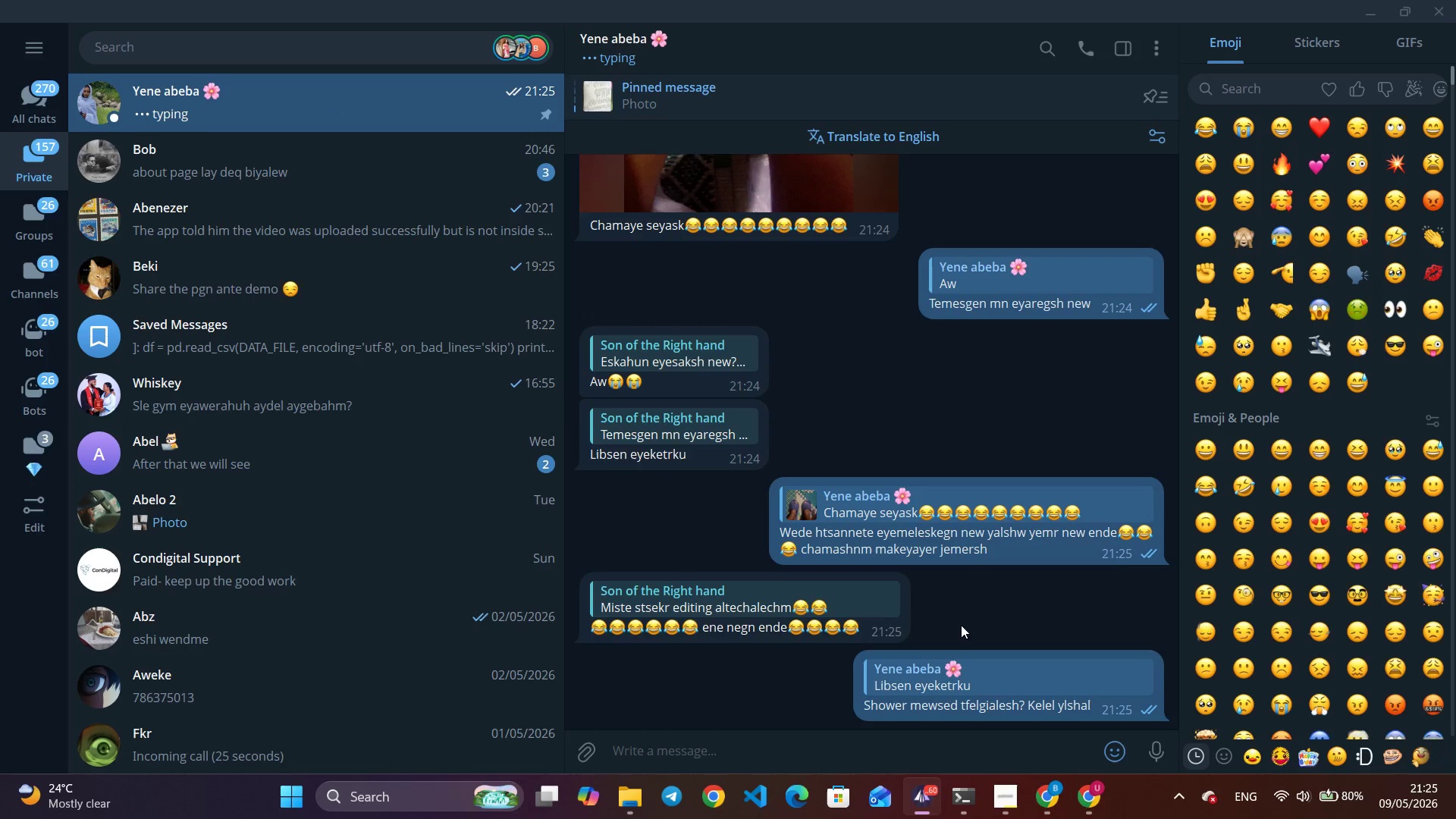 
wait(118.88)
 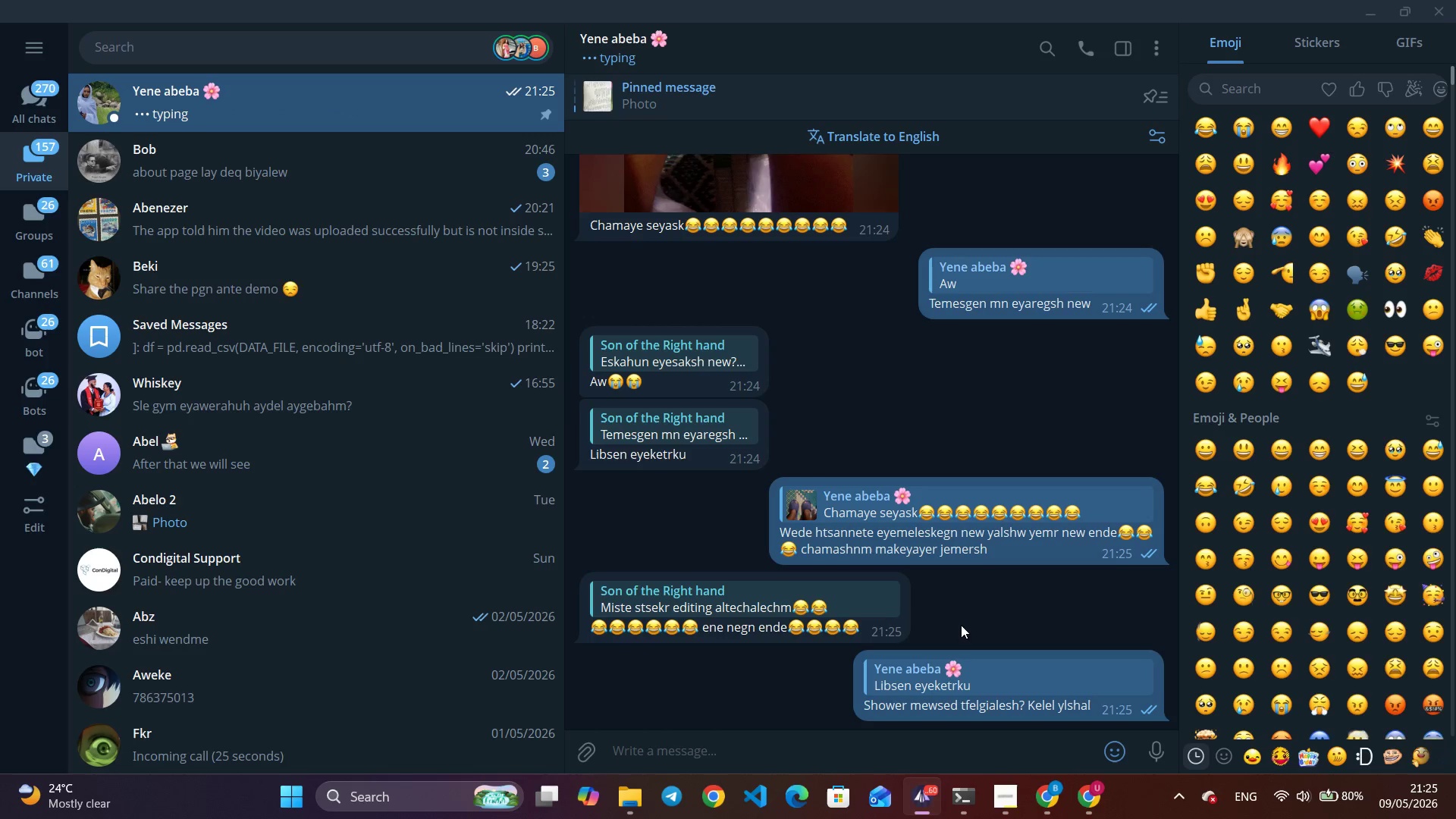 
left_click([960, 625])
 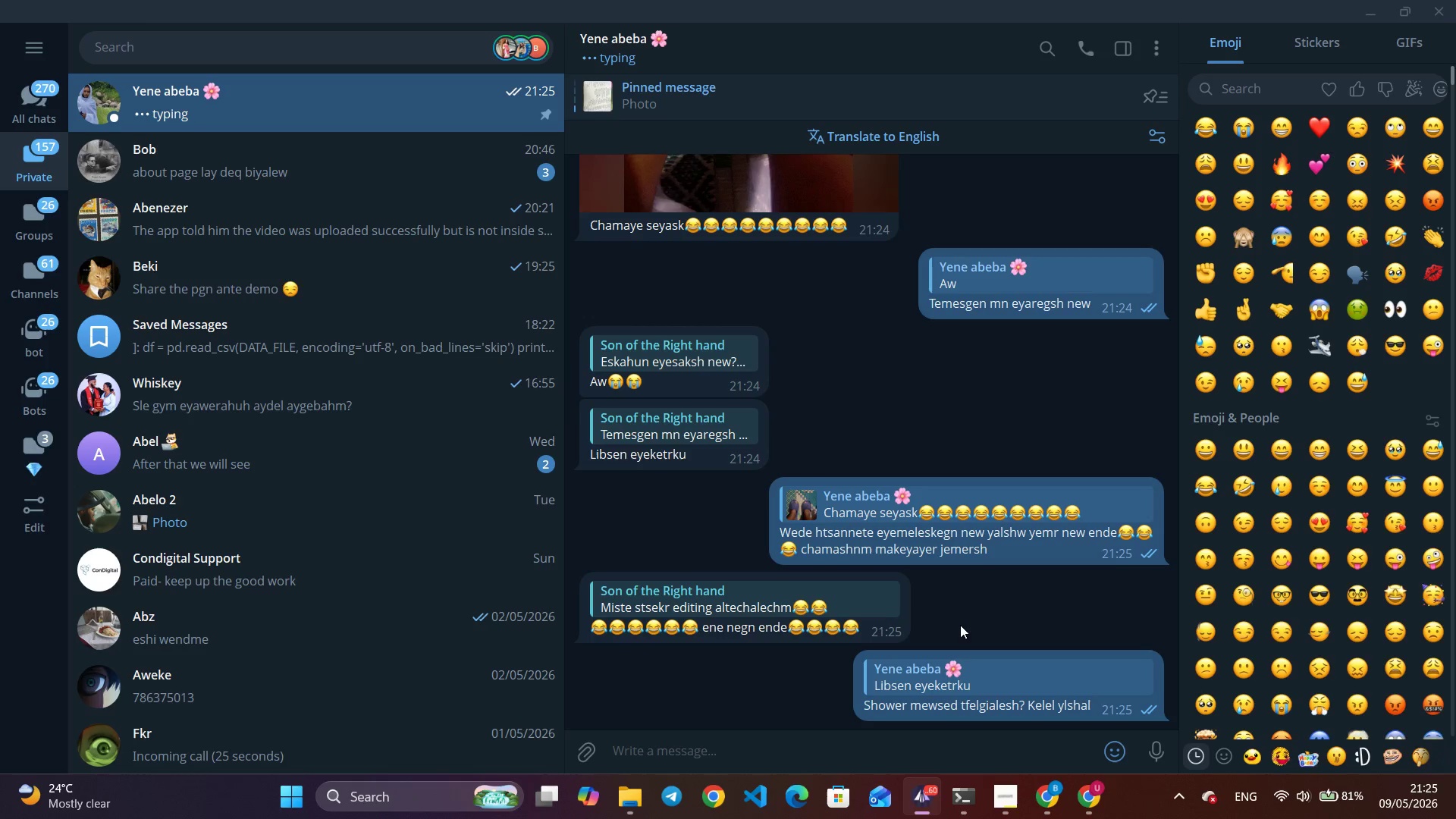 
wait(7.14)
 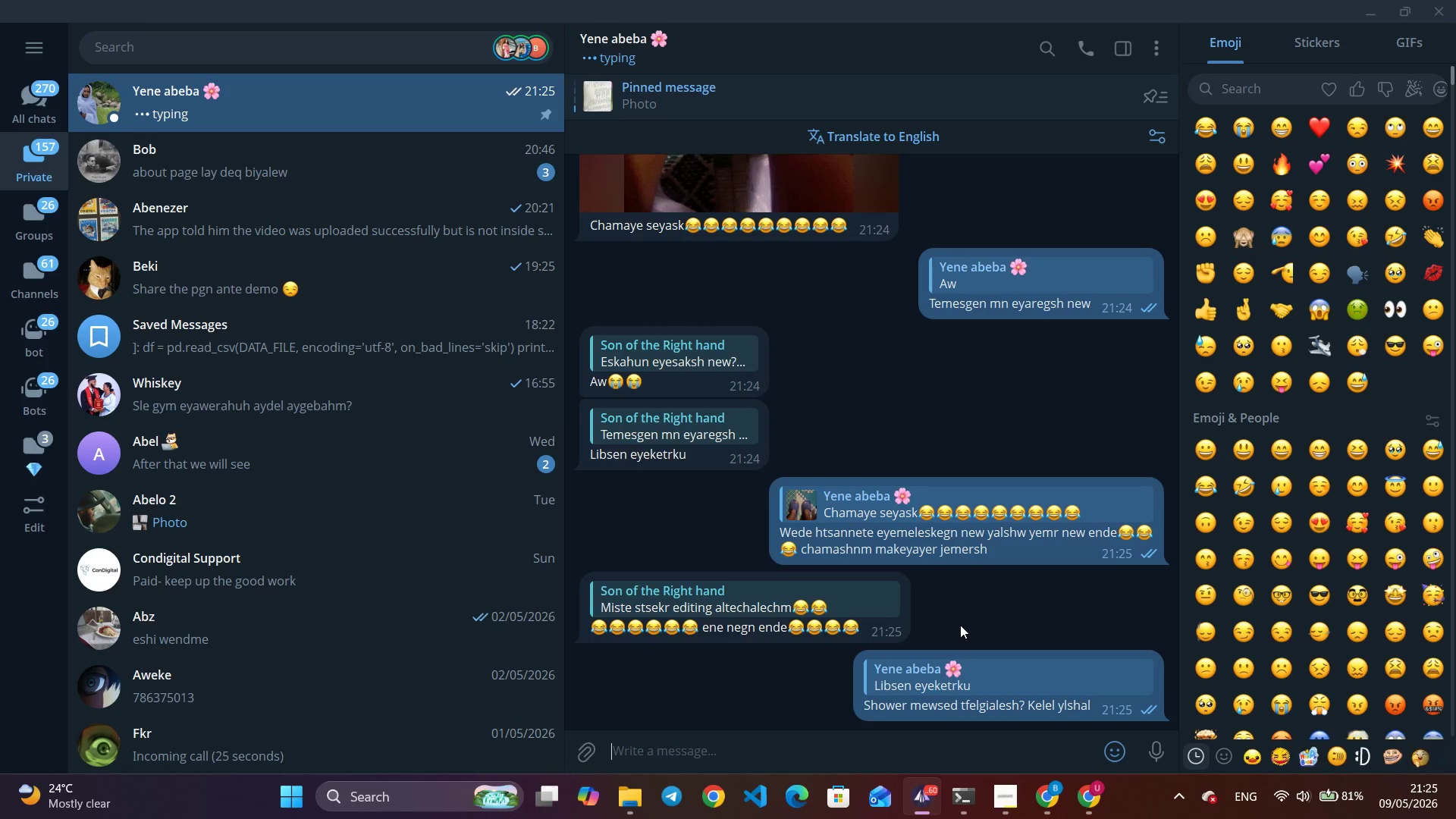 
right_click([825, 614])
 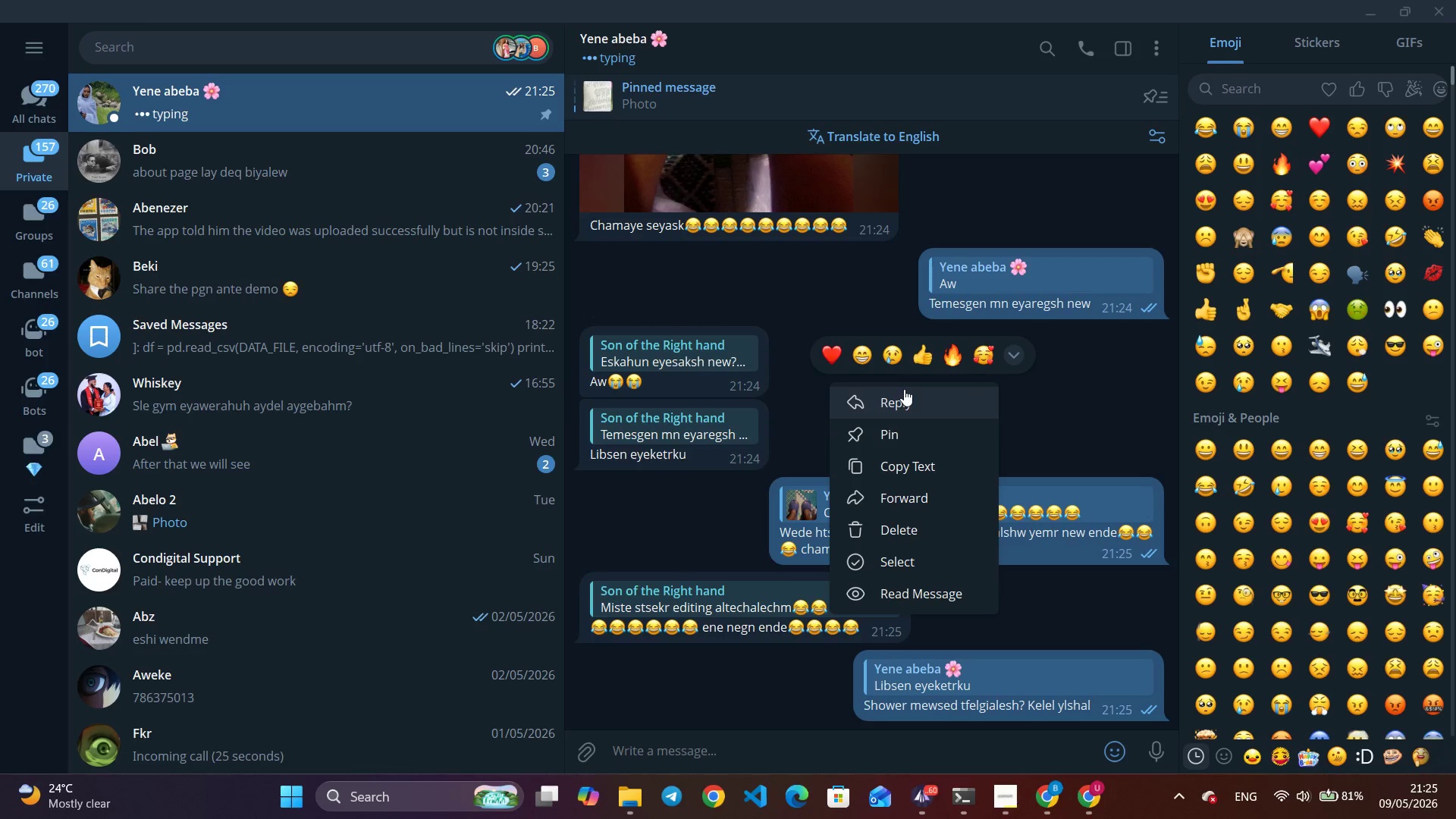 
left_click([904, 390])
 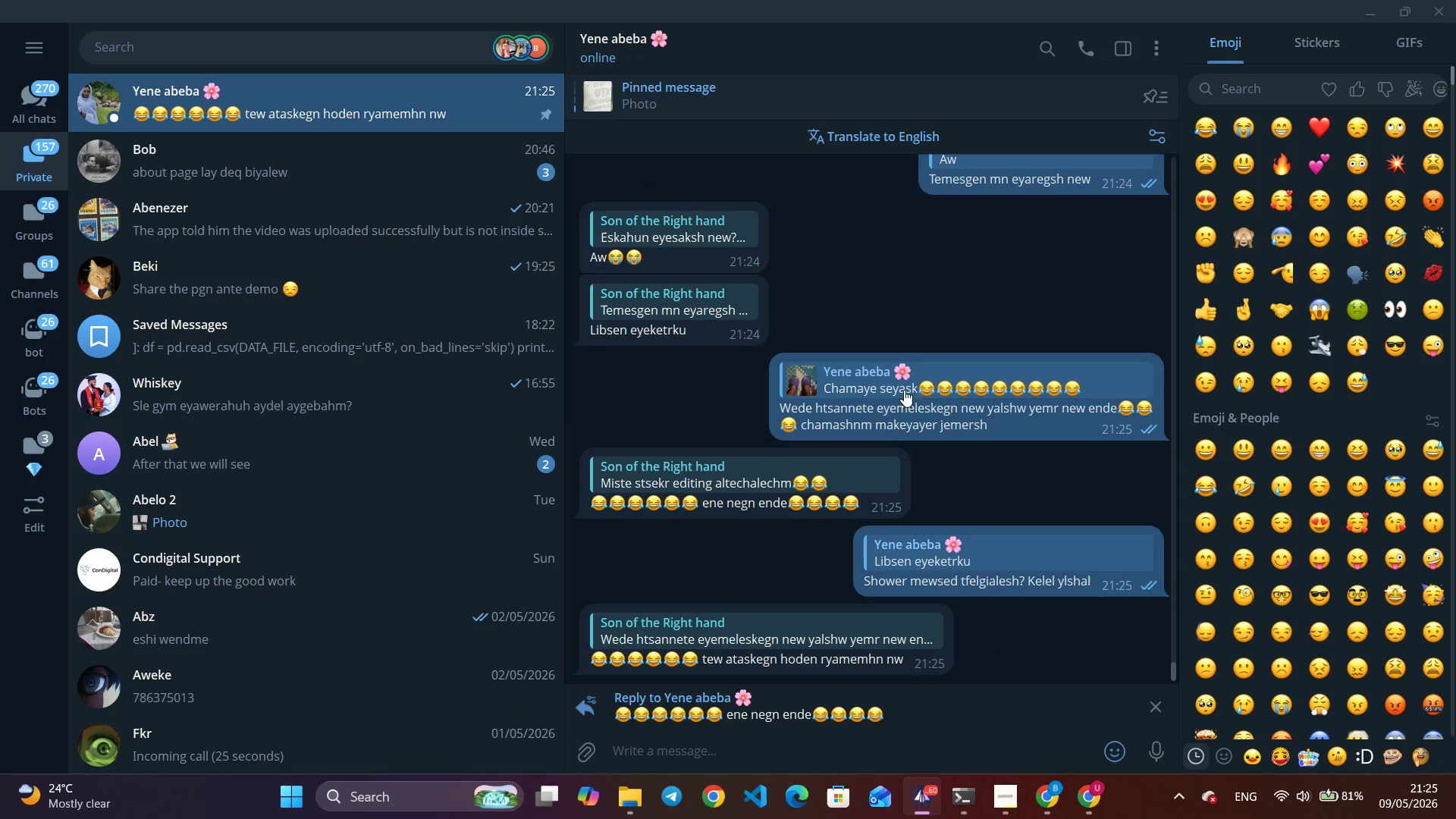 
type(ena manew)
 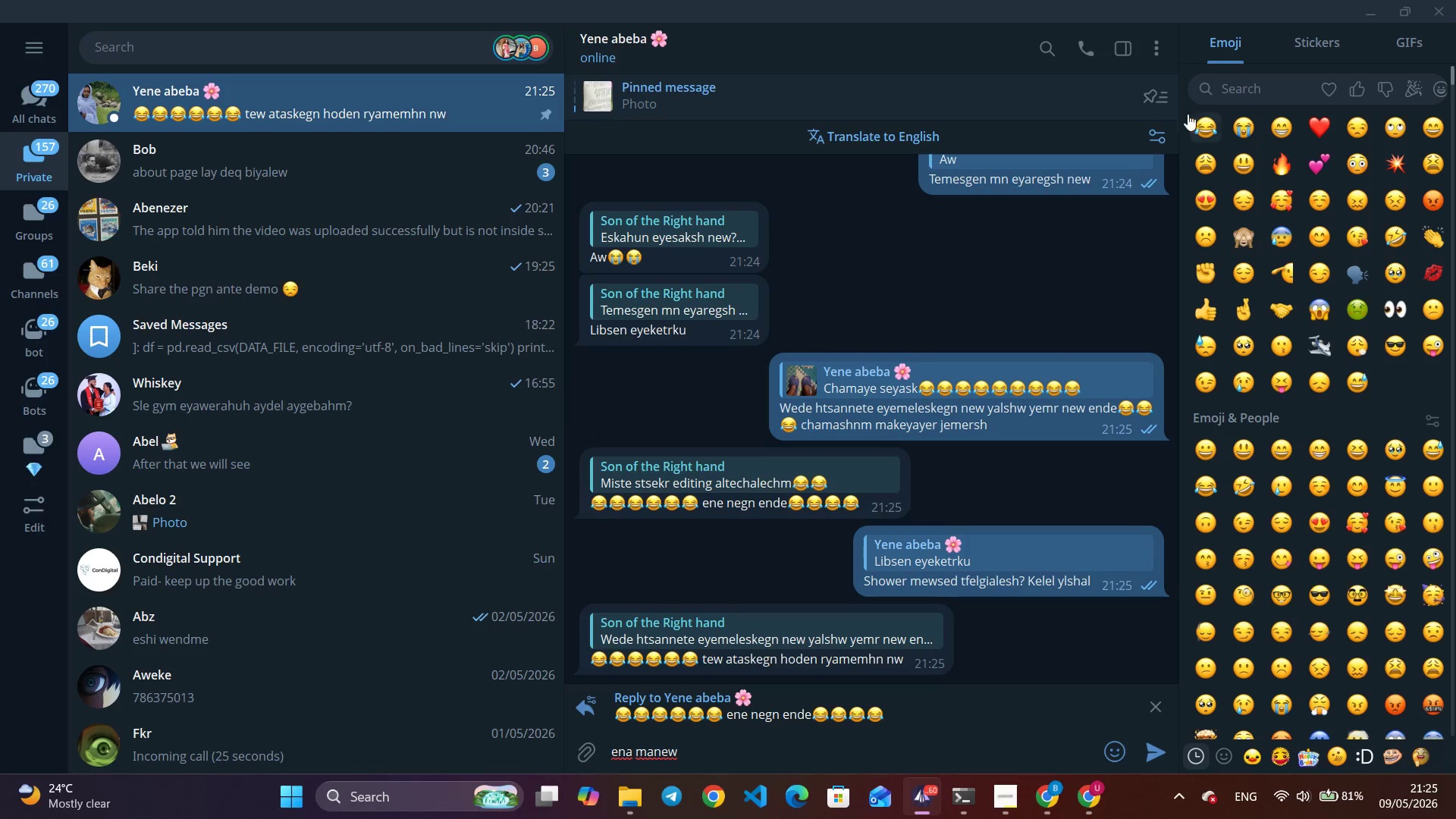 
double_click([1207, 127])
 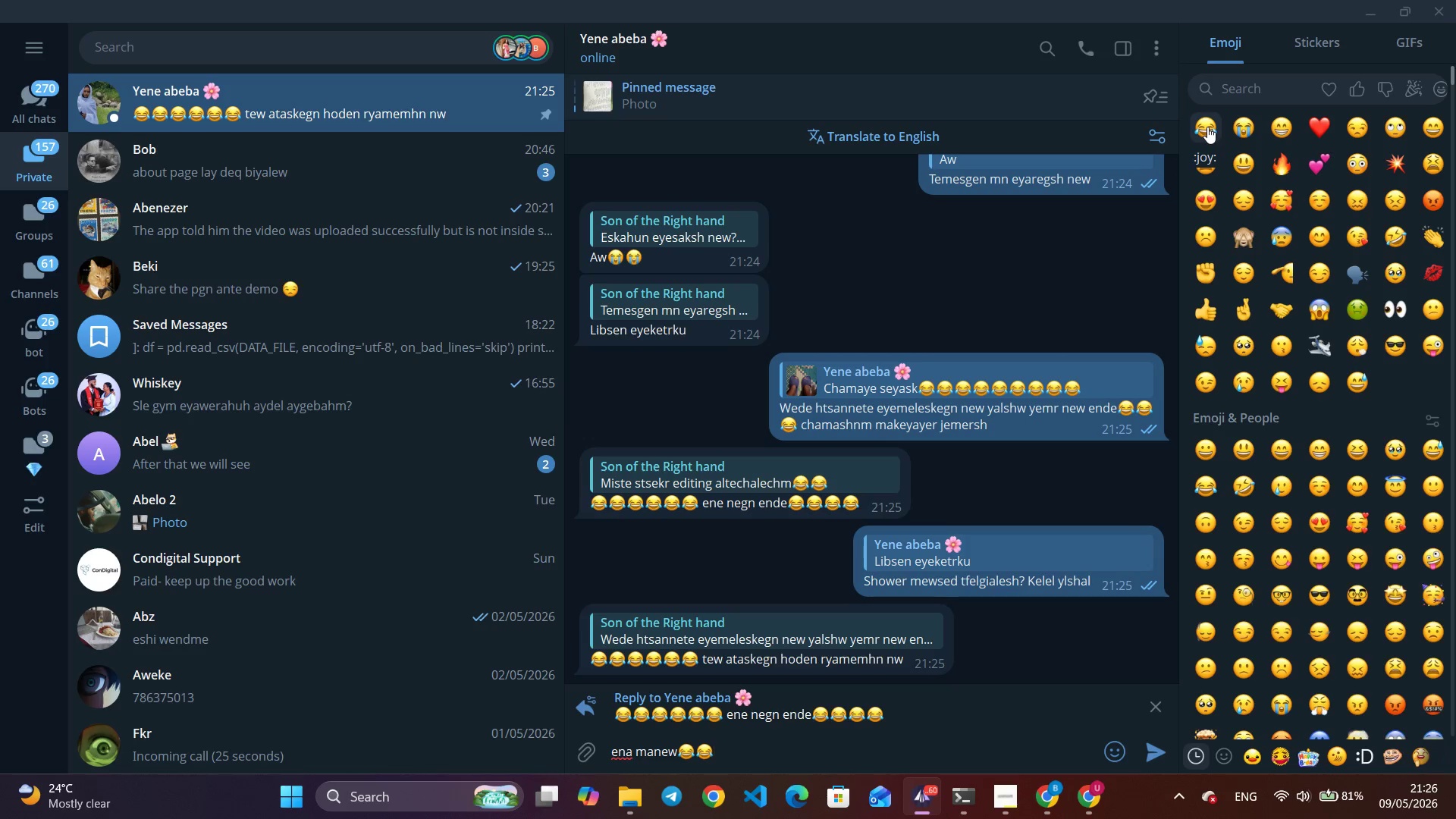 
key(Enter)
 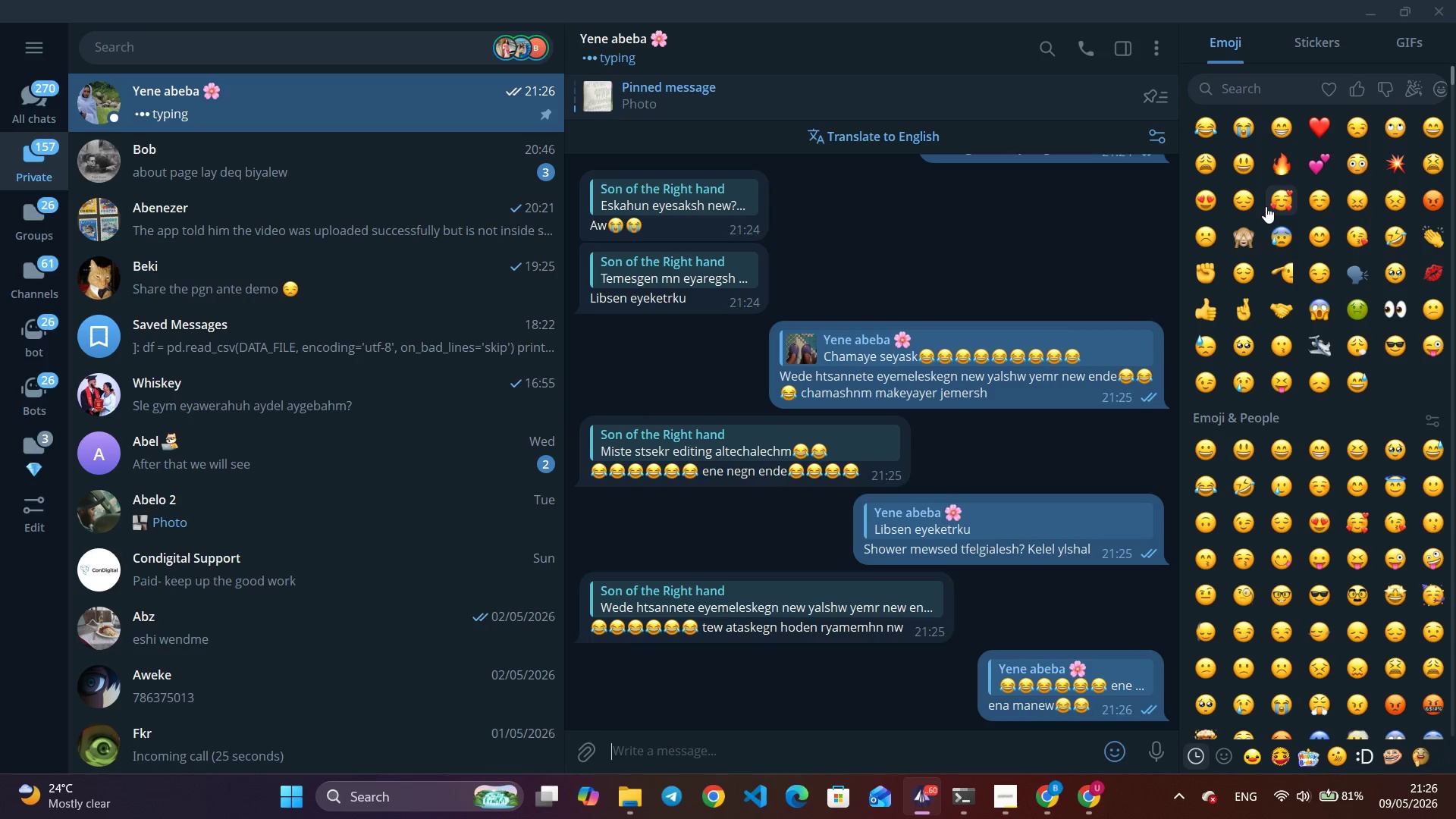 
wait(15.55)
 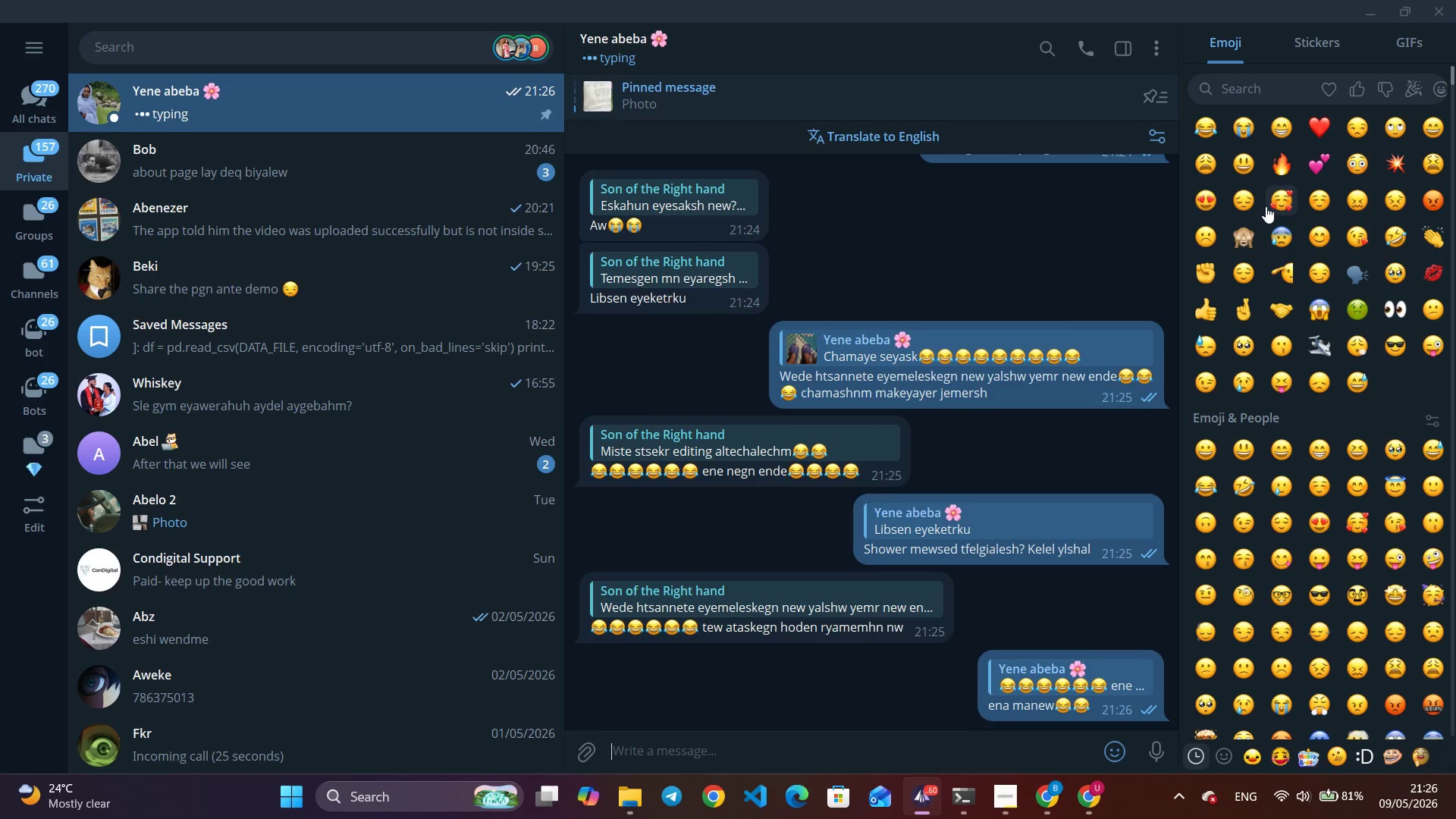 
right_click([715, 711])
 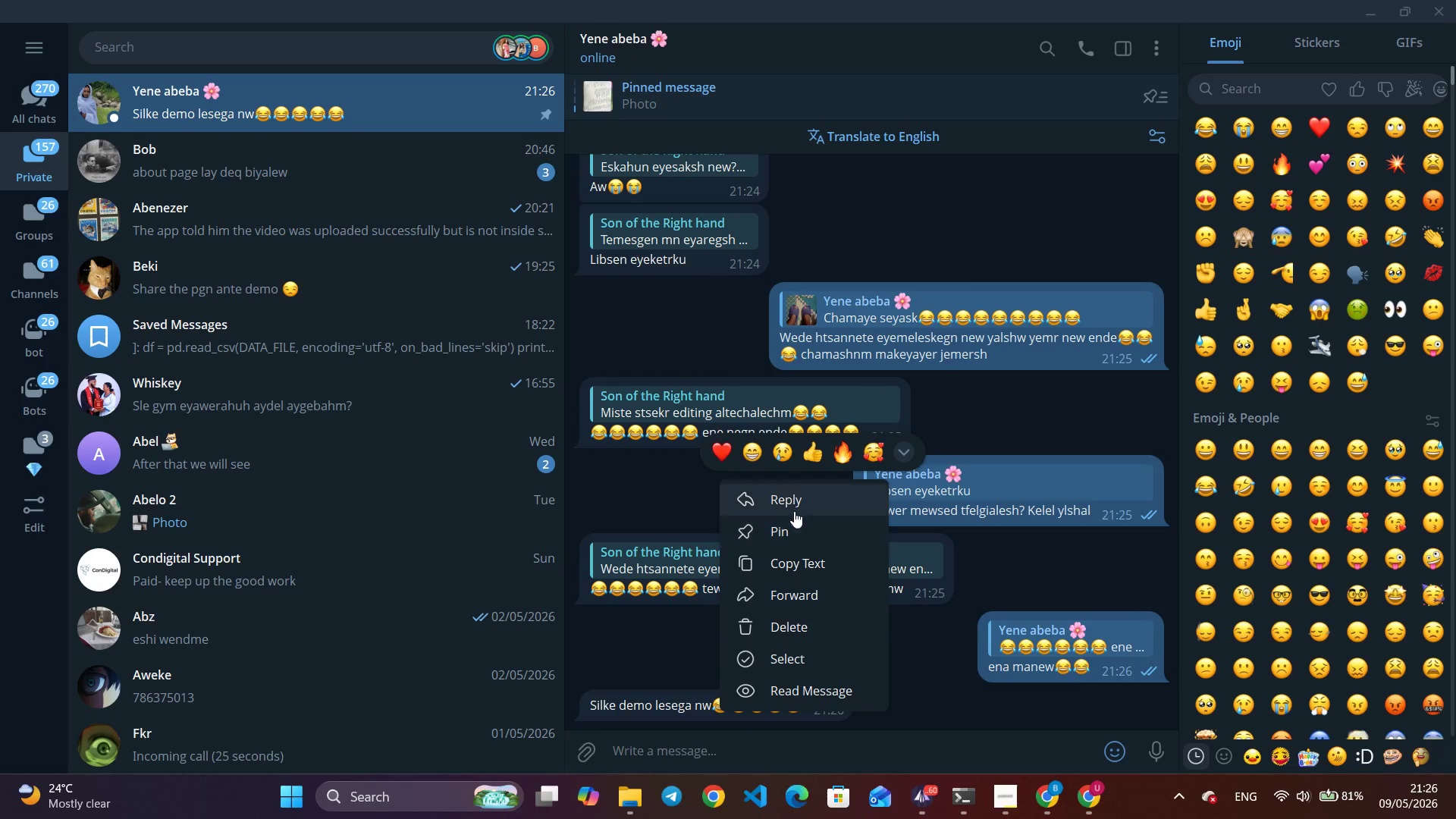 
left_click([795, 506])
 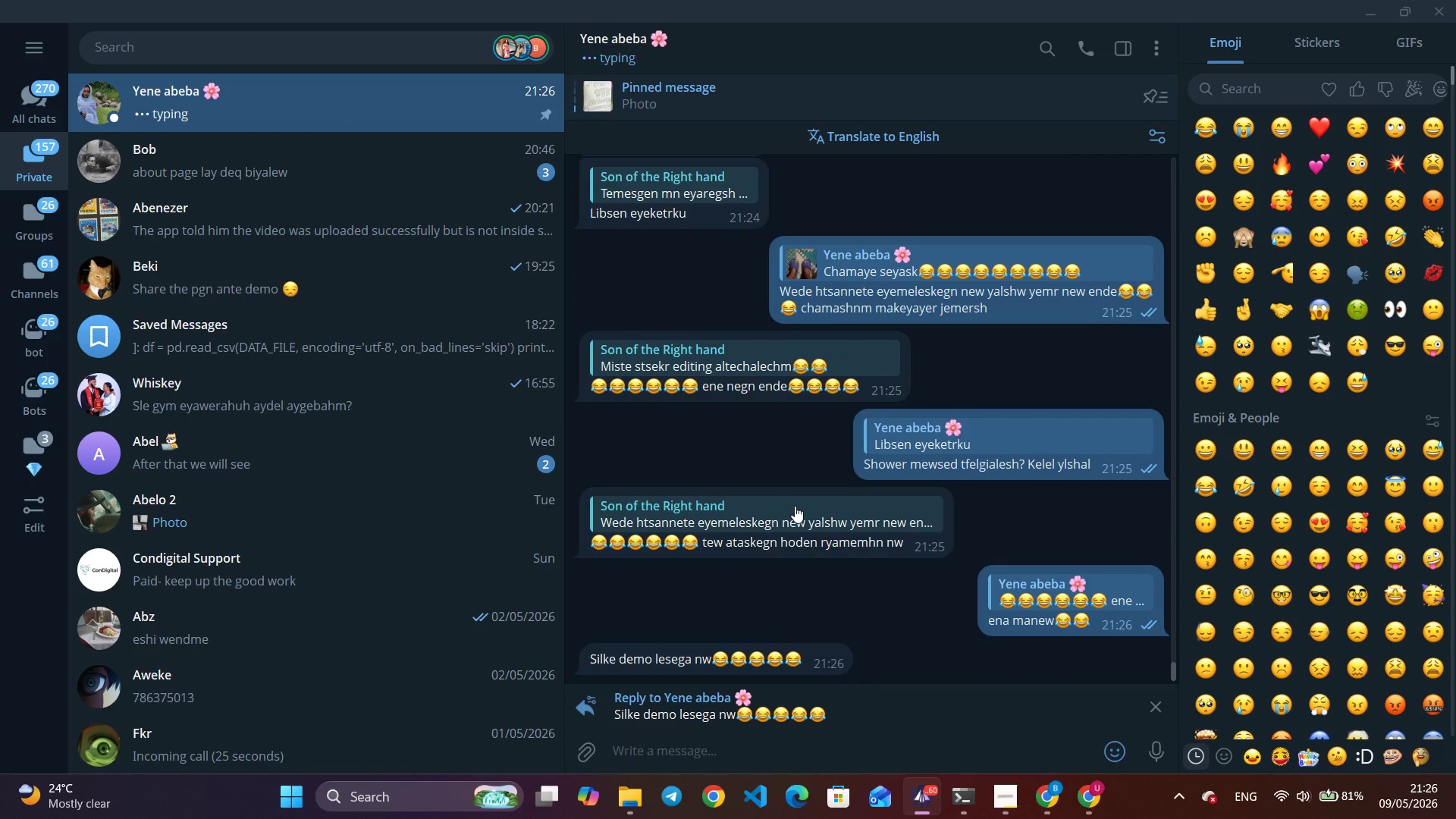 
type(ena slksh mezgatu mn yaskal??)
 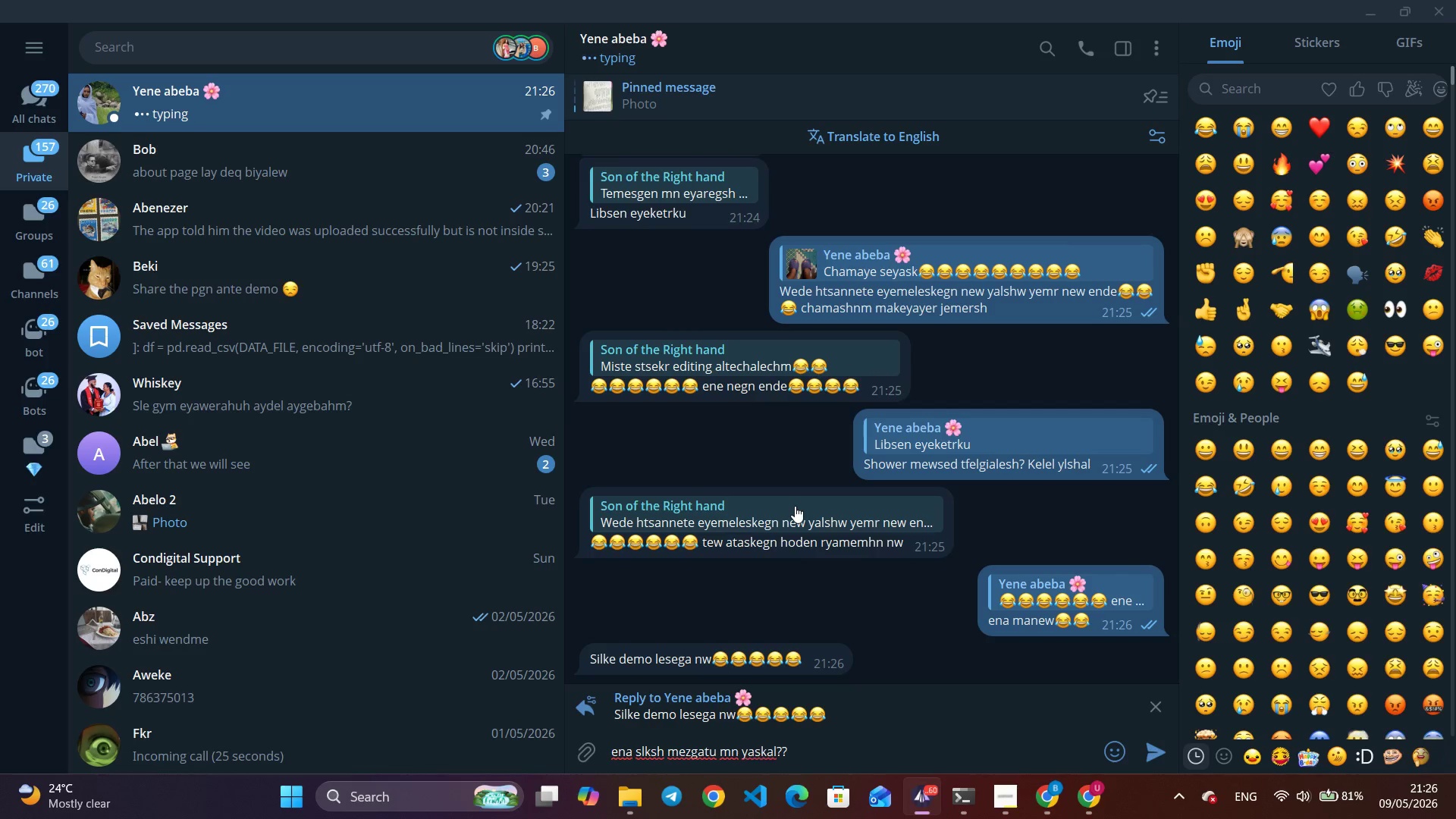 
double_click([1201, 132])
 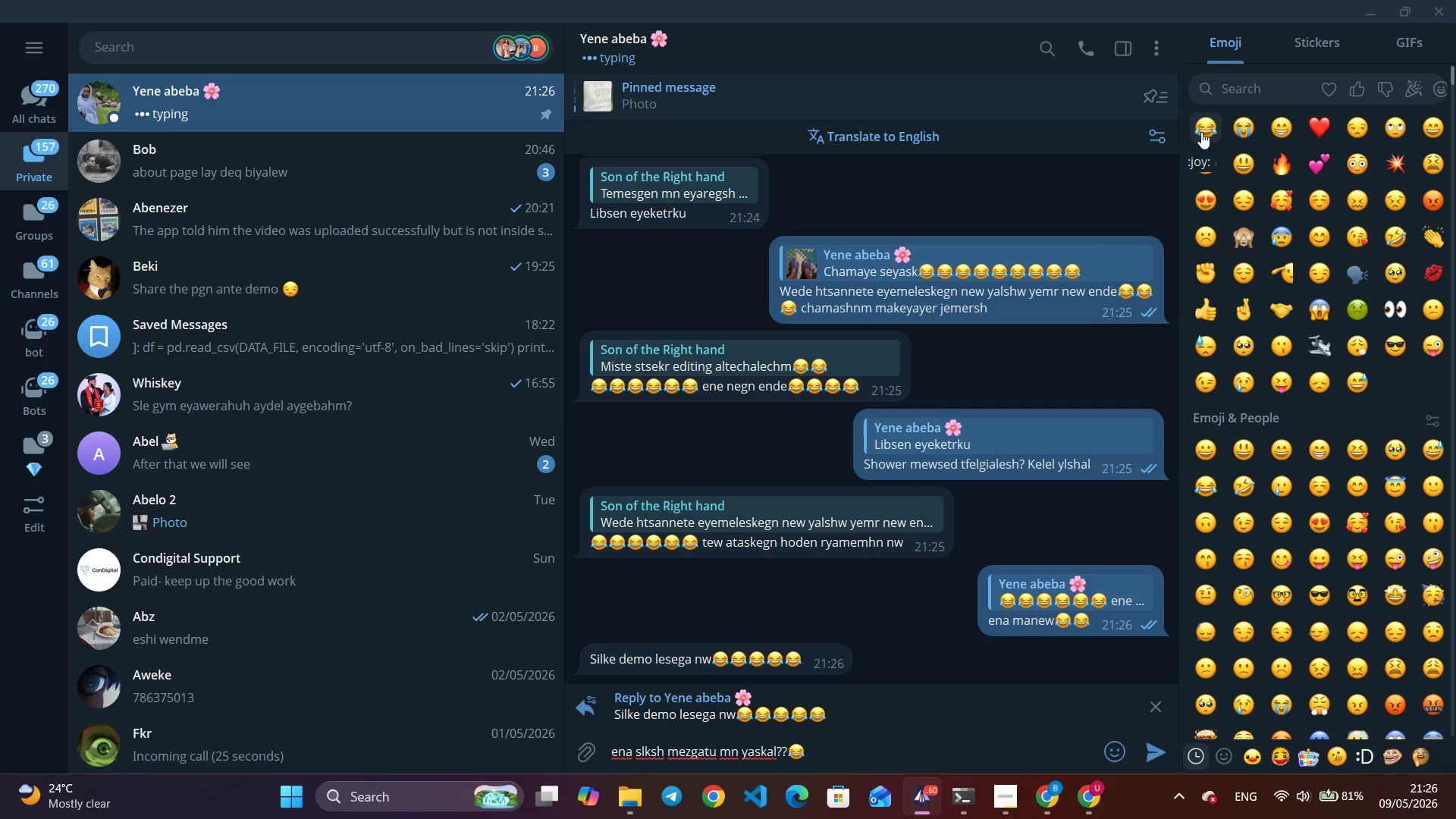 
triple_click([1201, 132])
 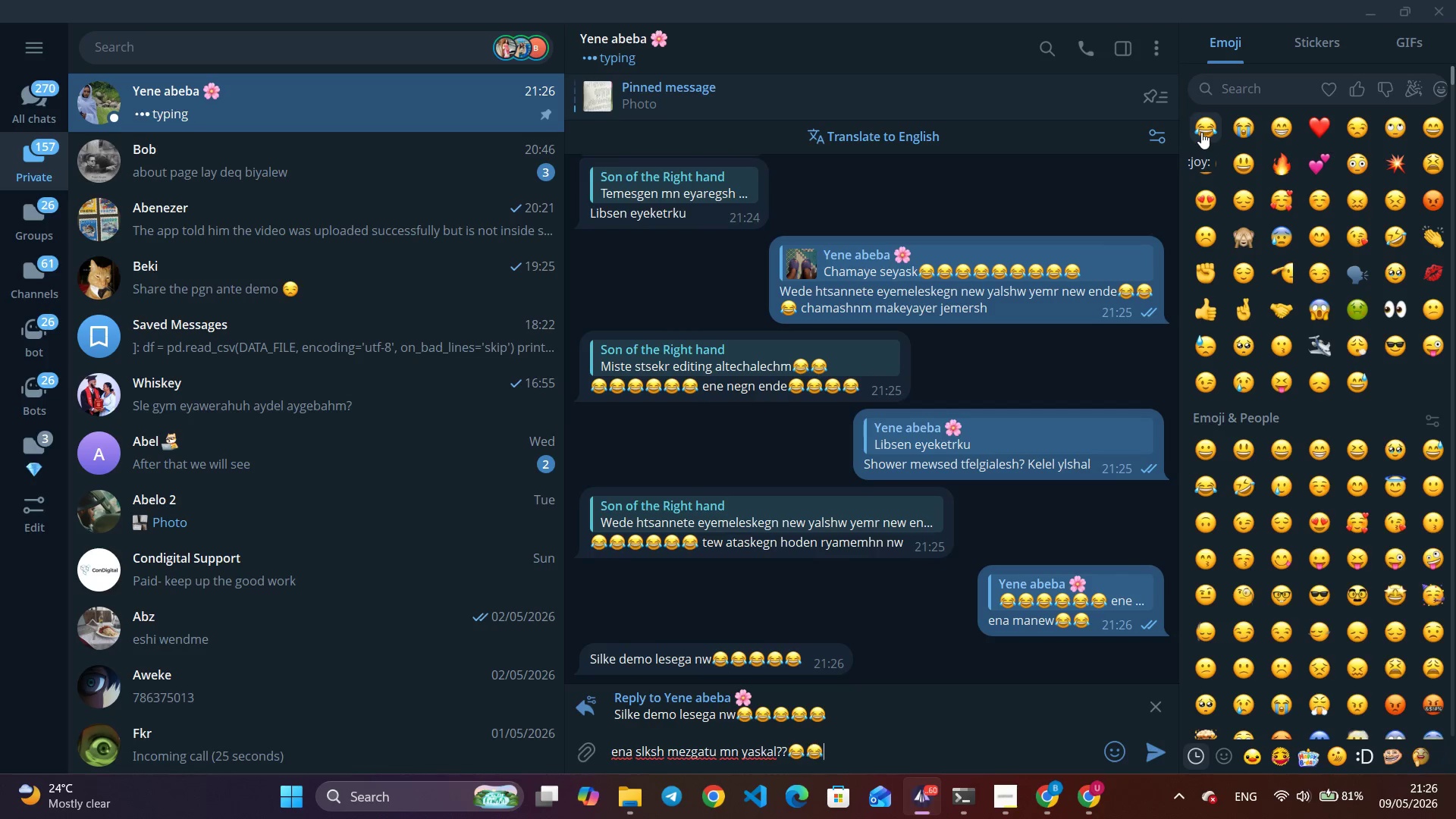 
triple_click([1201, 132])
 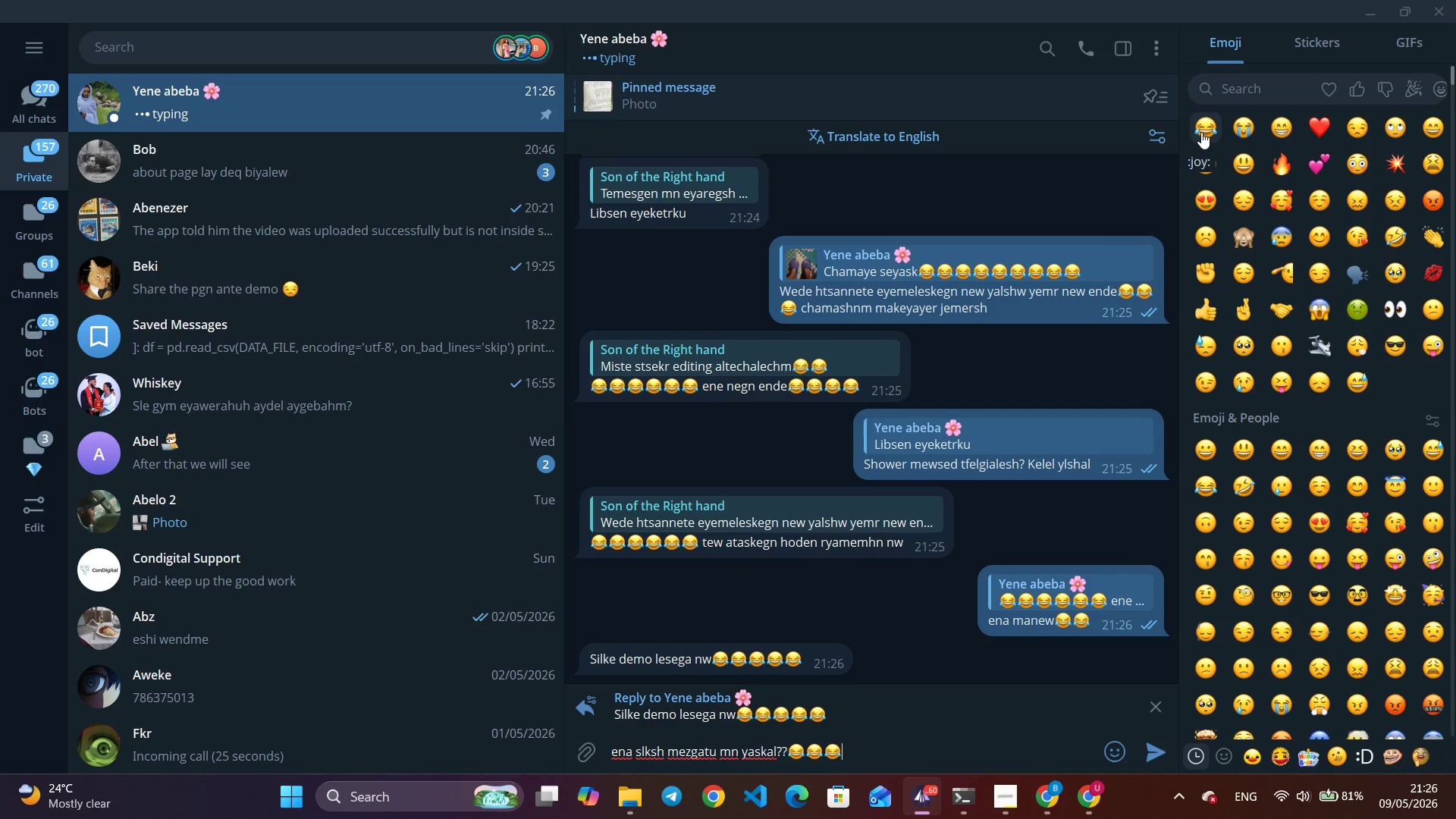 
triple_click([1201, 132])
 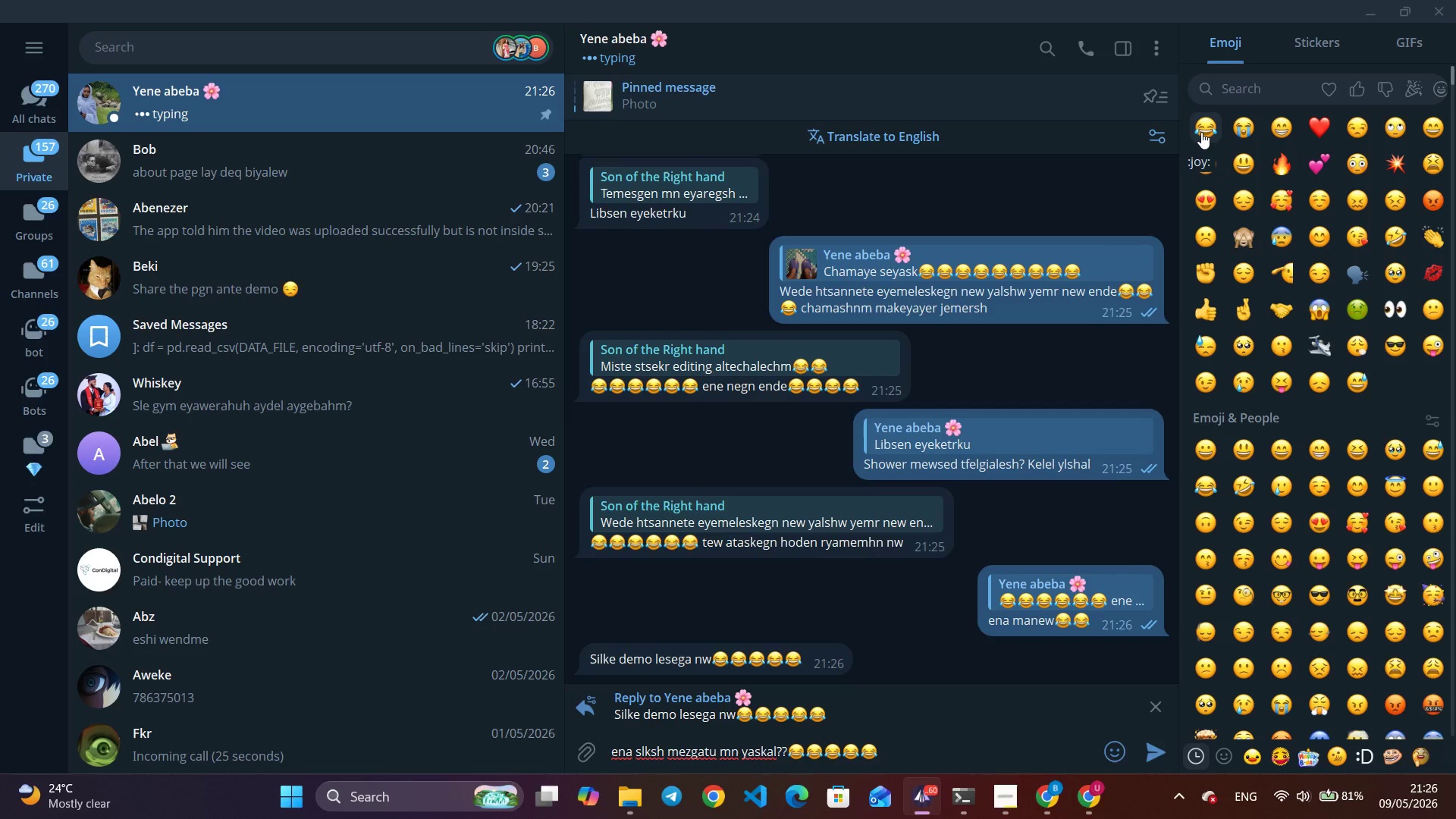 
key(Enter)
 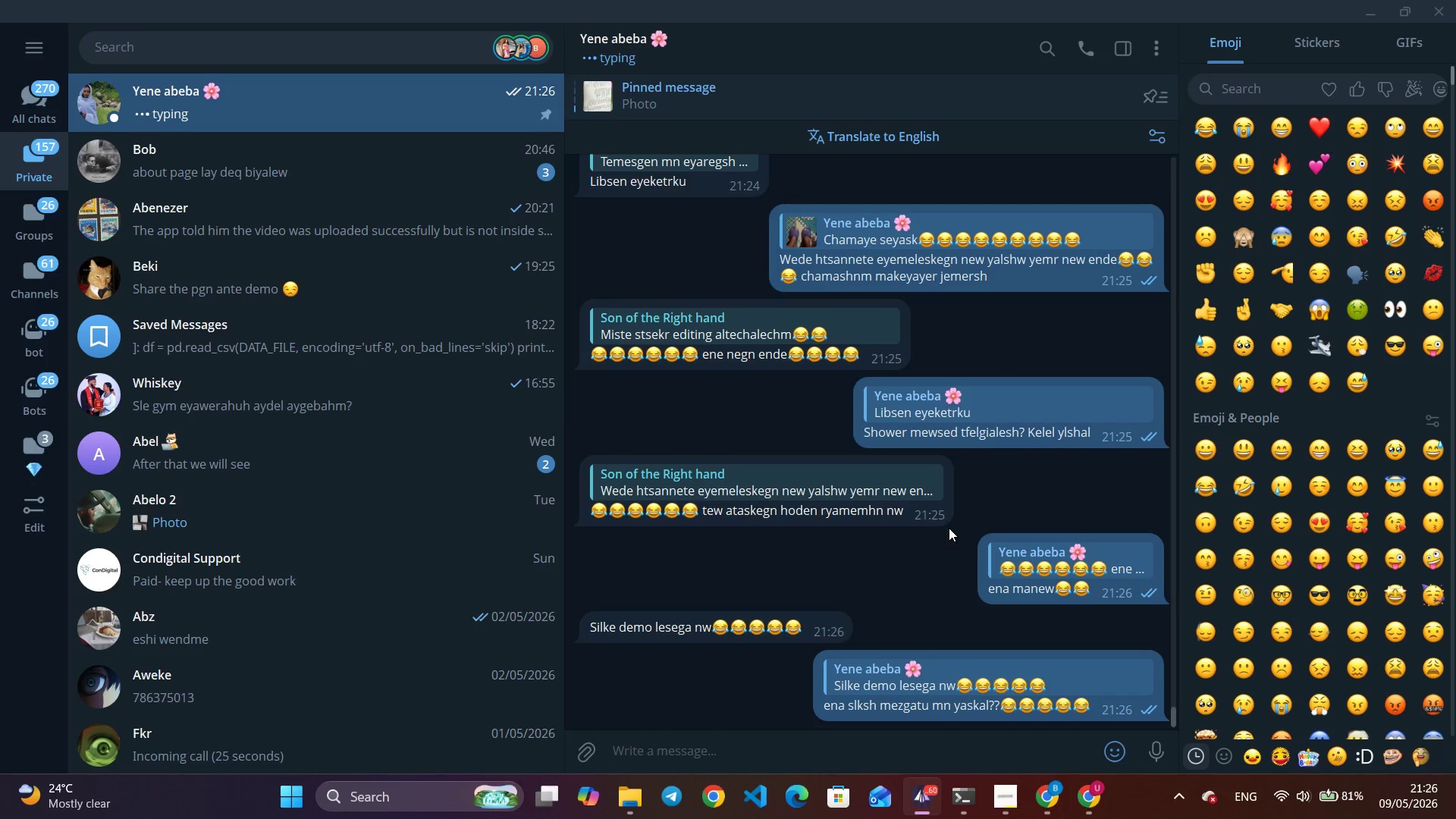 
wait(6.56)
 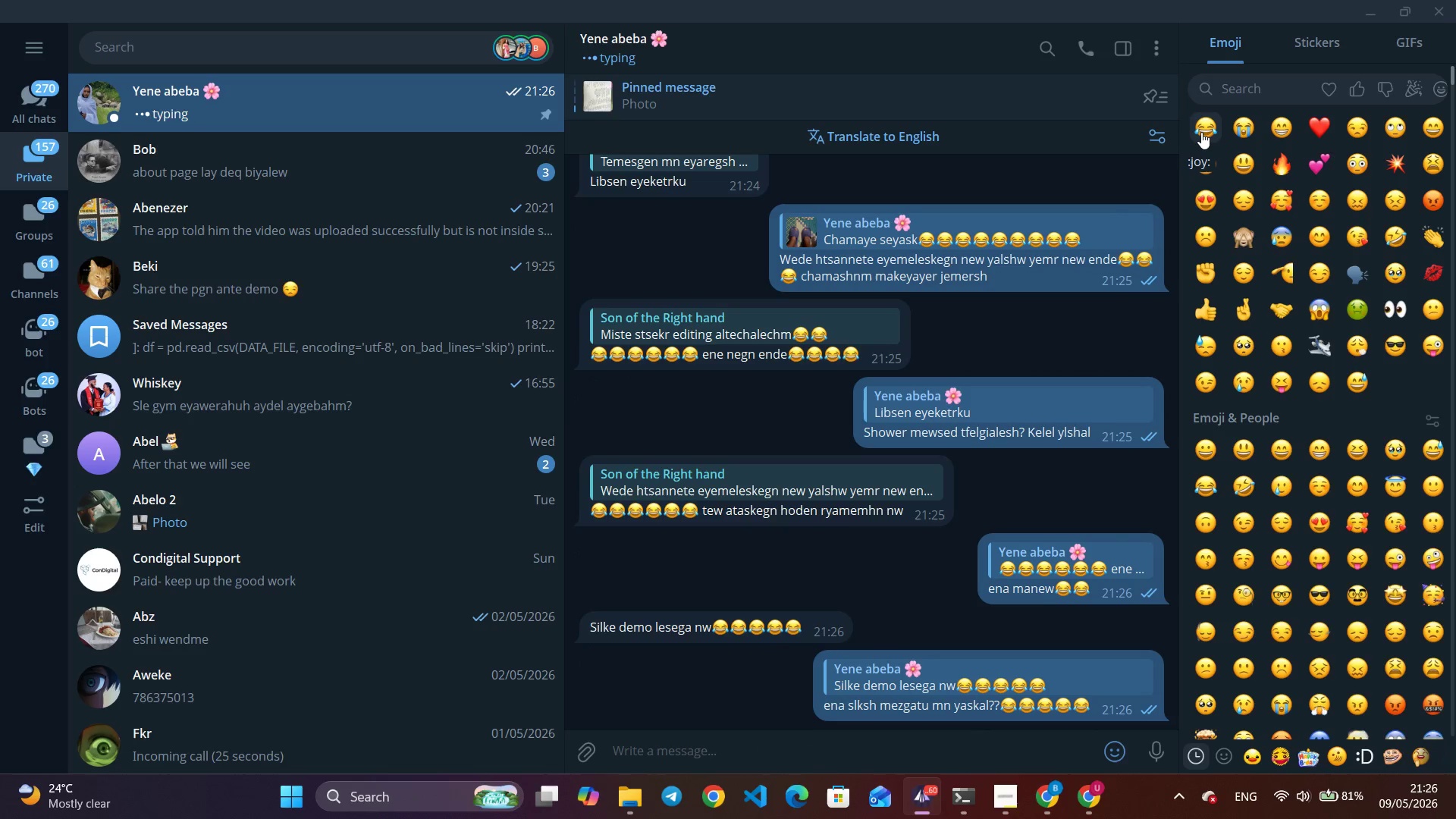 
right_click([893, 513])
 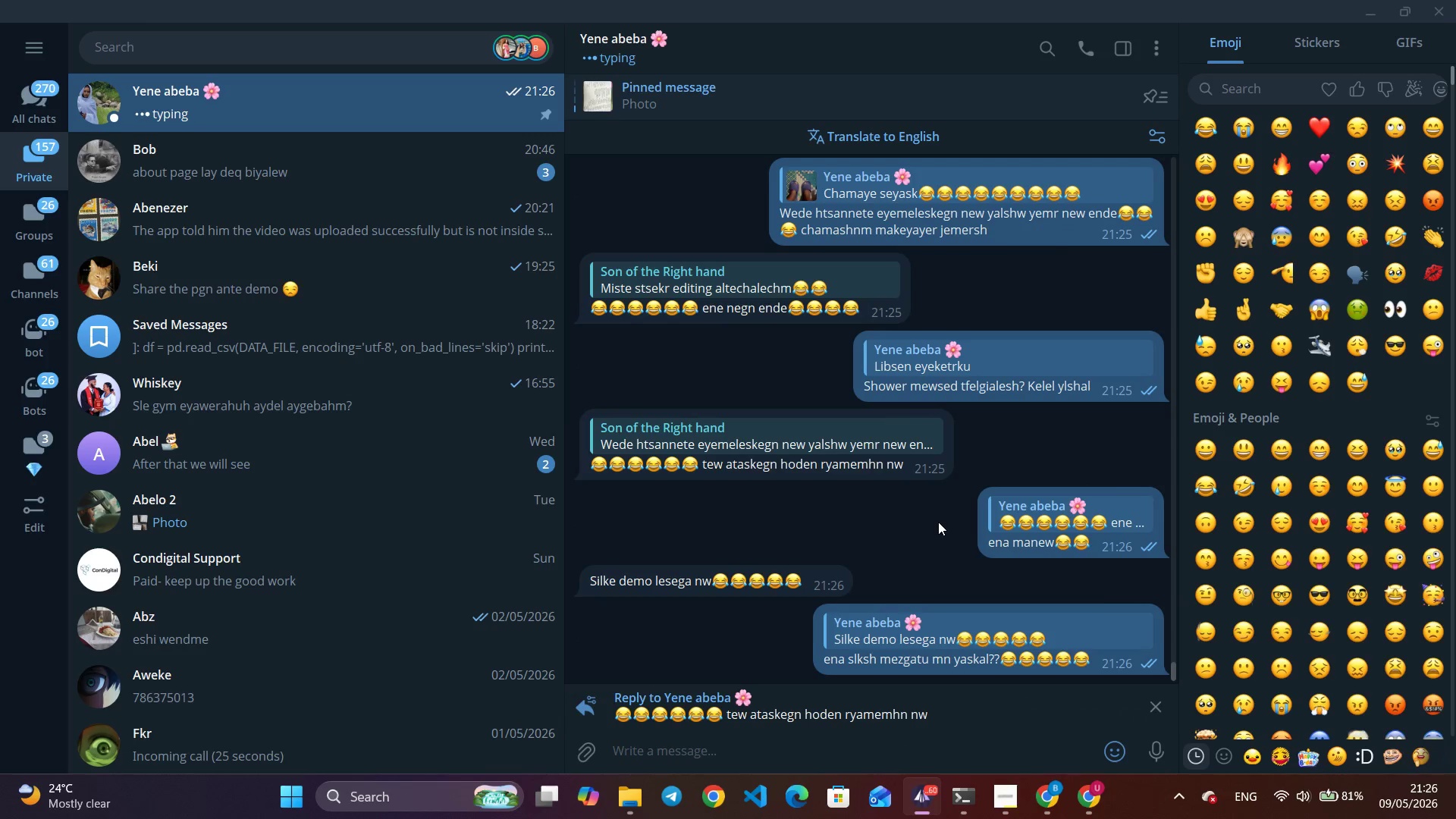 
type(ende balefski abate yhe gize aygegnm)
 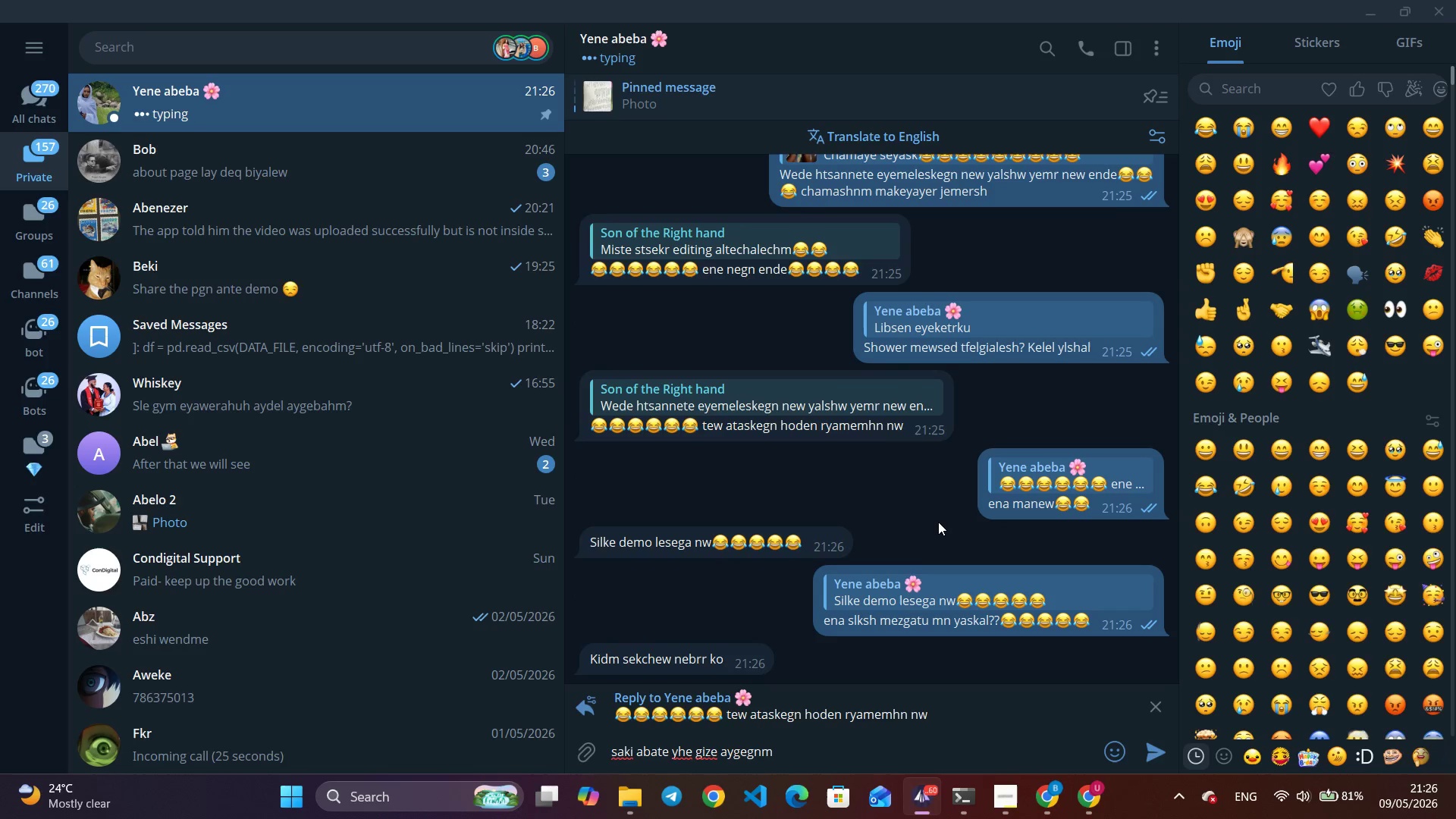 
hold_key(key=Backspace, duration=1.02)
 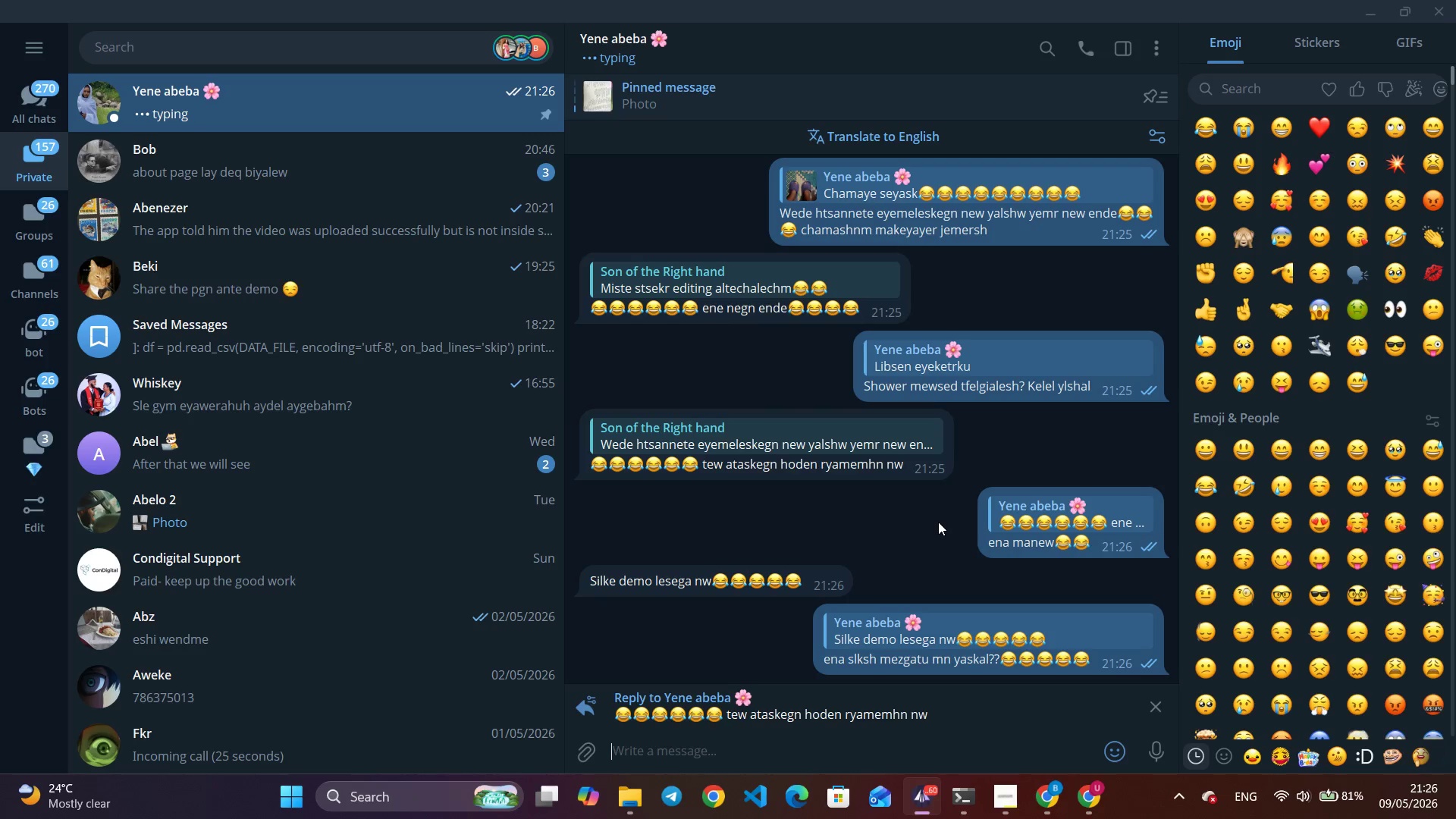 
key(Enter)
 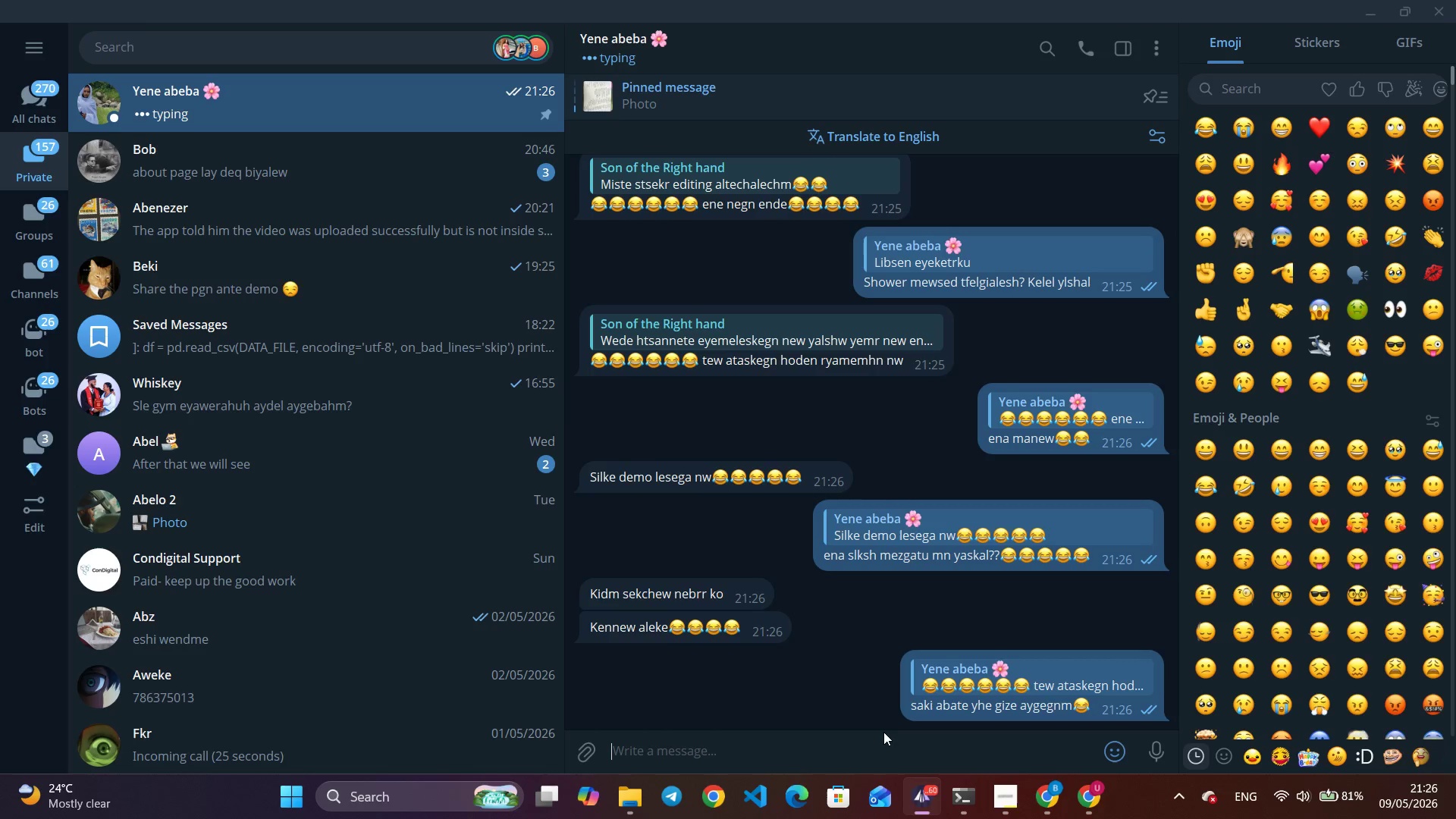 
wait(6.09)
 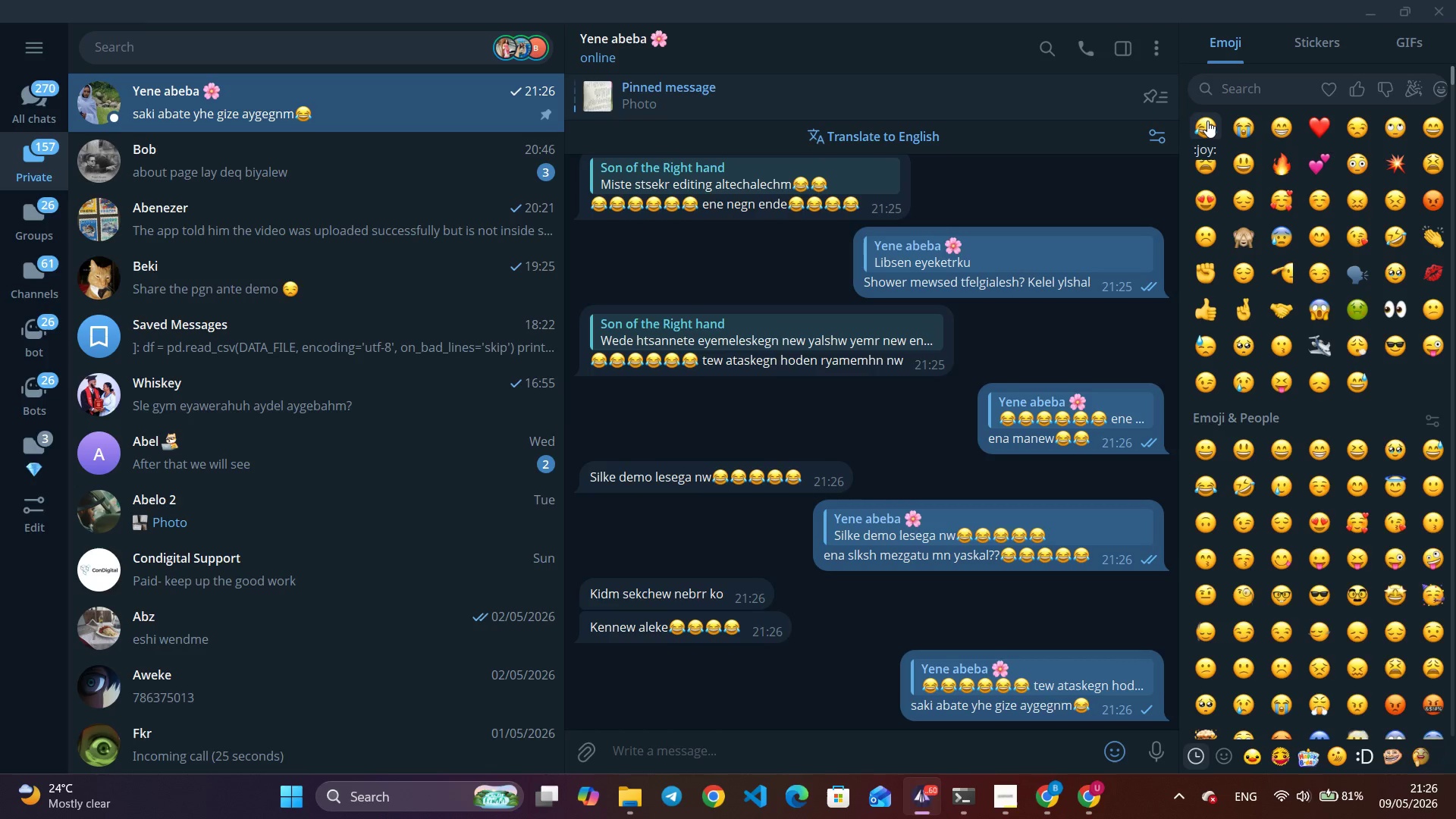 
right_click([709, 615])
 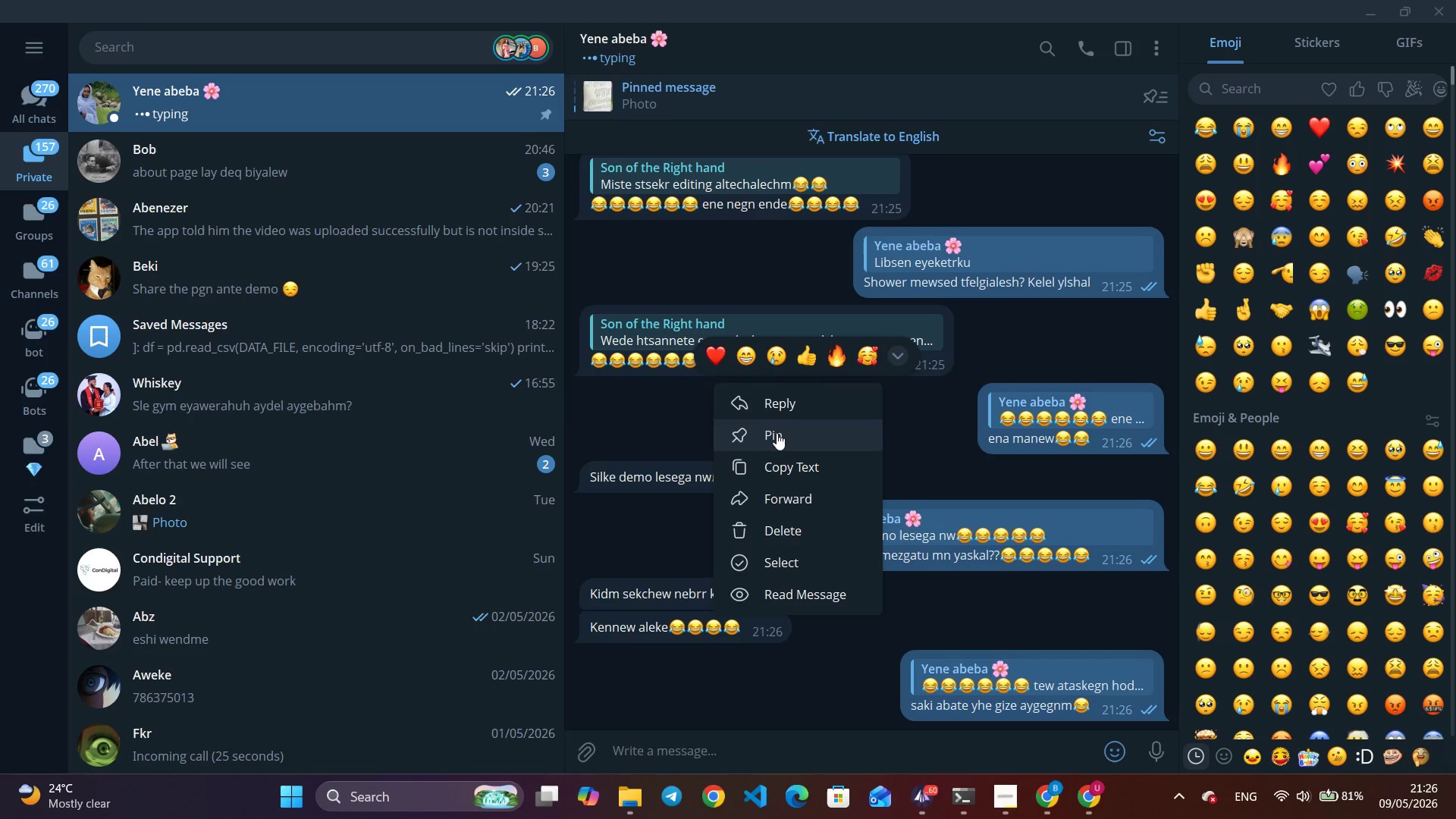 
left_click([789, 410])
 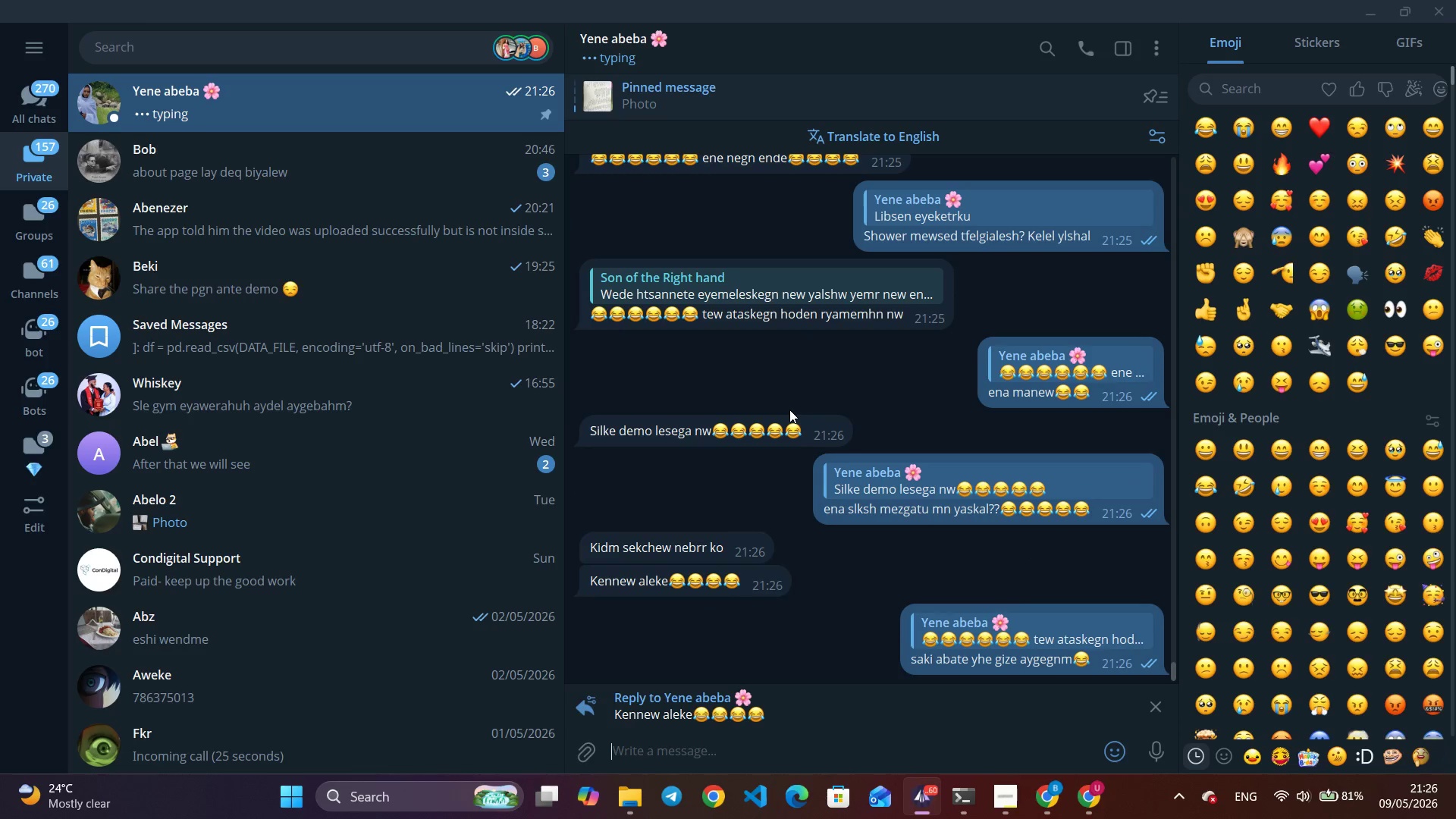 
type(snt percen)
 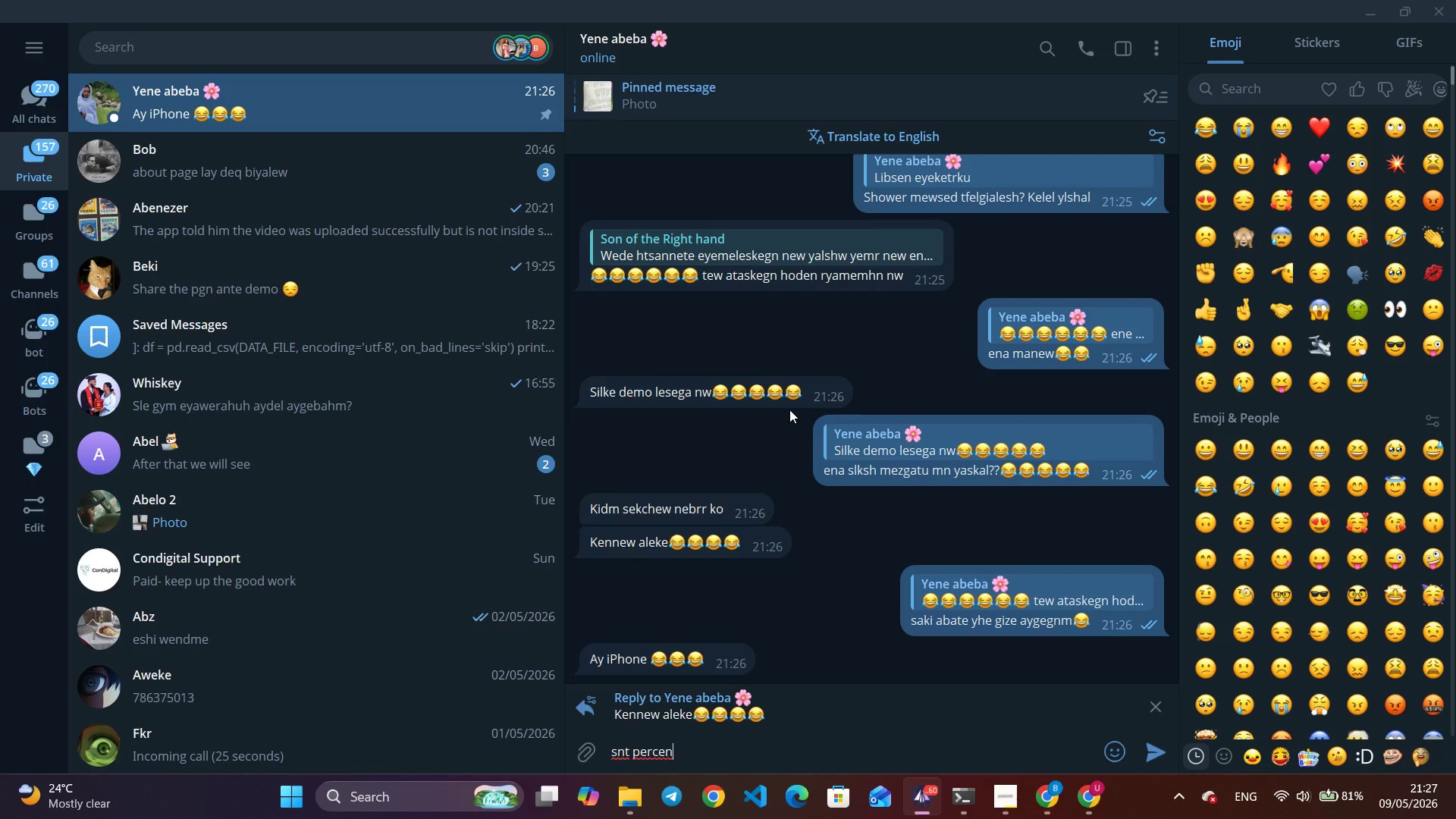 
type(t new?)
 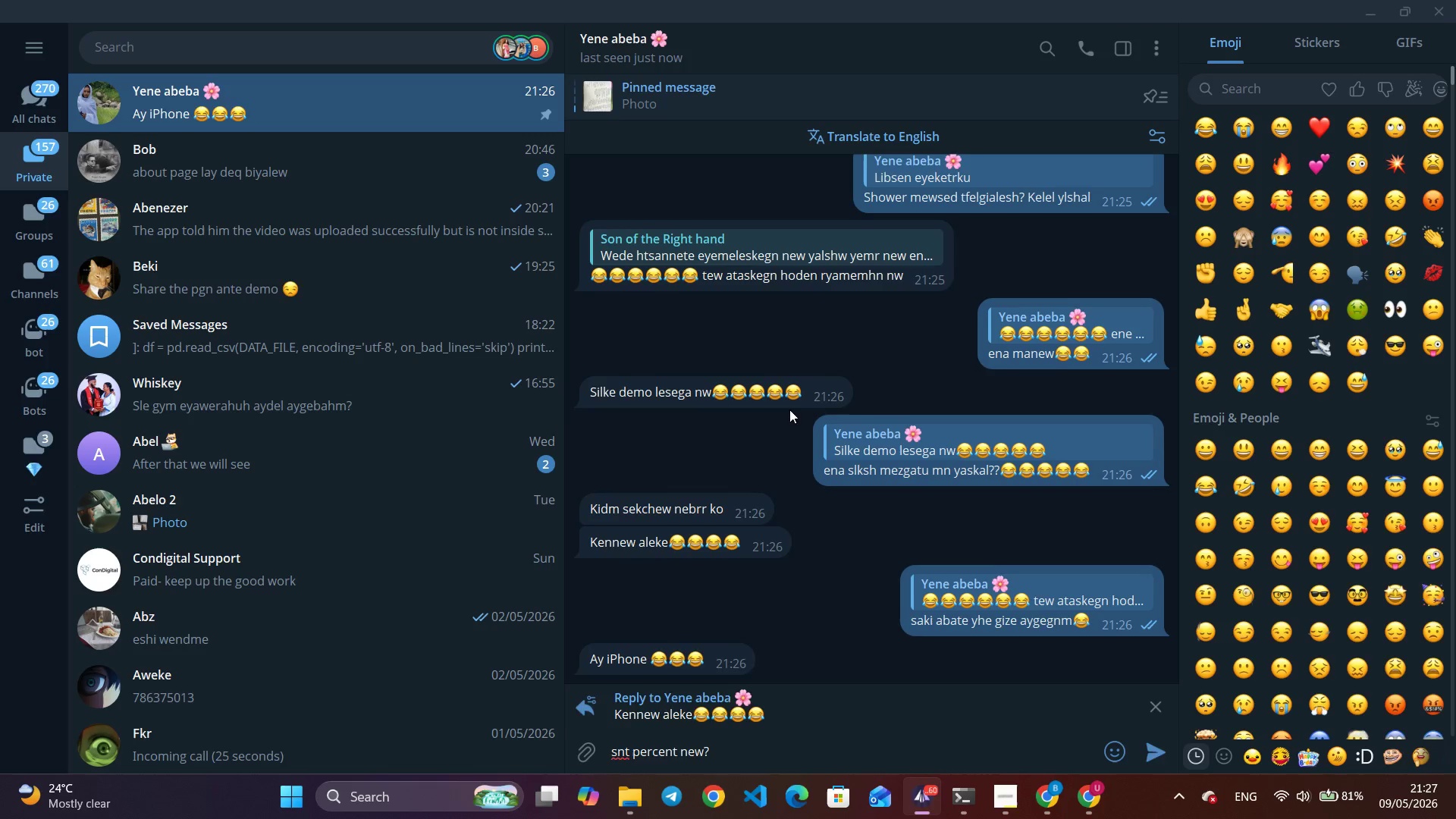 
key(Enter)
 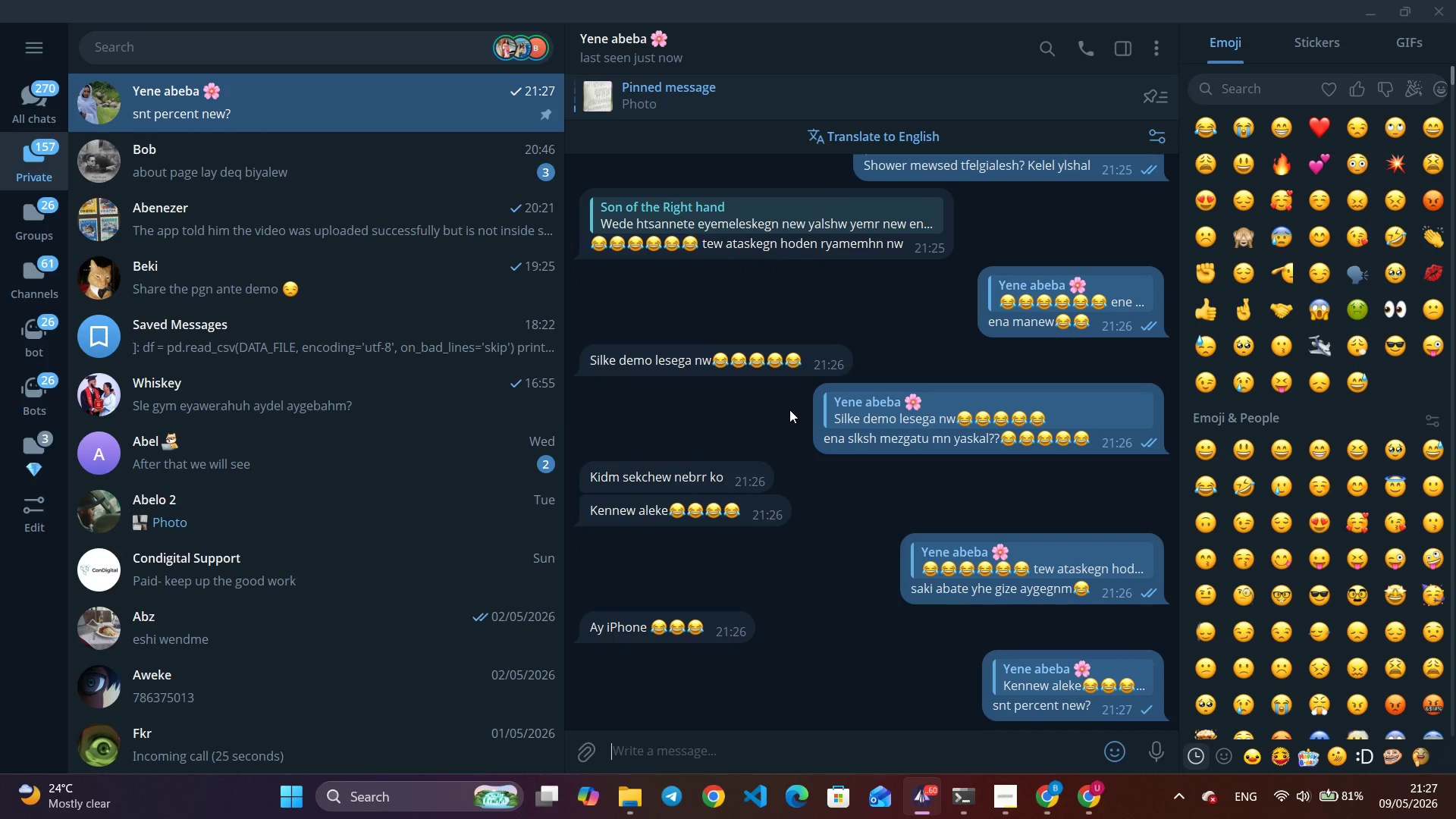 
wait(5.91)
 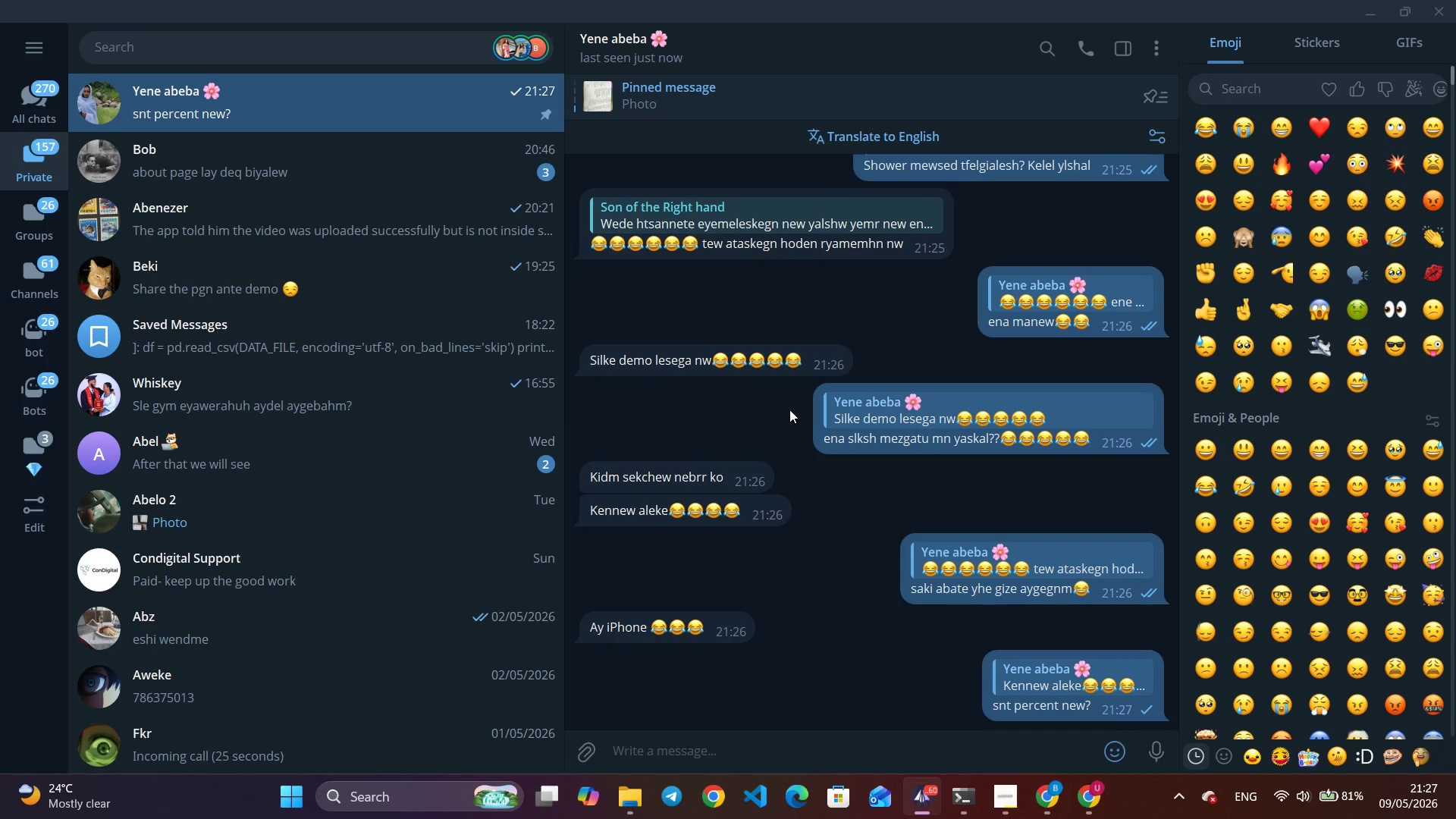 
left_click([1364, 4])
 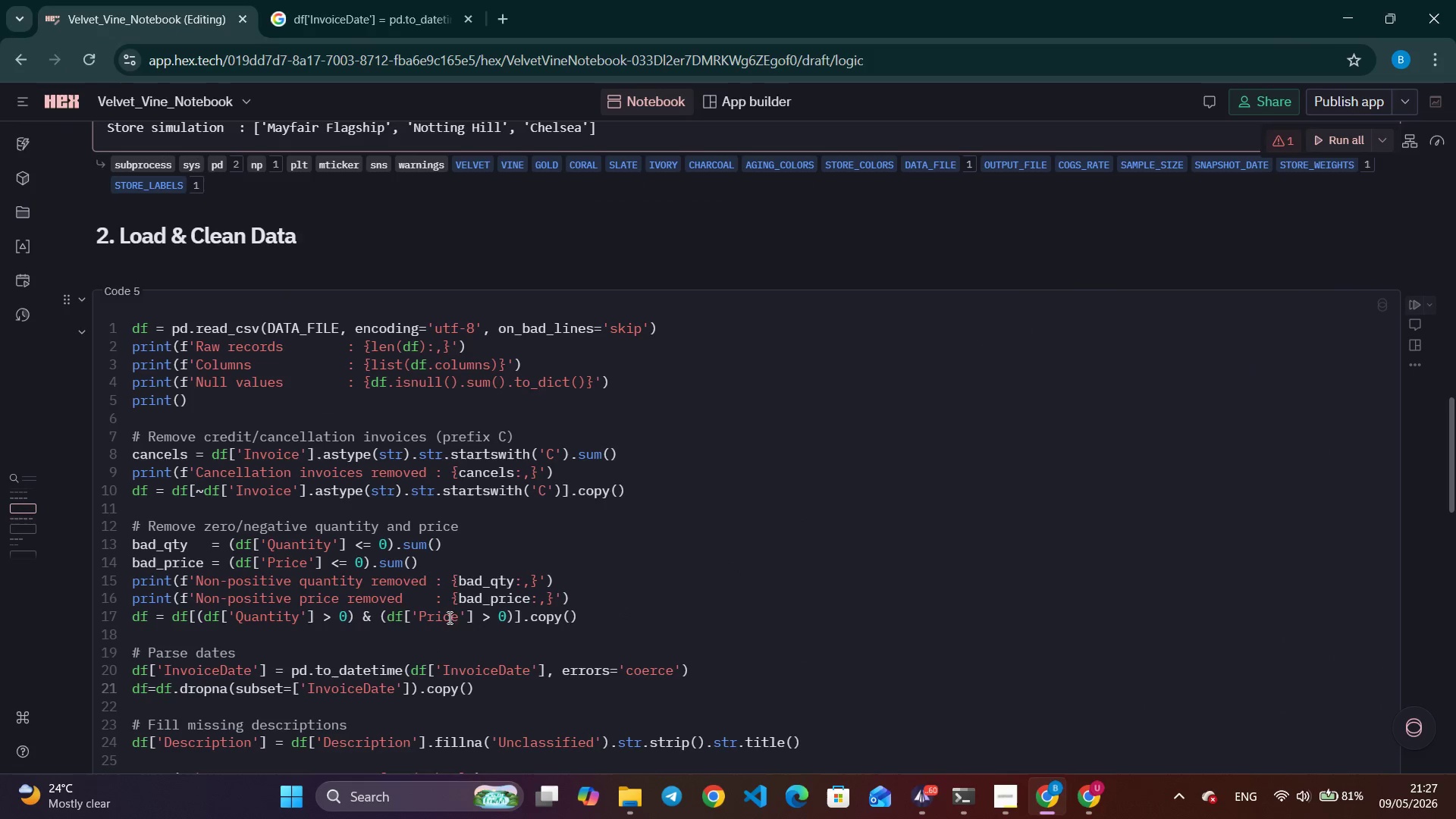 
scroll: coordinate [1157, 617], scroll_direction: down, amount: 4.0
 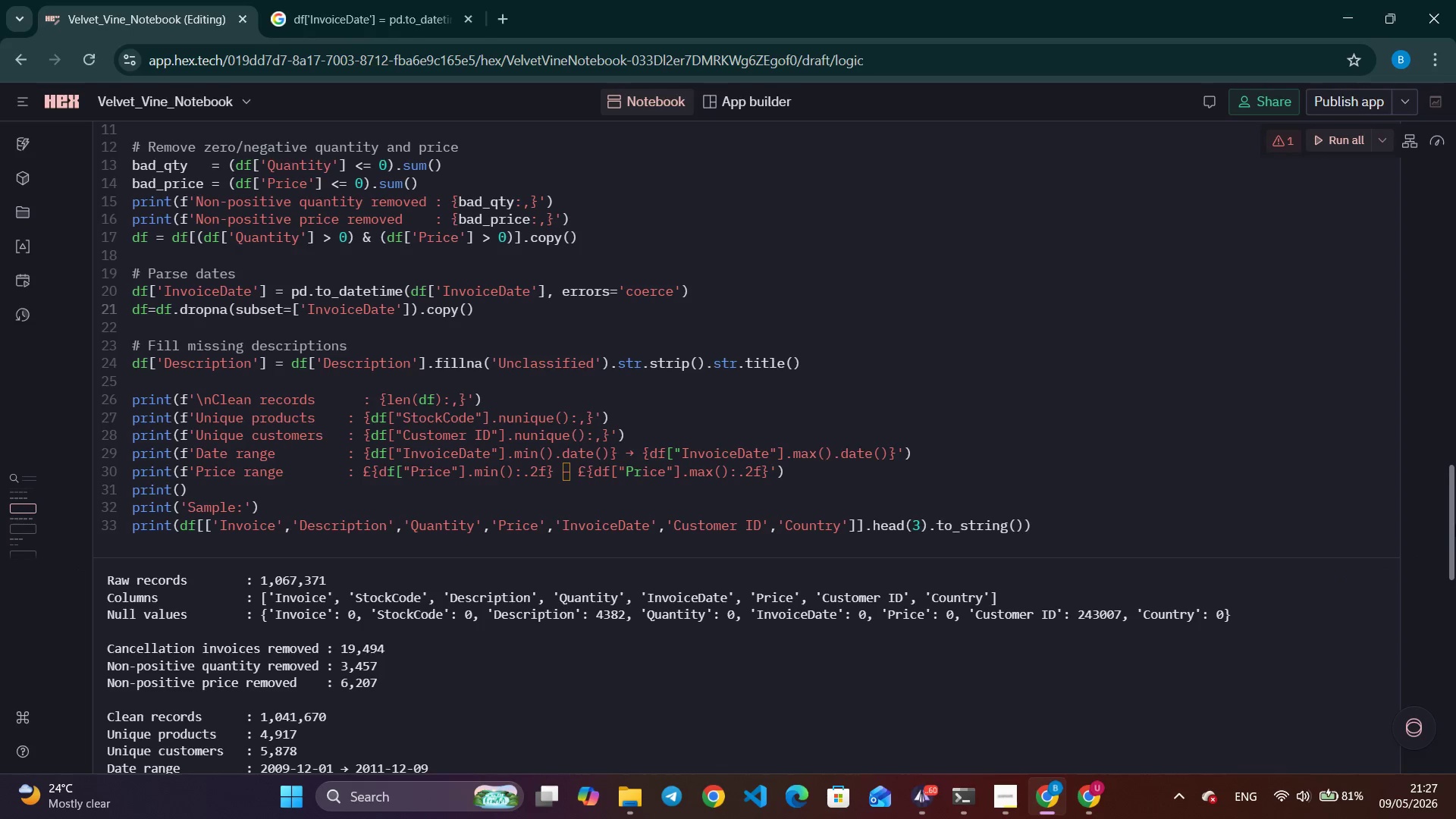 
left_click_drag(start_coordinate=[1455, 524], to_coordinate=[1455, 716])
 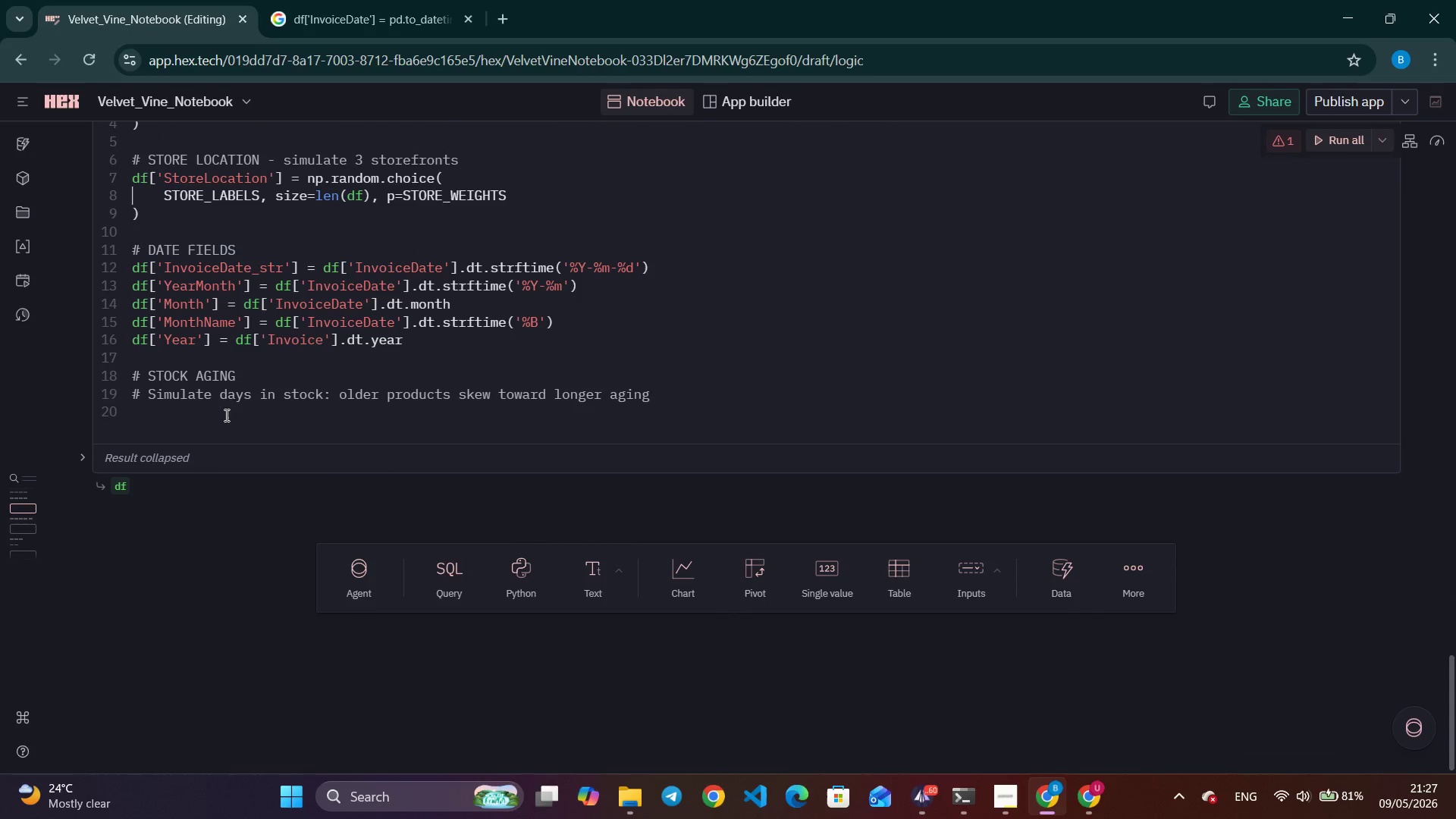 
left_click([214, 431])
 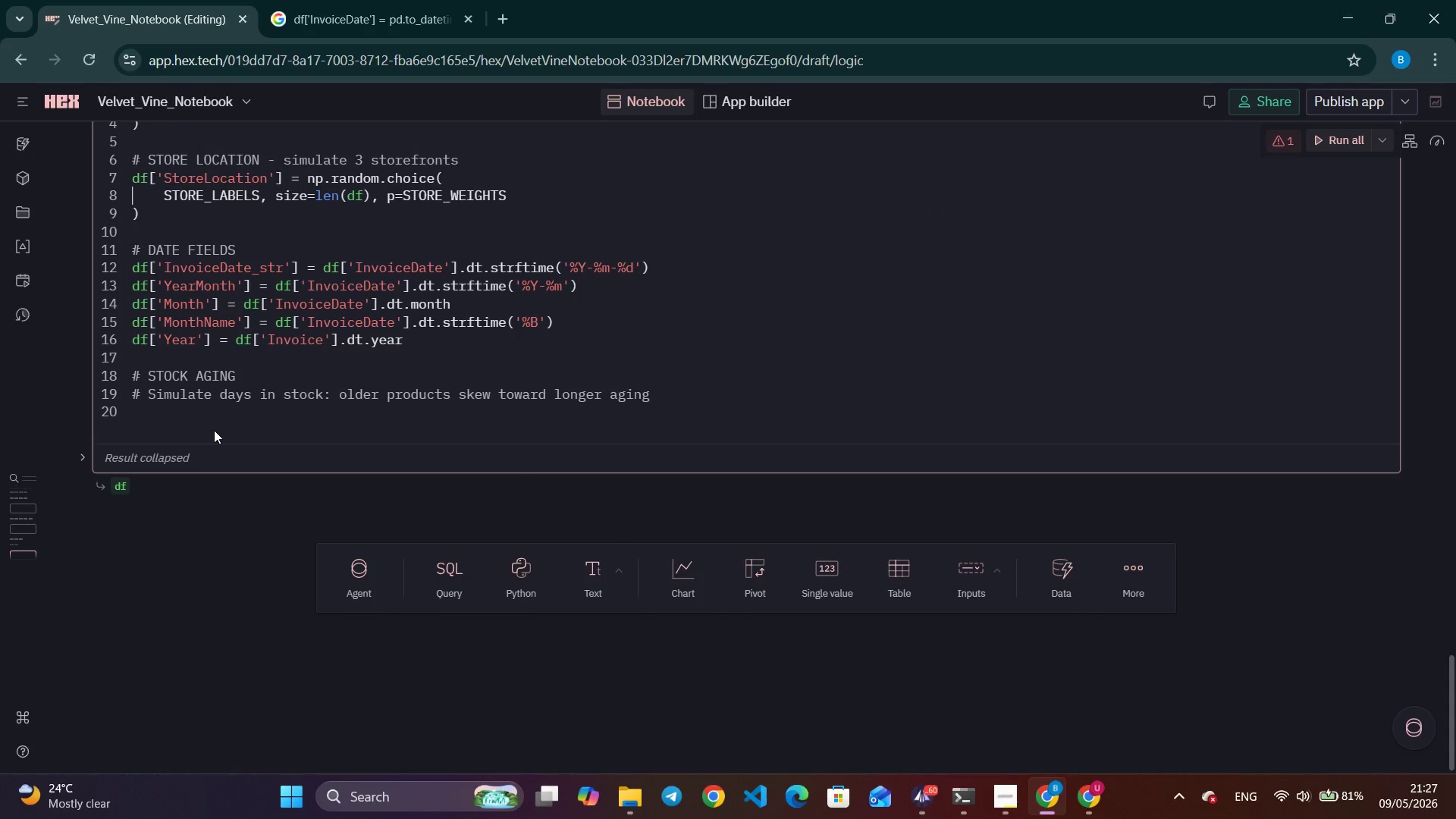 
wait(5.75)
 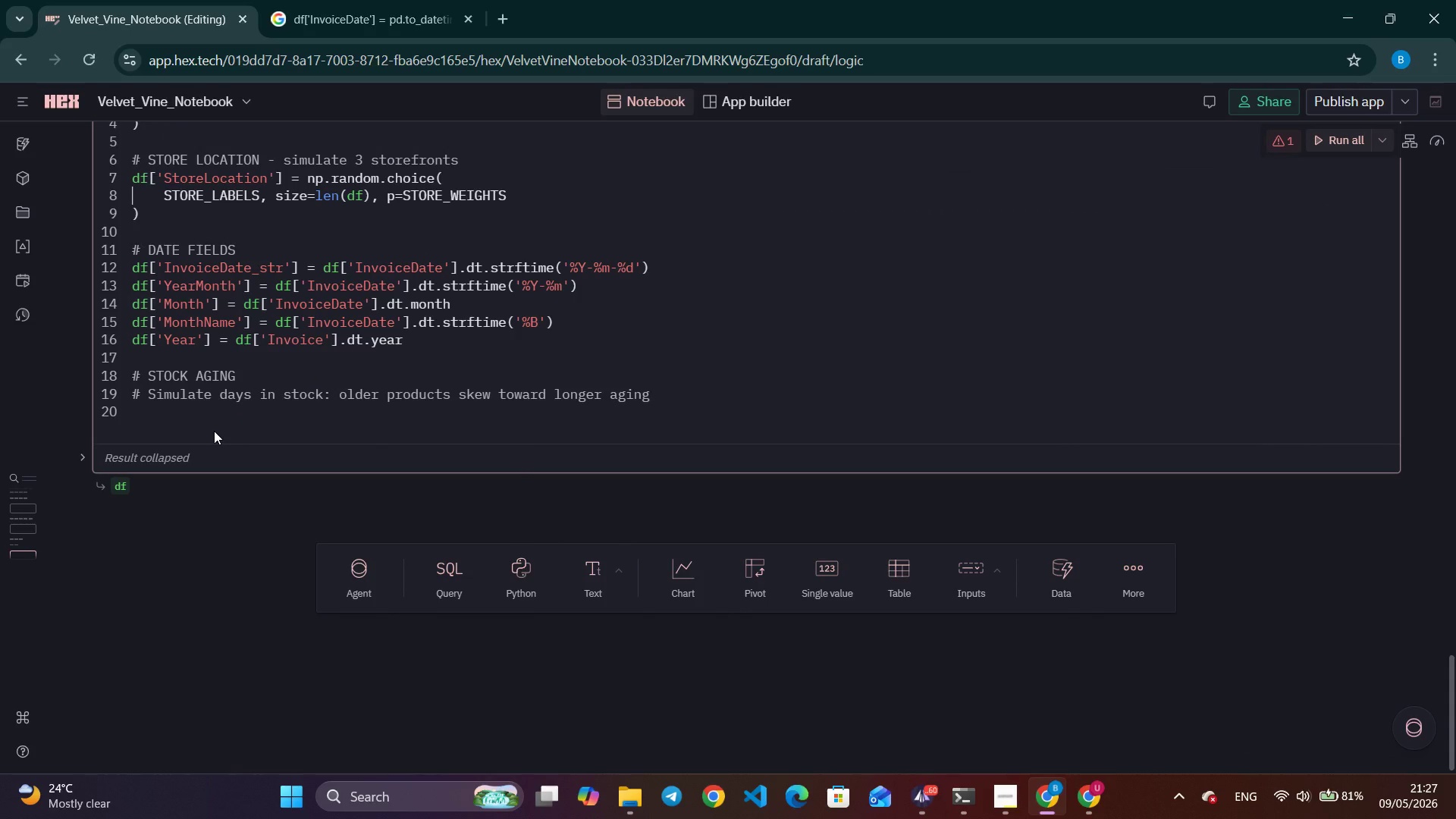 
left_click([214, 429])
 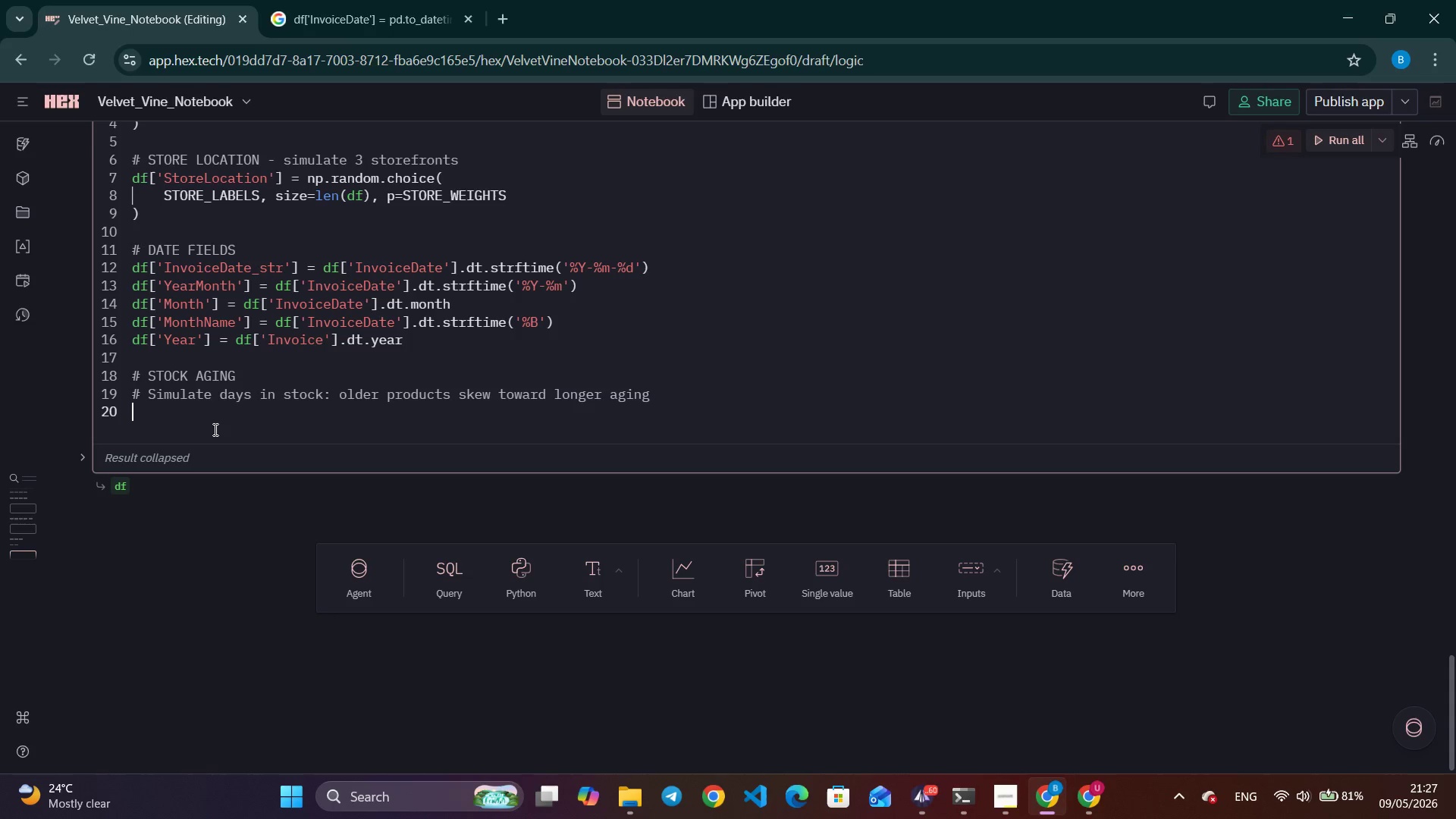 
type(df['DAysIn)
key(Backspace)
key(Backspace)
key(Backspace)
key(Backspace)
key(Backspace)
type(aysInStocmk)
key(Backspace)
 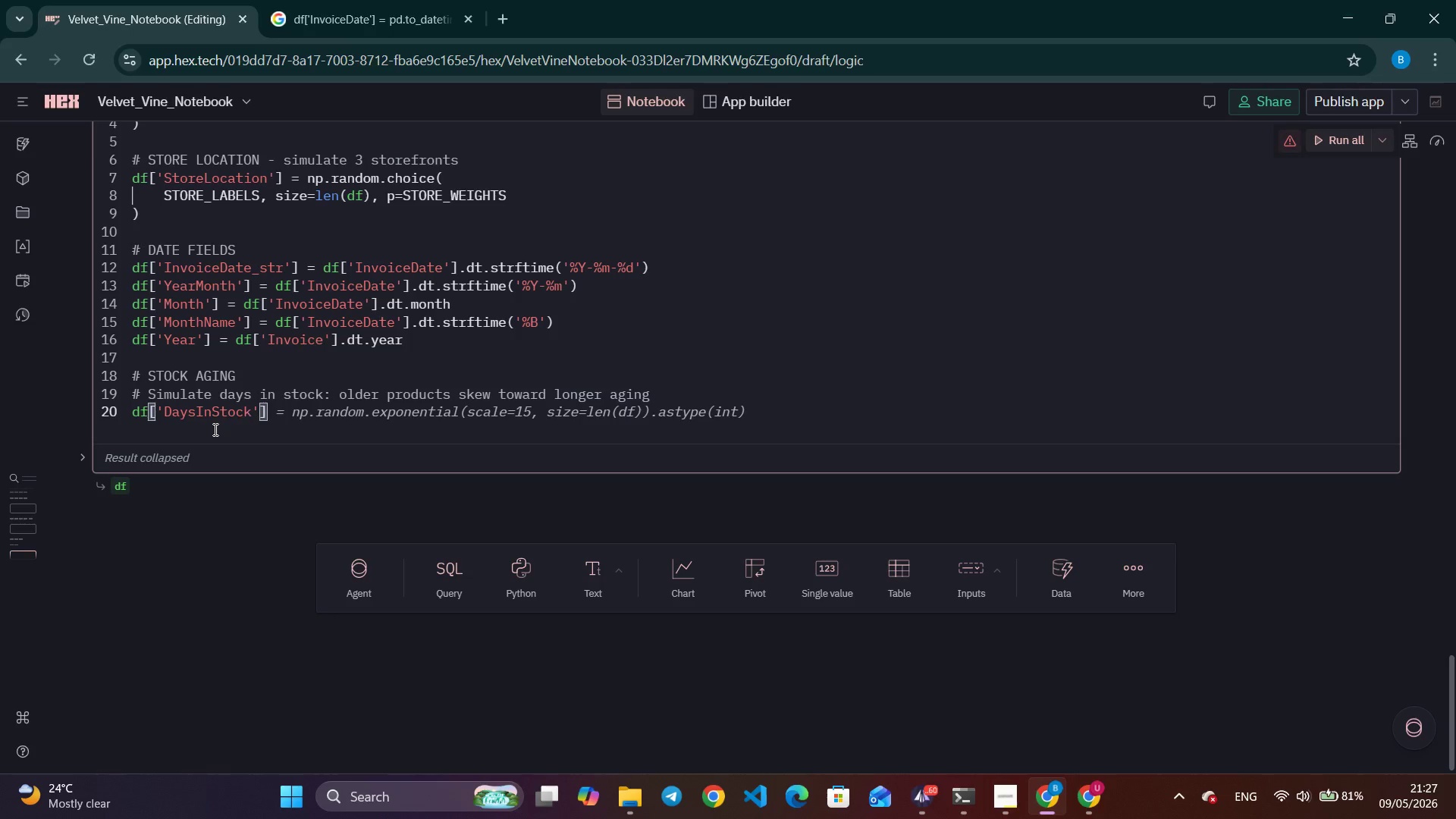 
key(ArrowRight)
 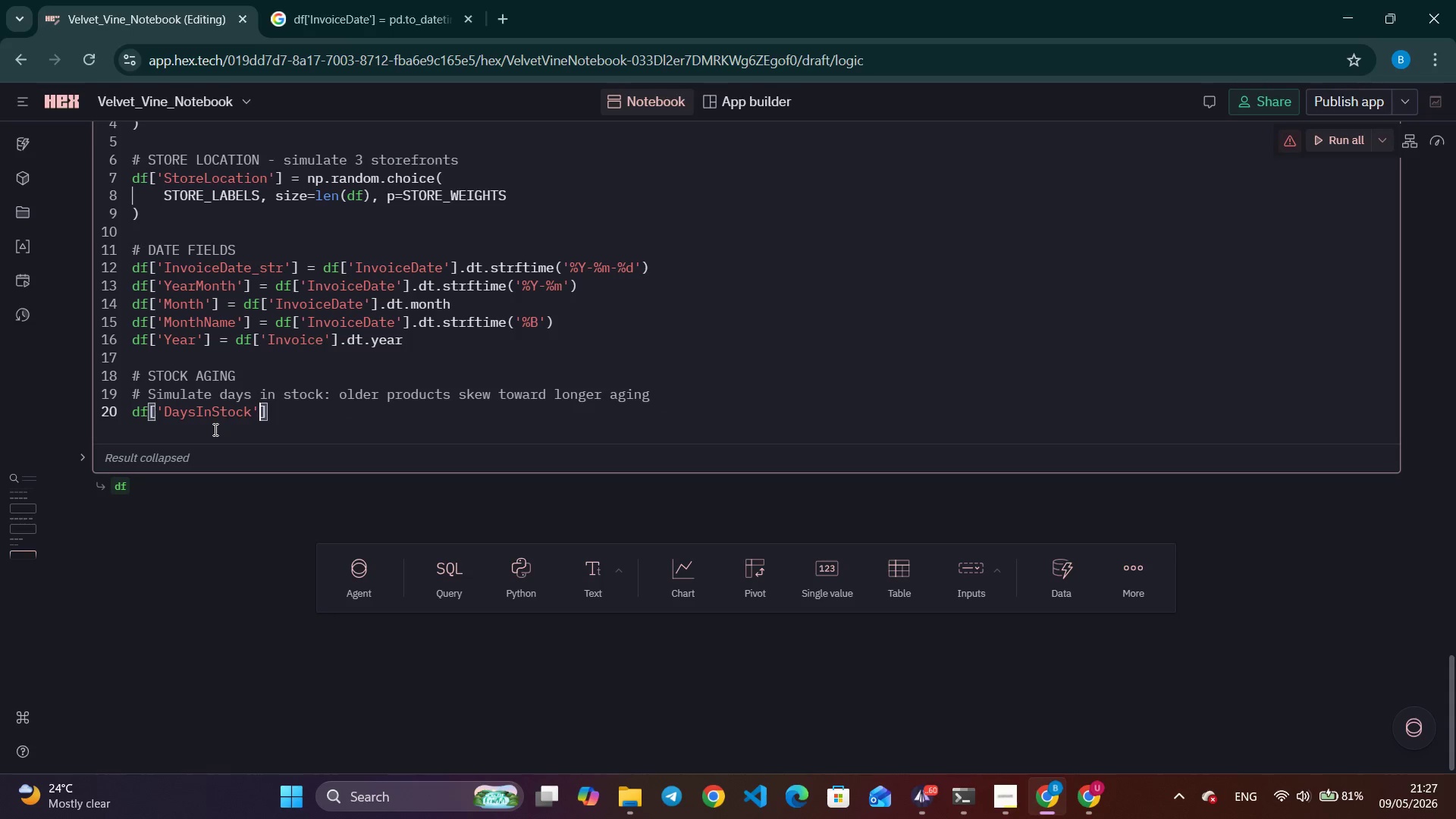 
key(ArrowRight)
 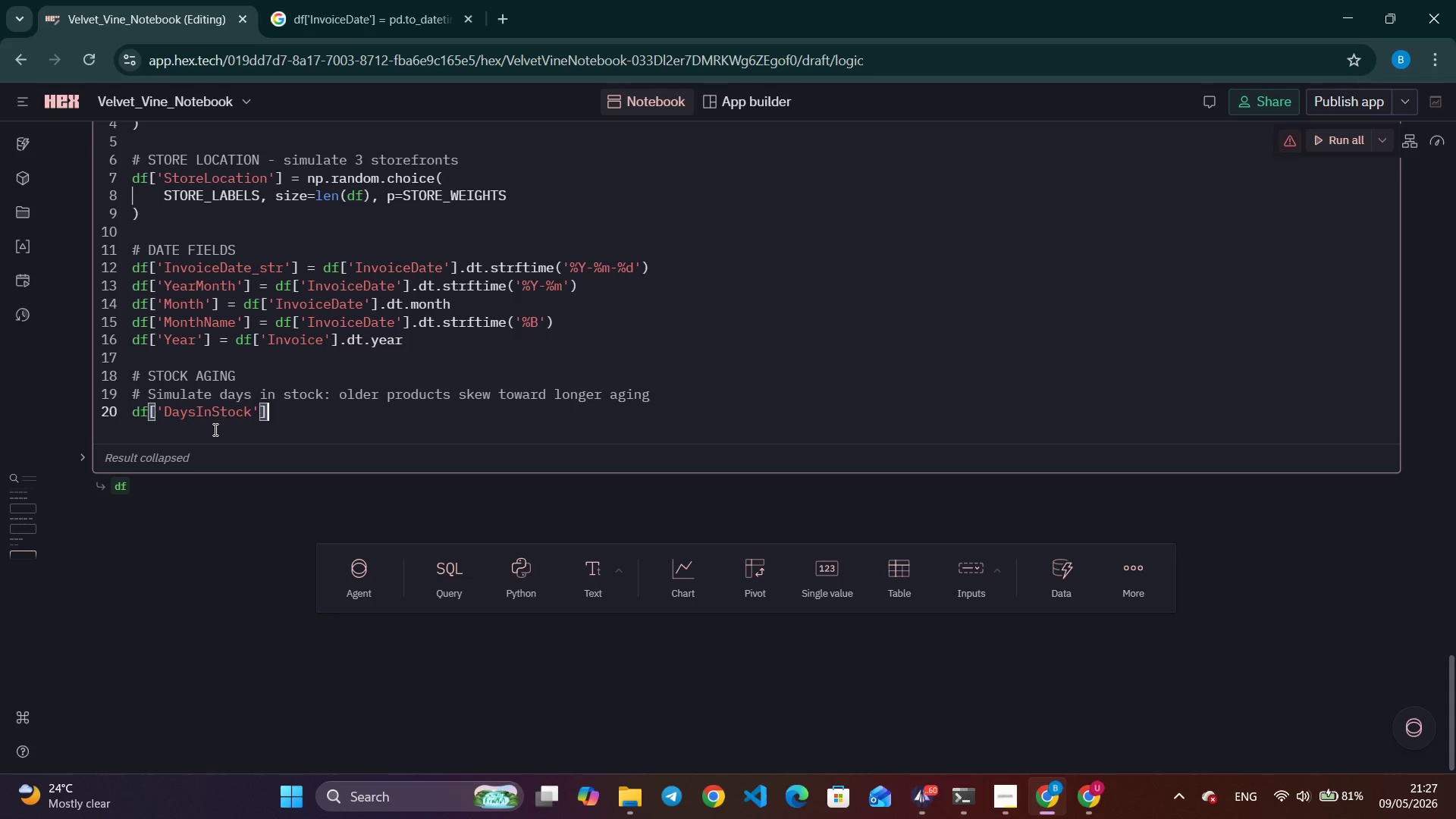 
type( = np.random.a)
key(Backspace)
type(randint(1, 181, size= )
key(Backspace)
type(l)
key(Tab)
 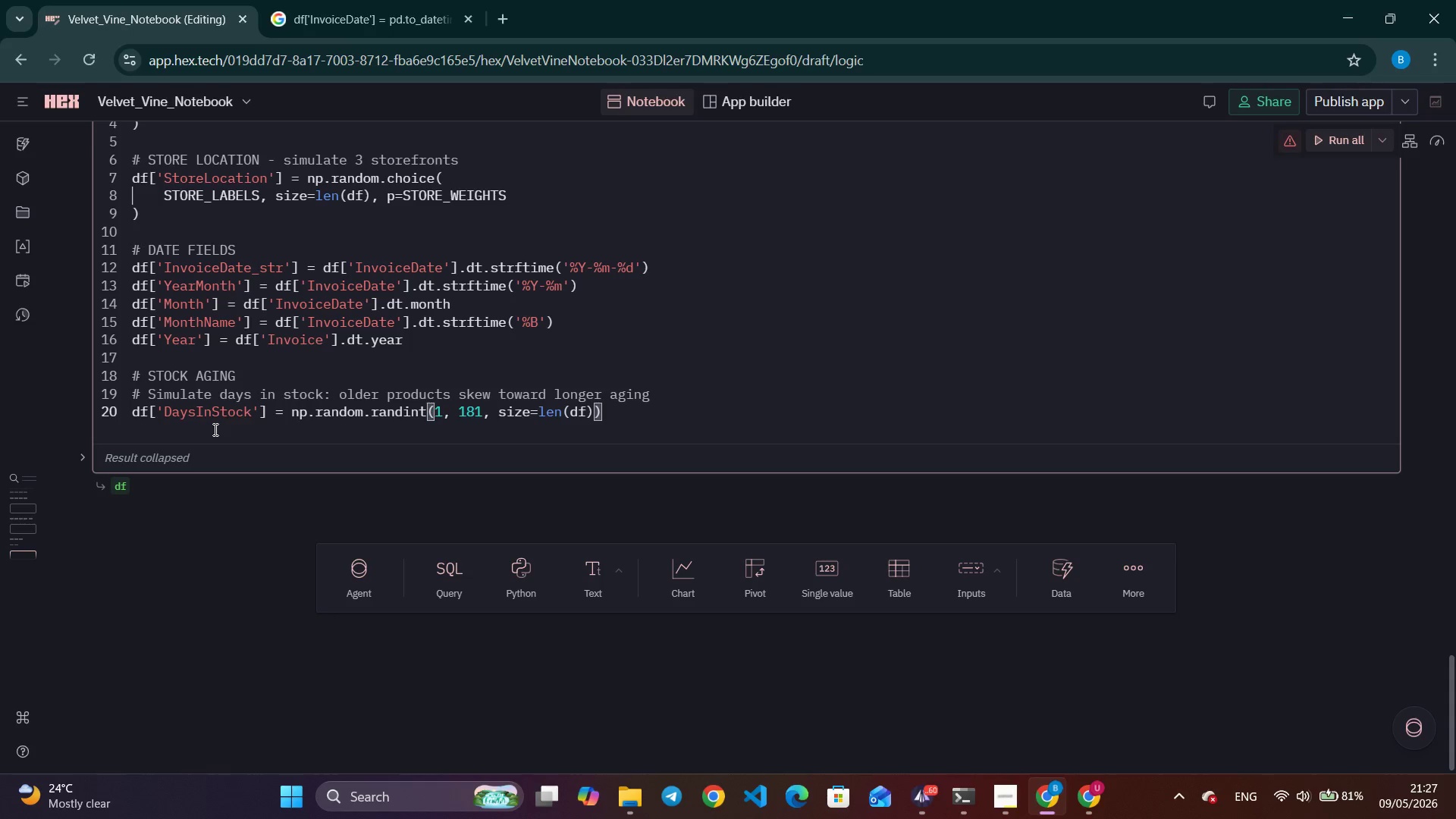 
key(Enter)
 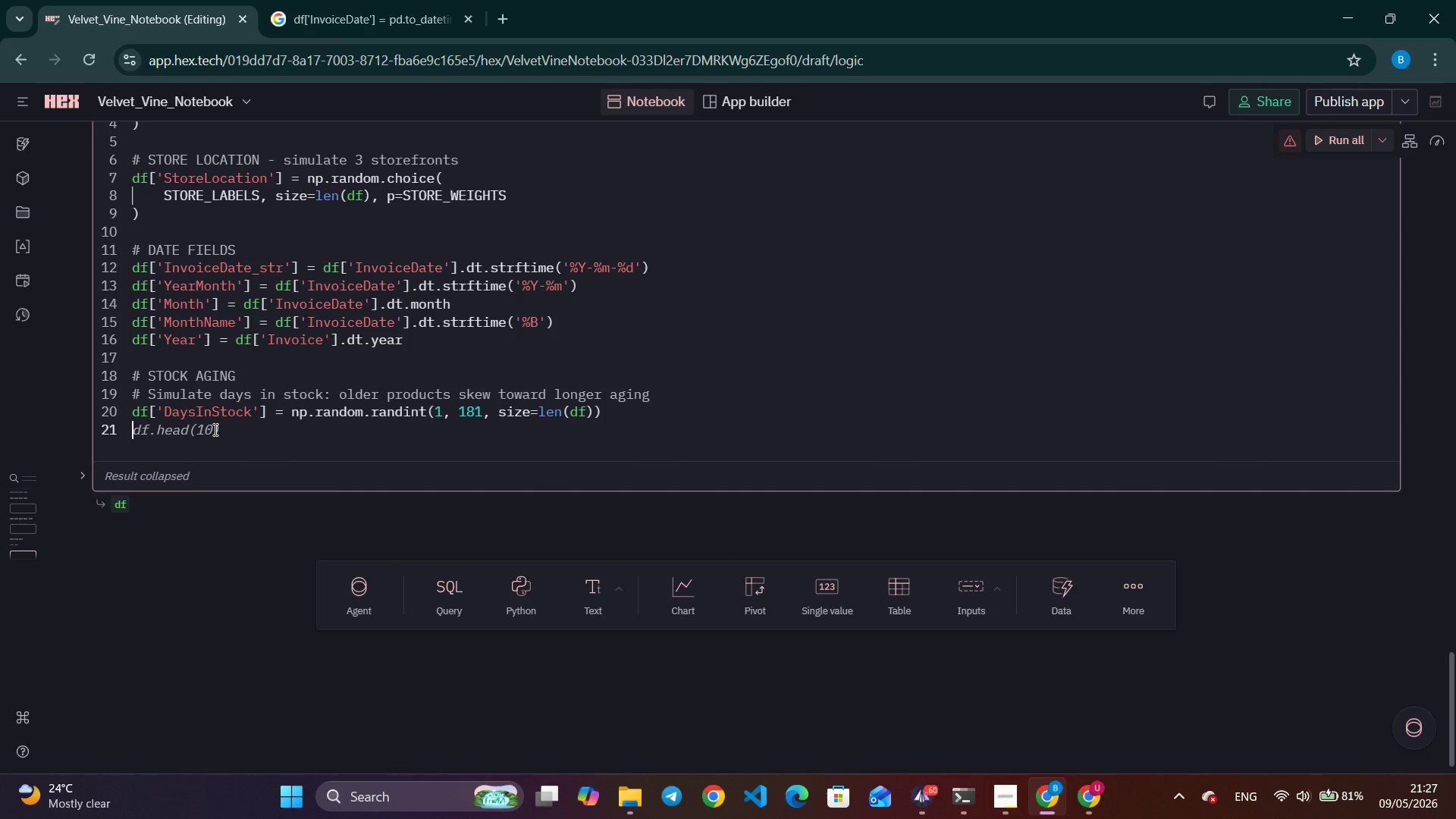 
key(Enter)
 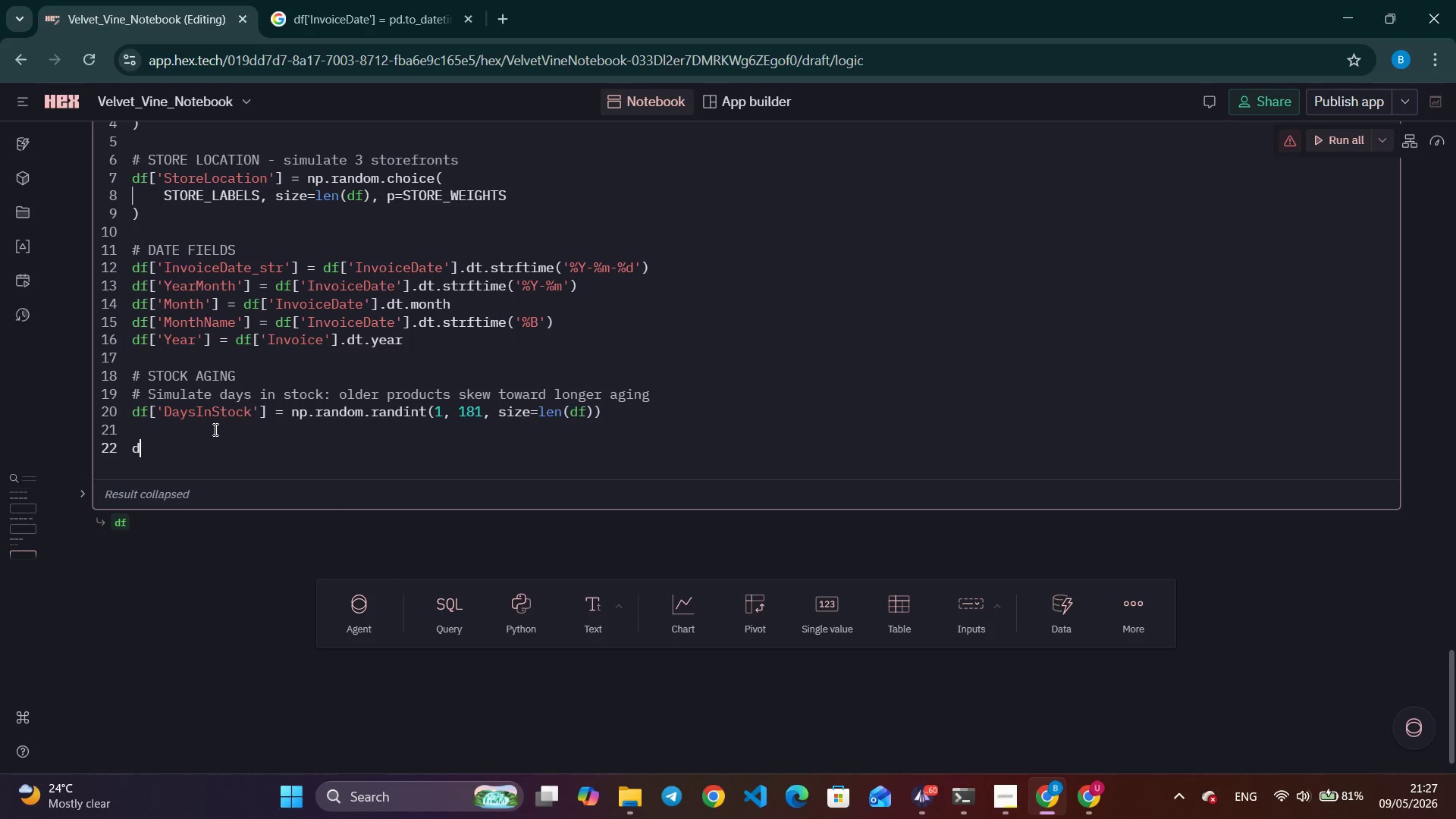 
type(df)
key(Backspace)
type(ef aging_bracker(d)
 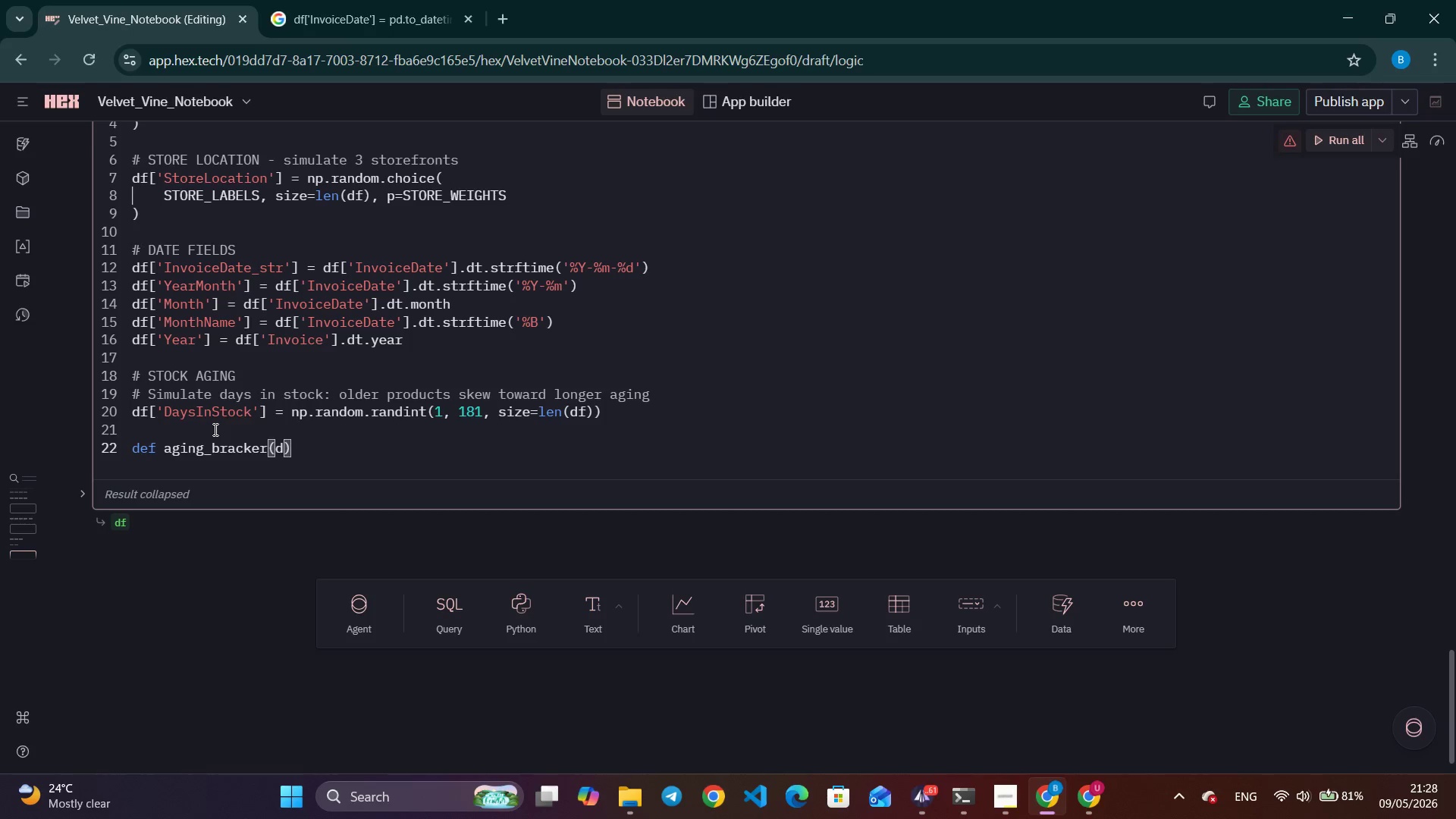 
key(ArrowRight)
 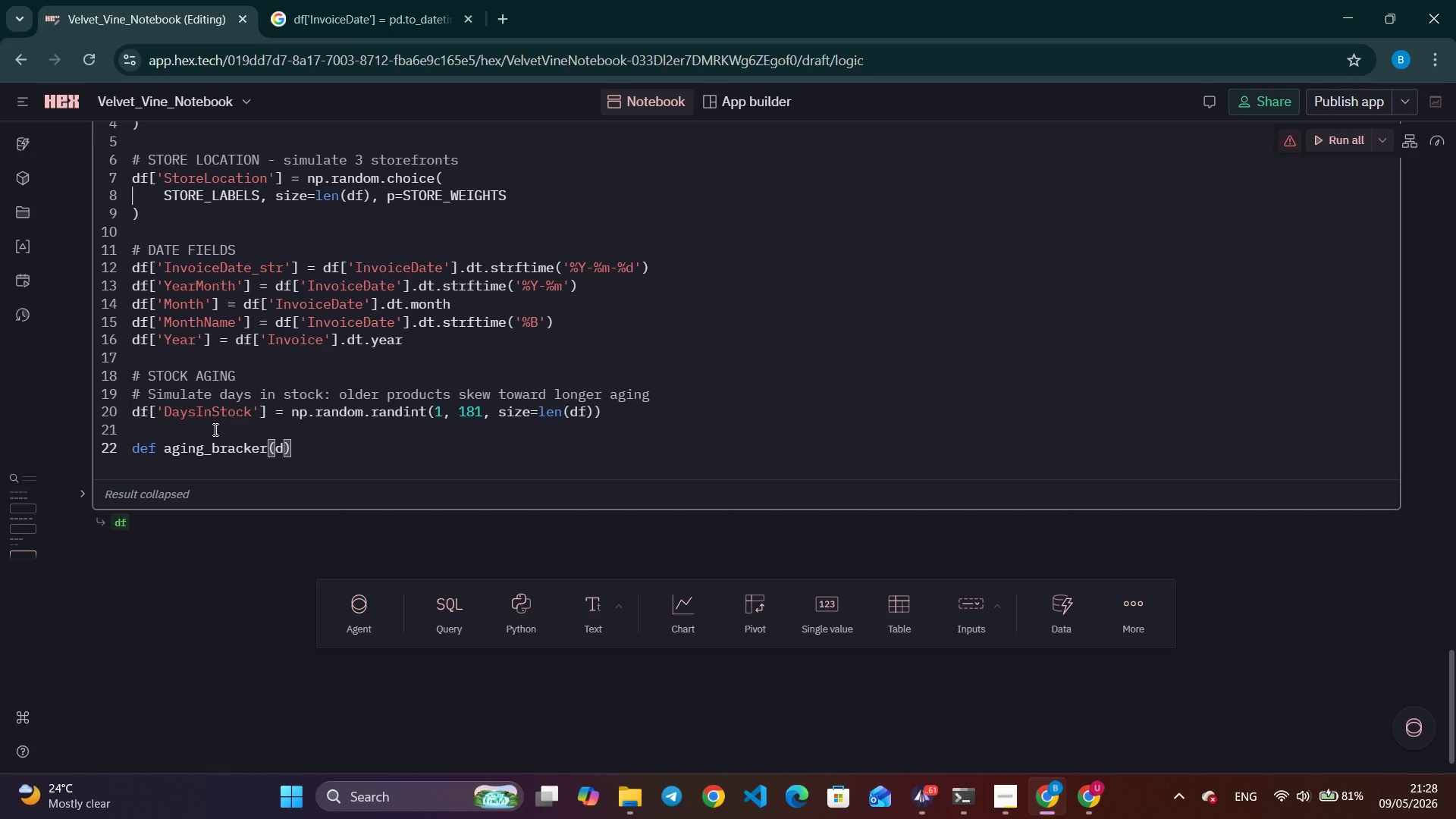 
key(Shift+ShiftLeft)
 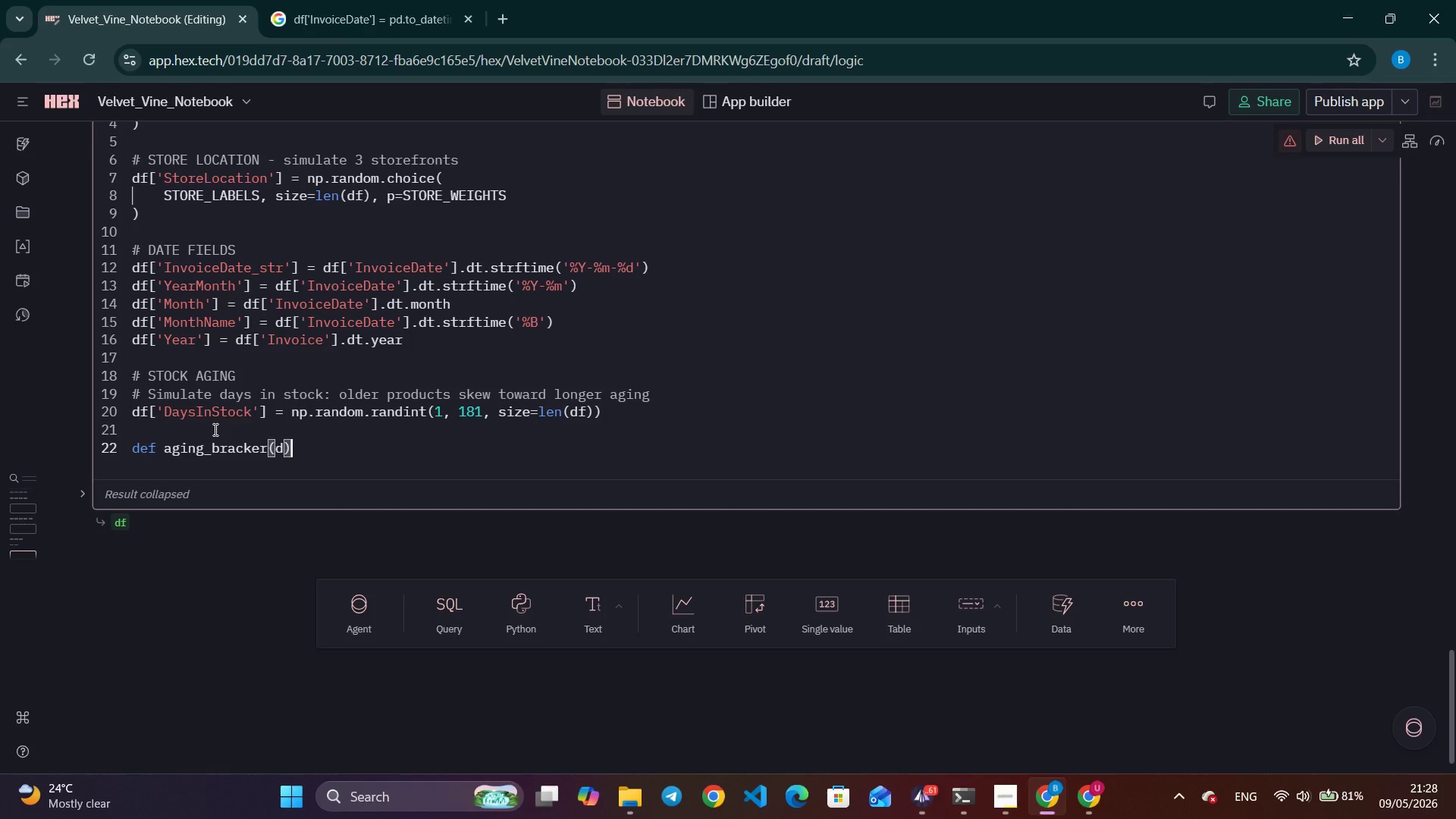 
key(Shift+Semicolon)
 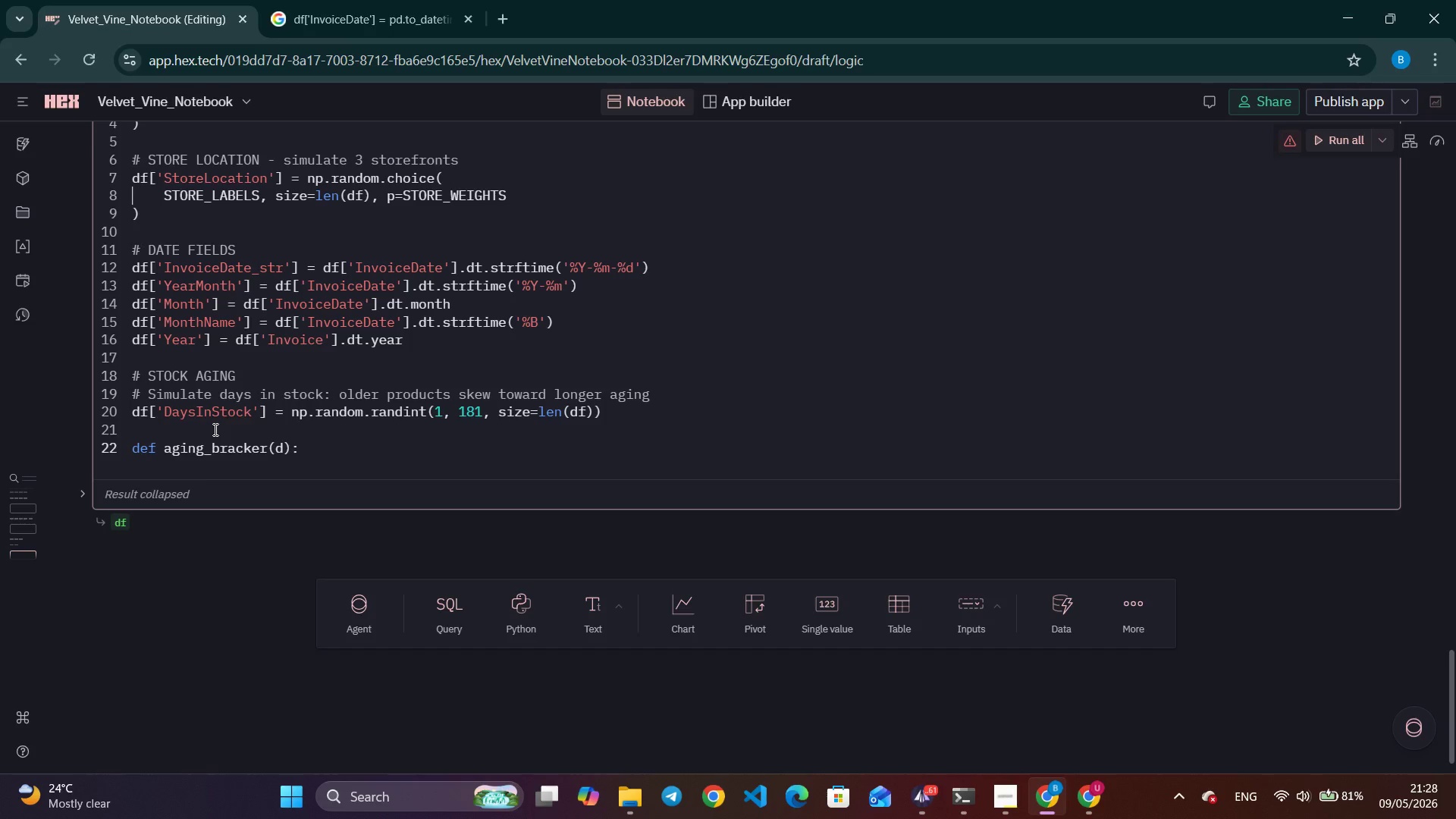 
key(Enter)
 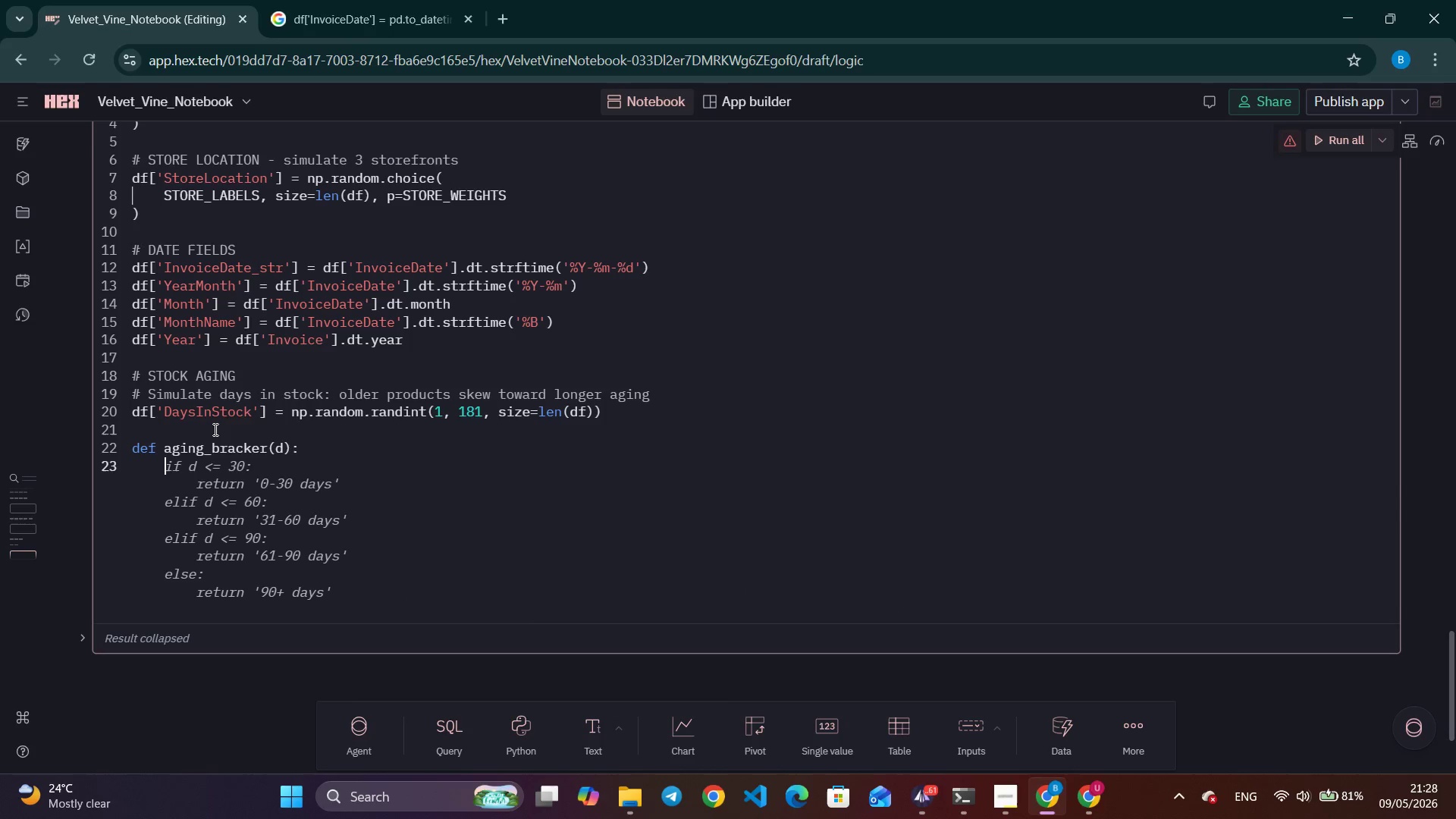 
type(if d < )
key(Backspace)
type(= 30: return '0-30 days)
 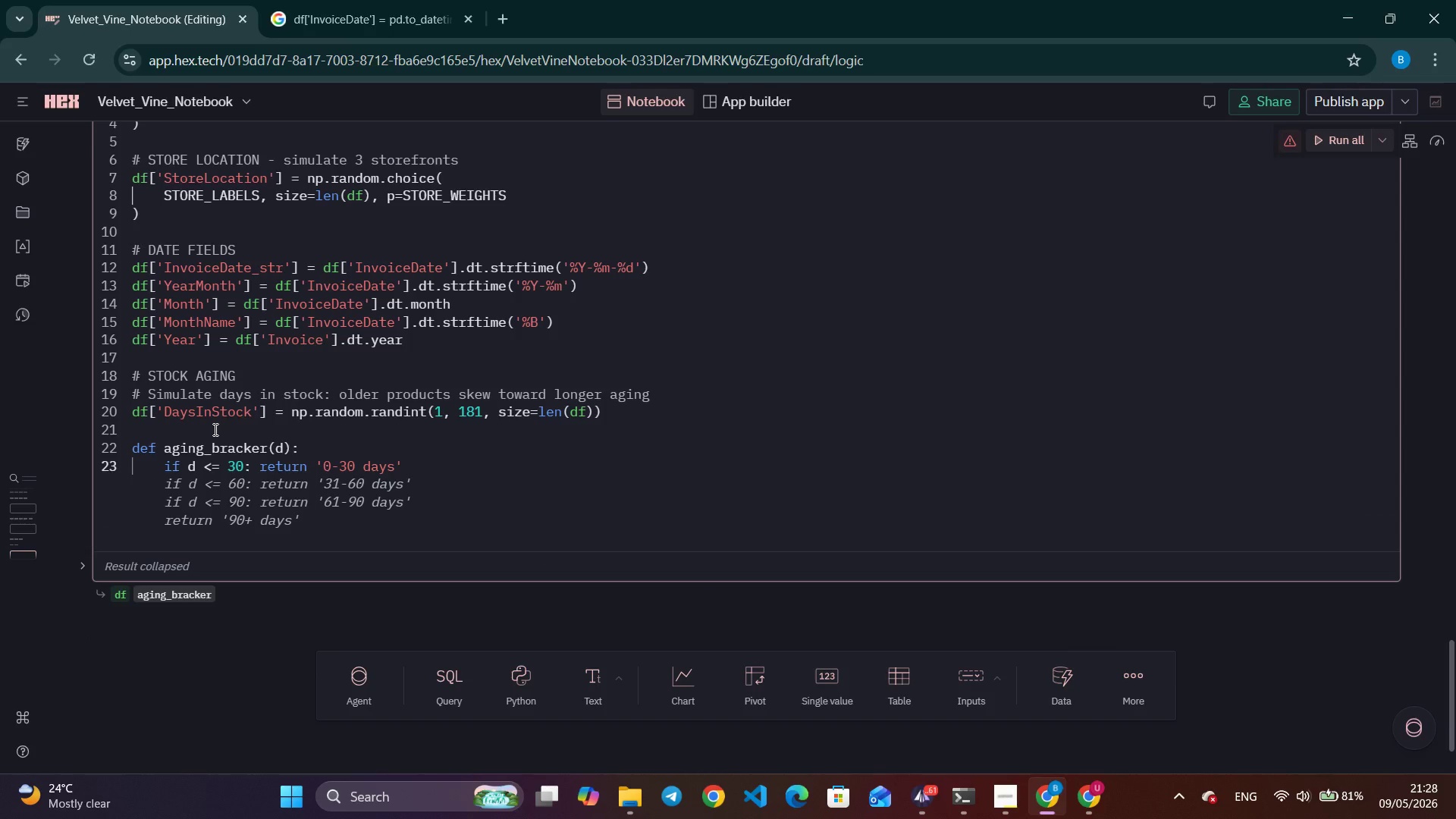 
key(ArrowRight)
 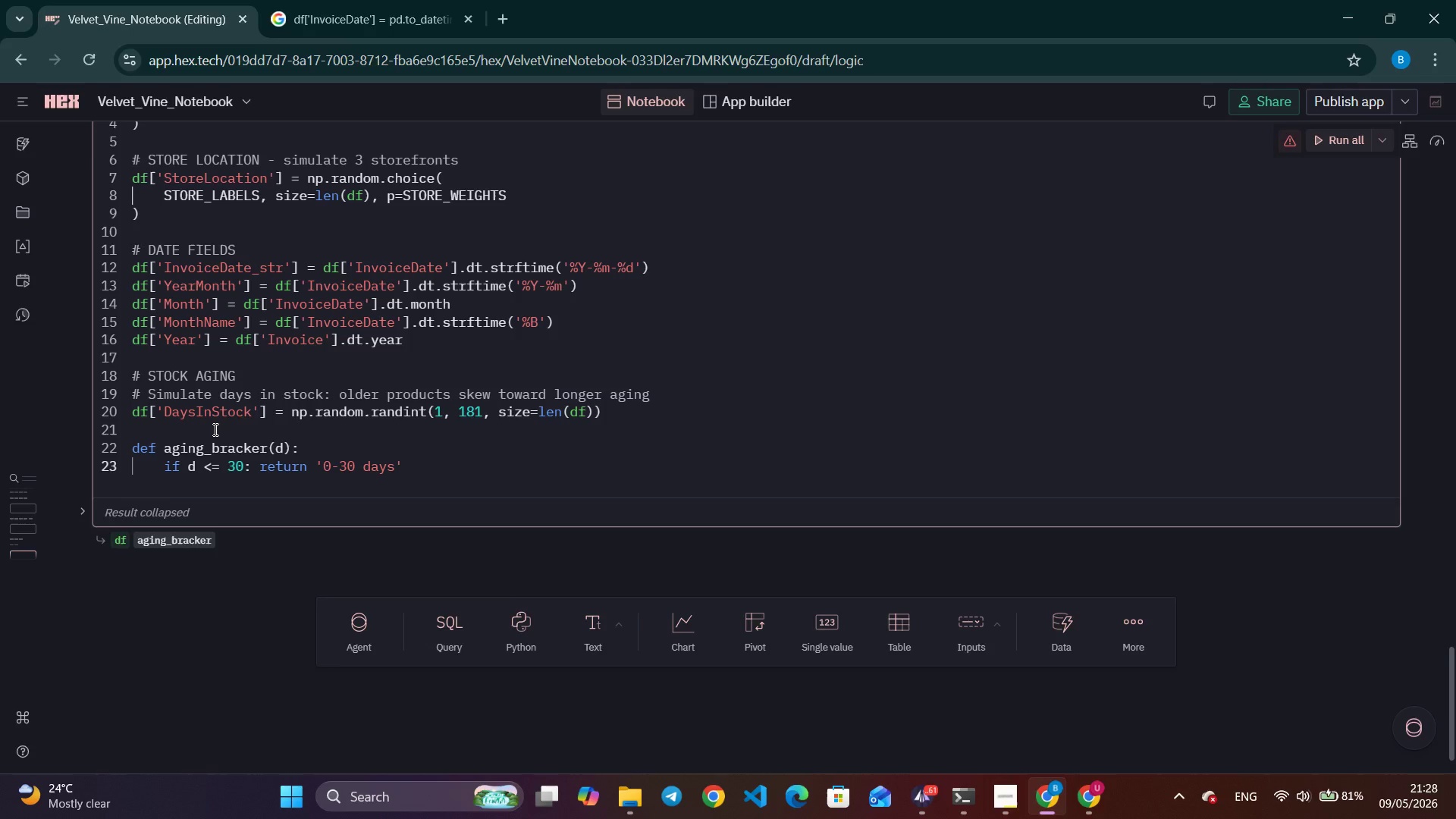 
key(Enter)
 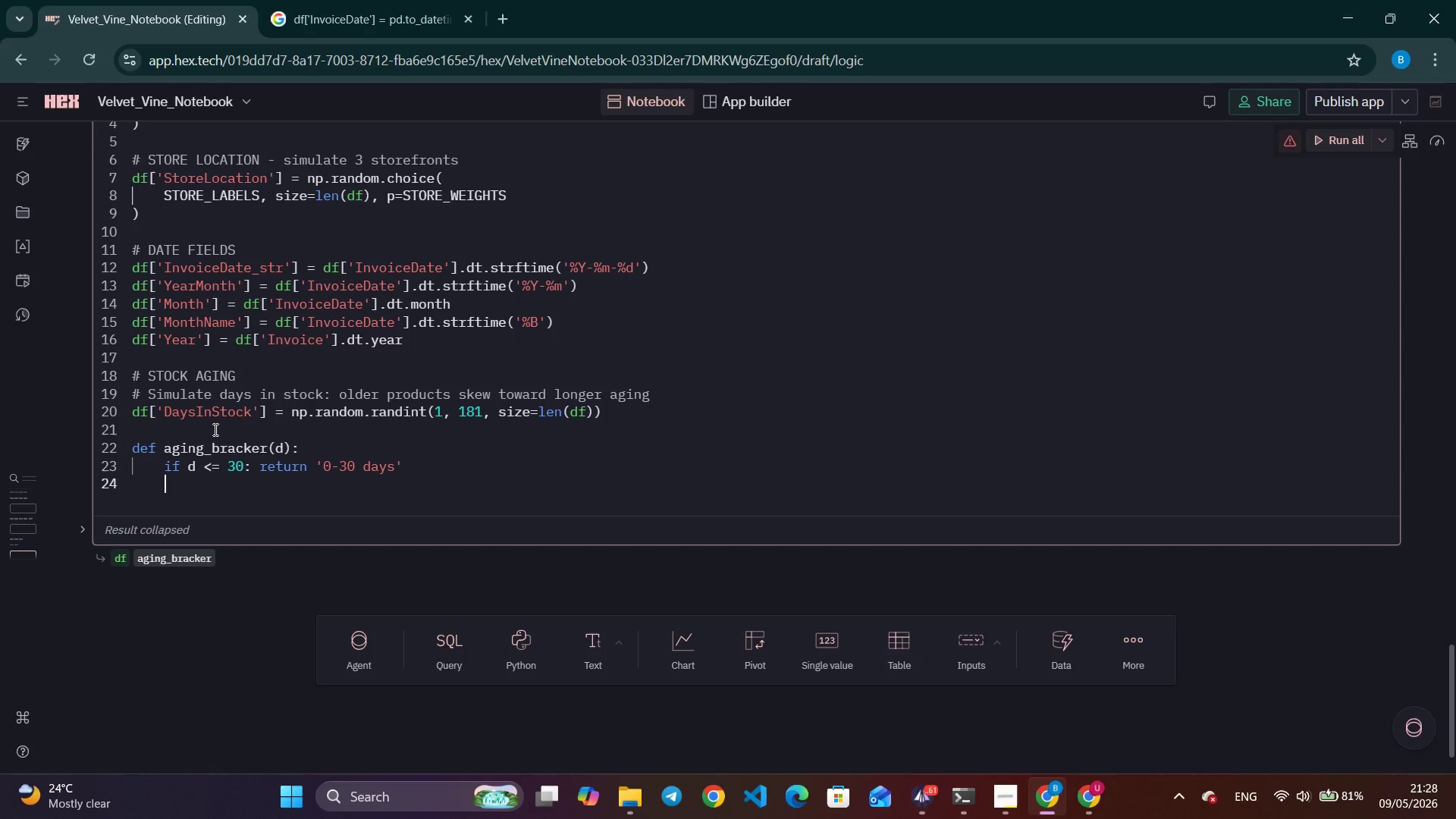 
type(elif d <= 60: )
 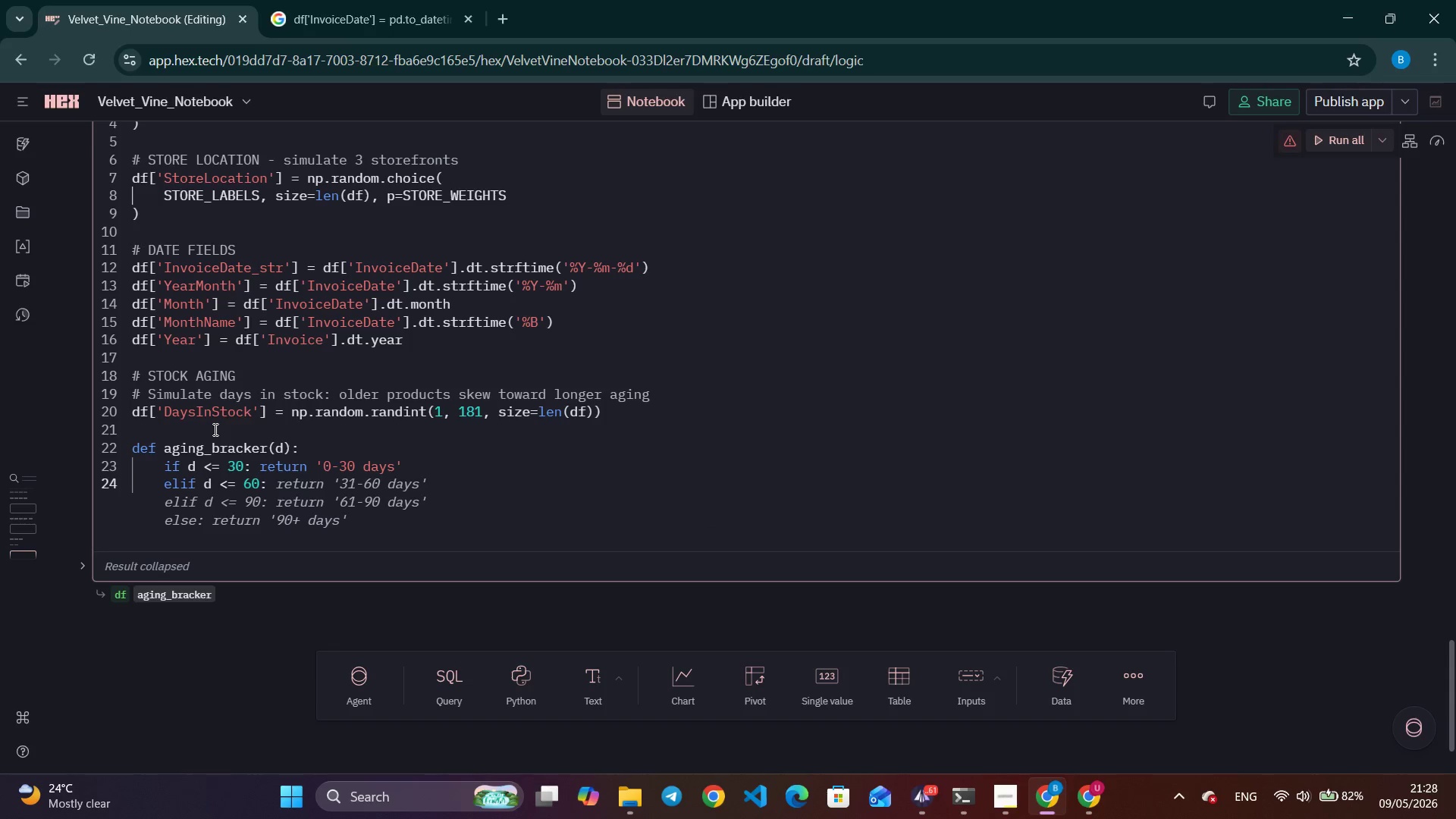 
key(Control+ArrowRight)
 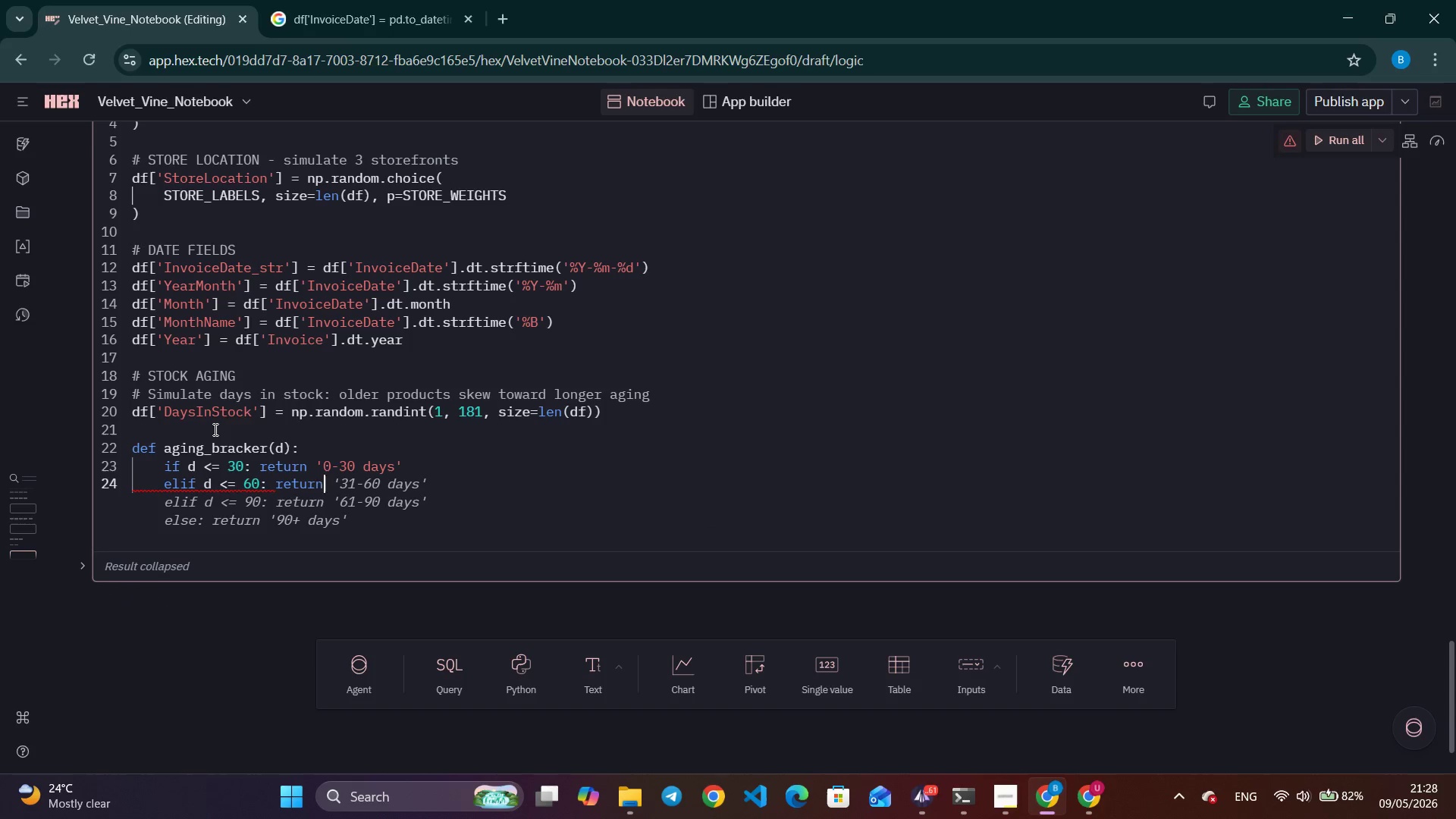 
key(Control+ArrowRight)
 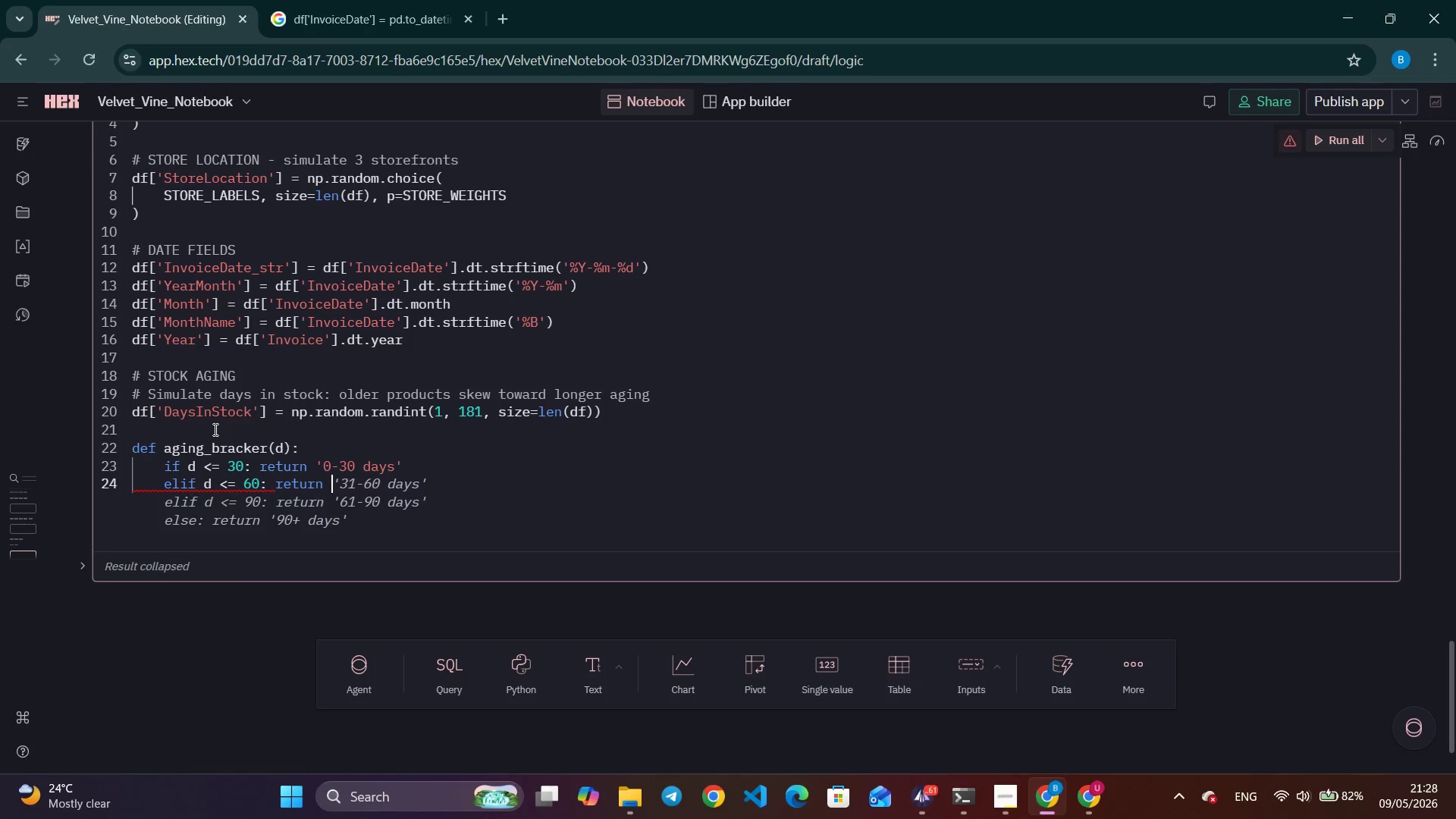 
key(Control+ArrowRight)
 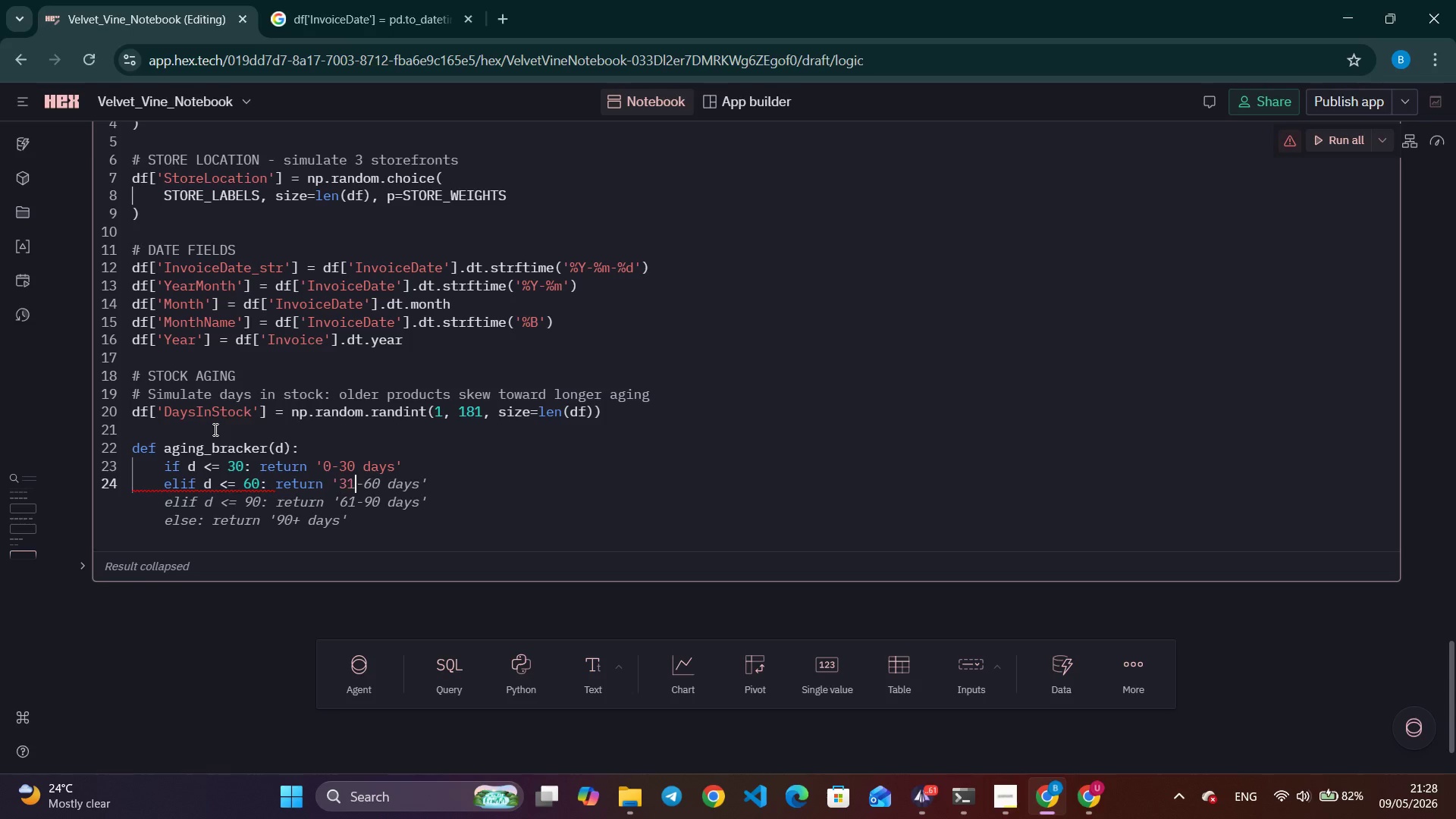 
key(Control+ArrowRight)
 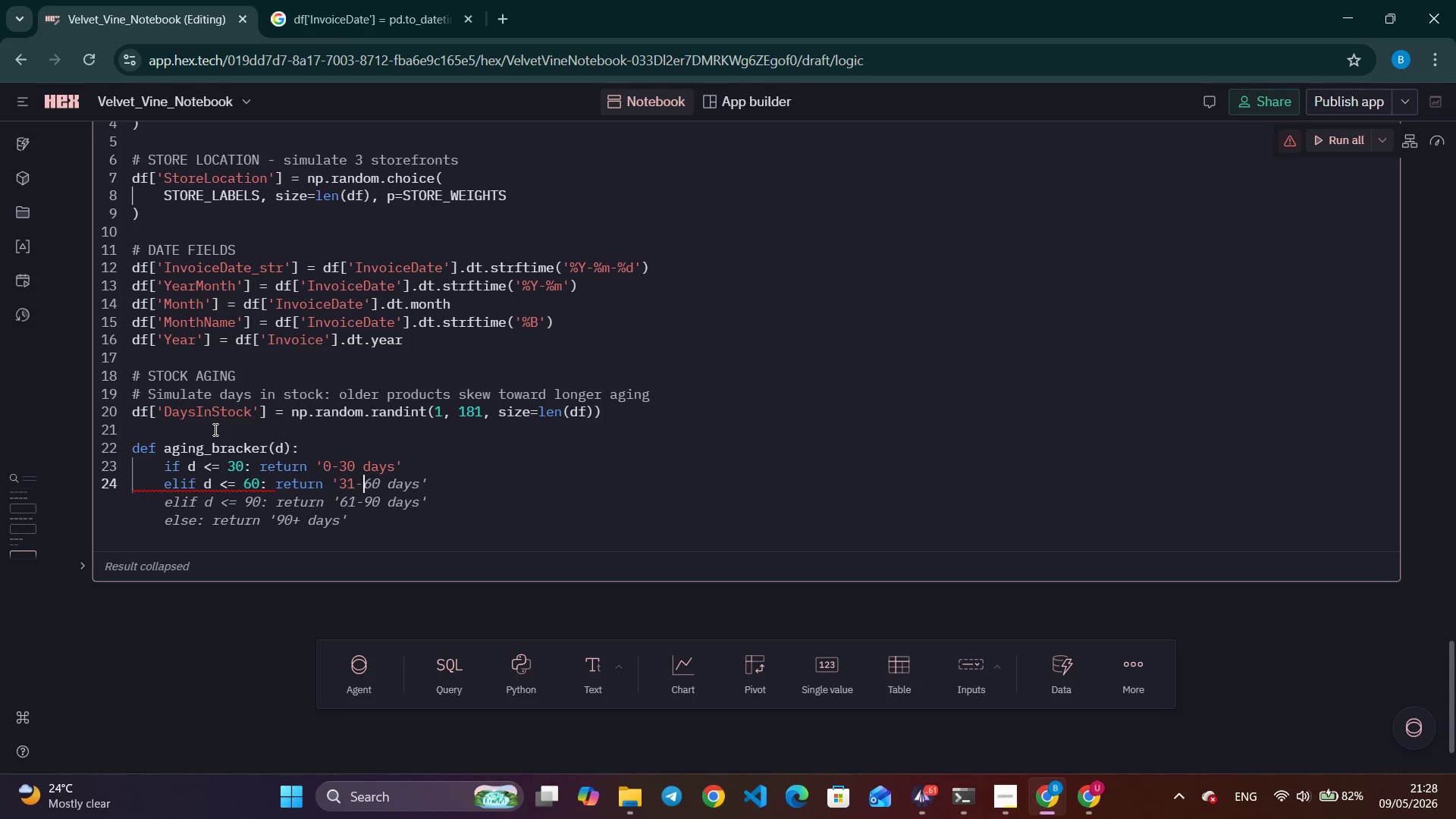 
key(Control+ArrowRight)
 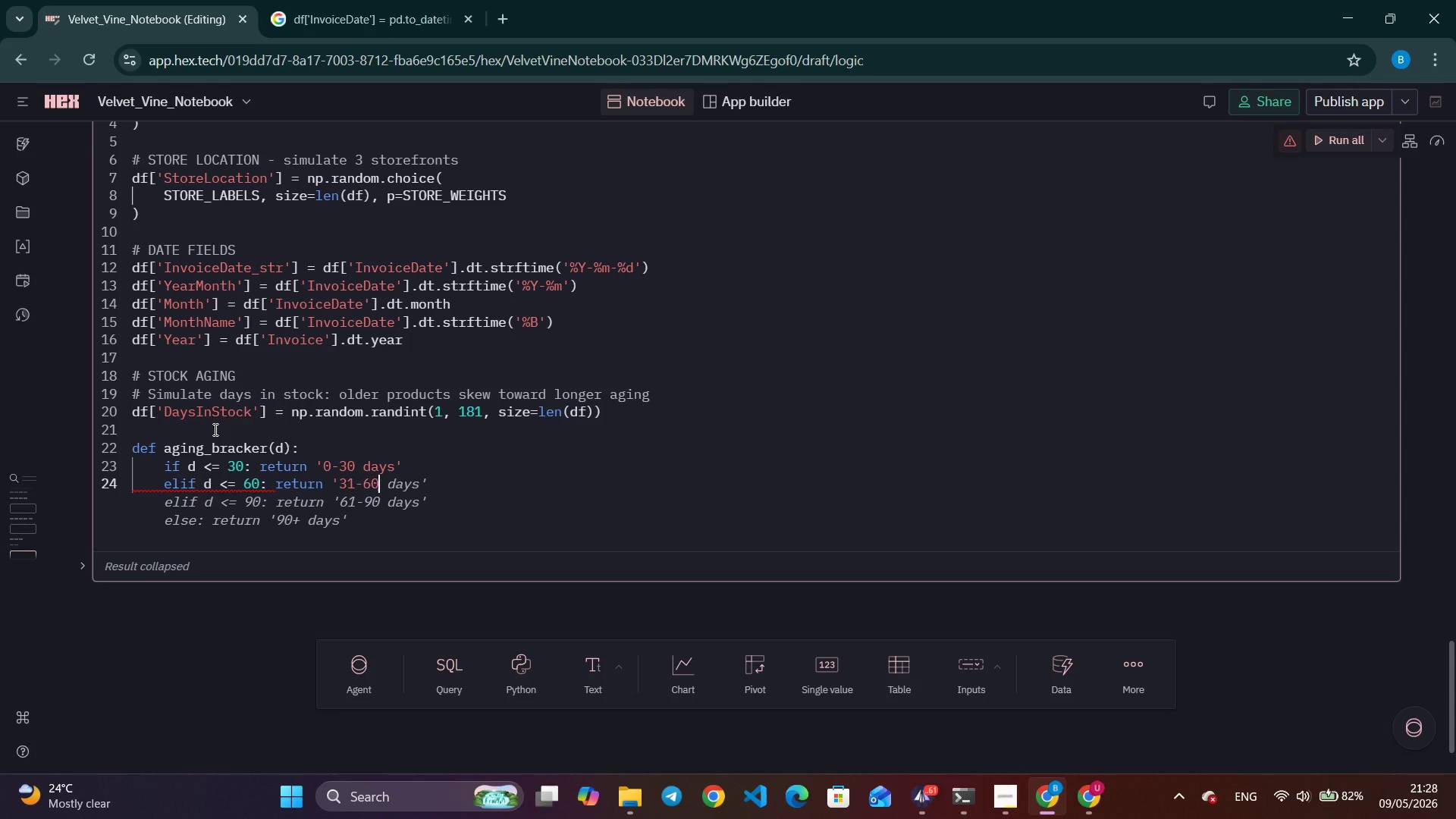 
key(Control+ArrowRight)
 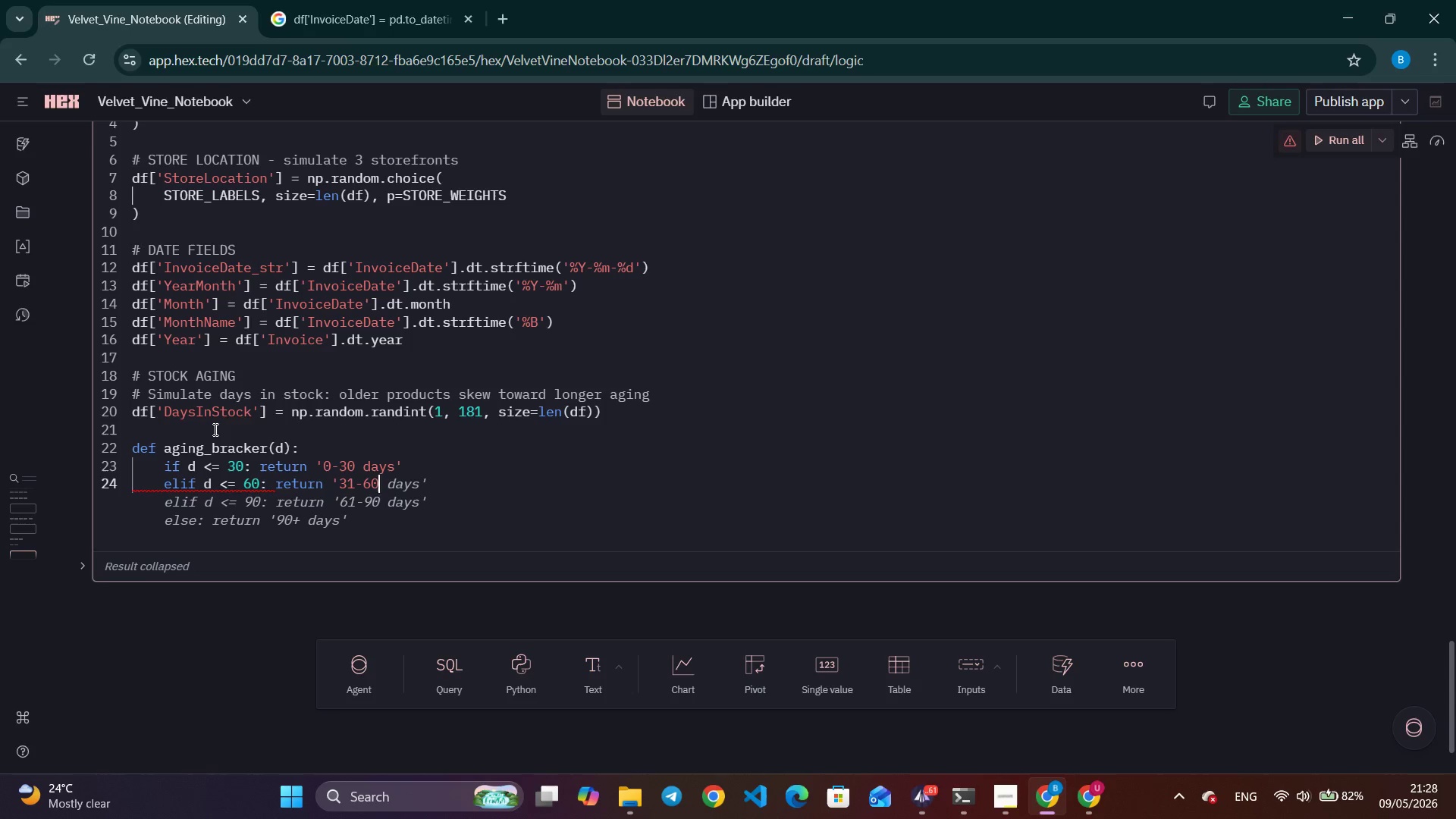 
key(Control+ArrowRight)
 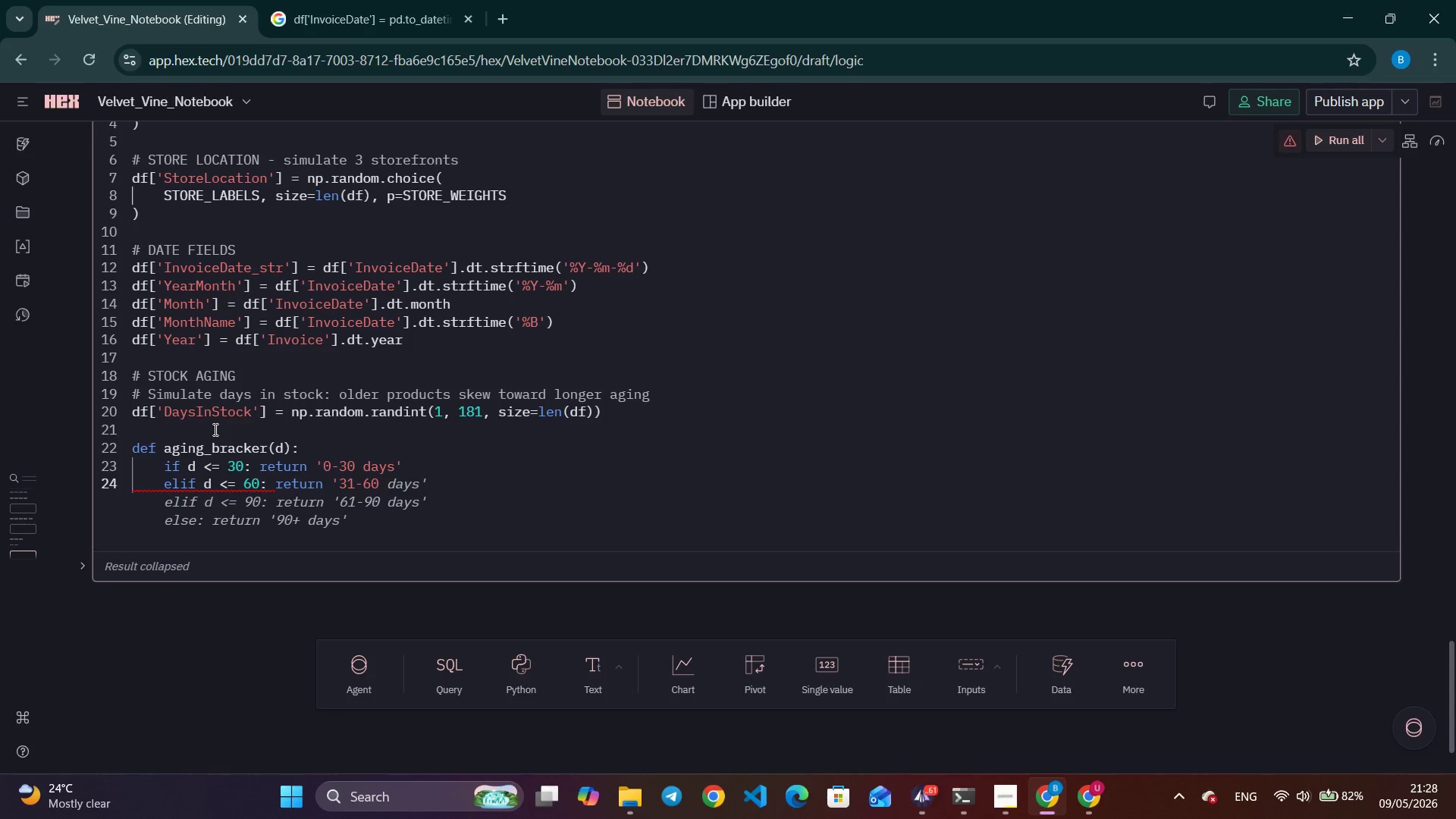 
key(Tab)
 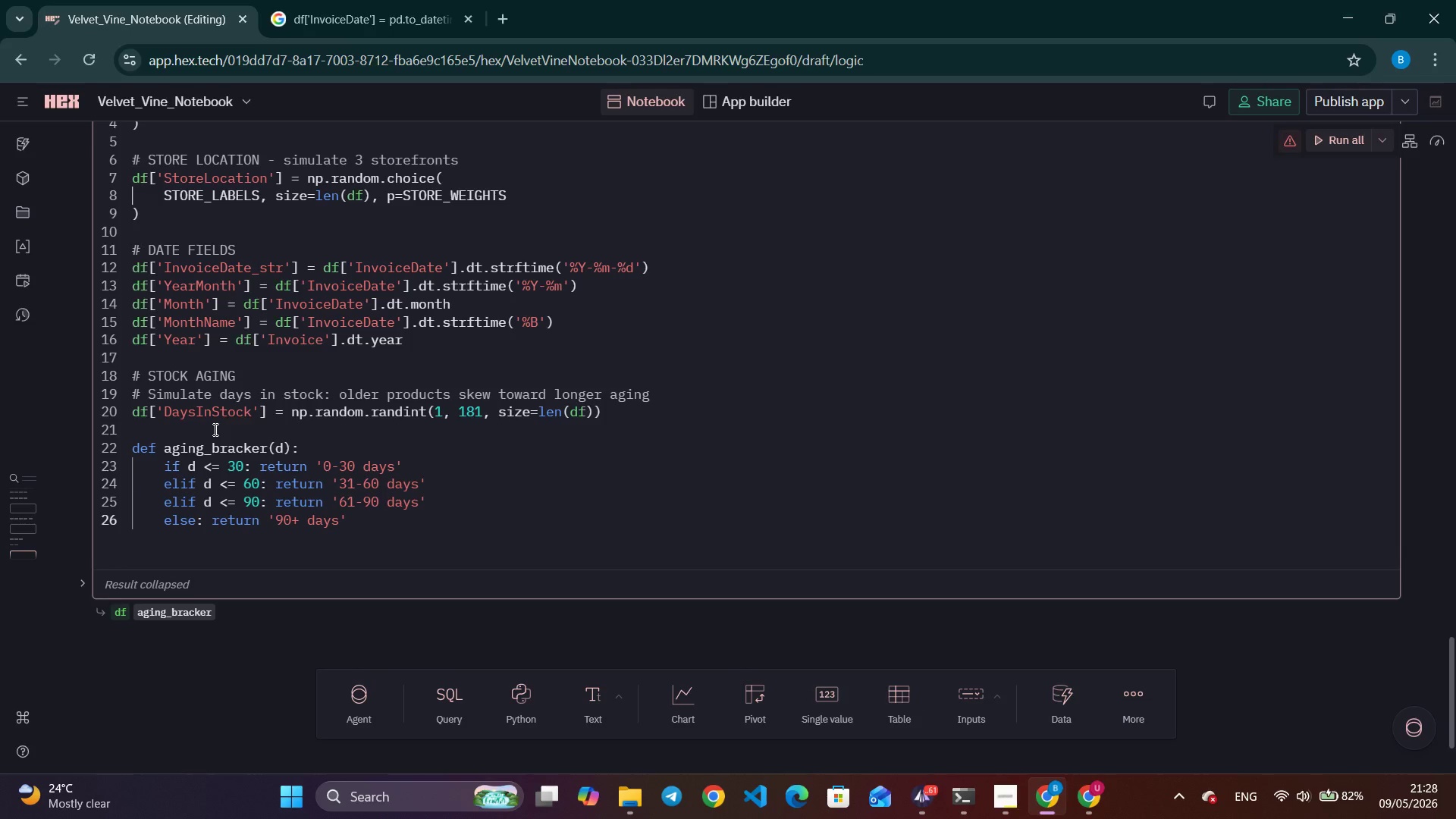 
key(Enter)
 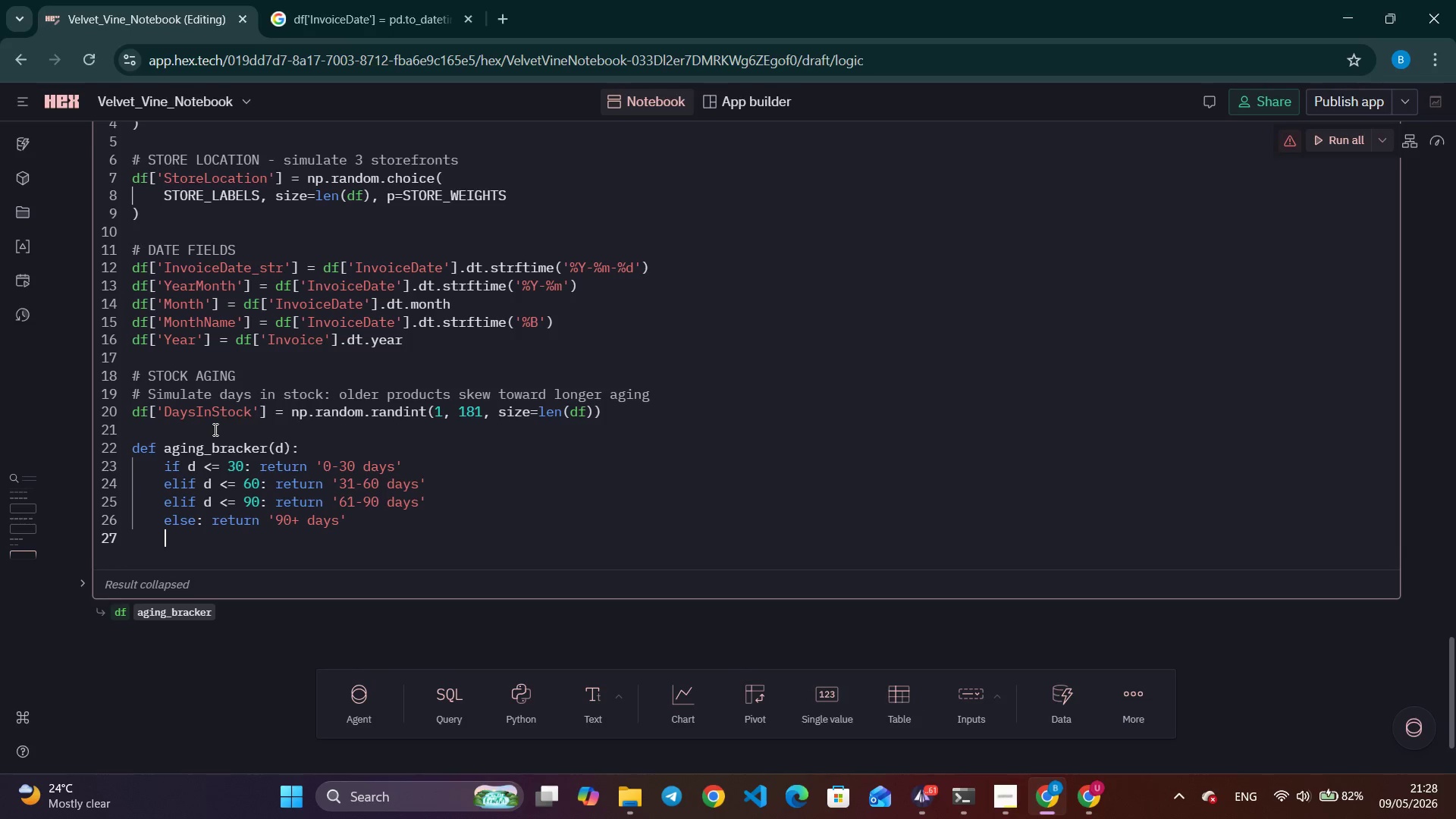 
key(F12)
 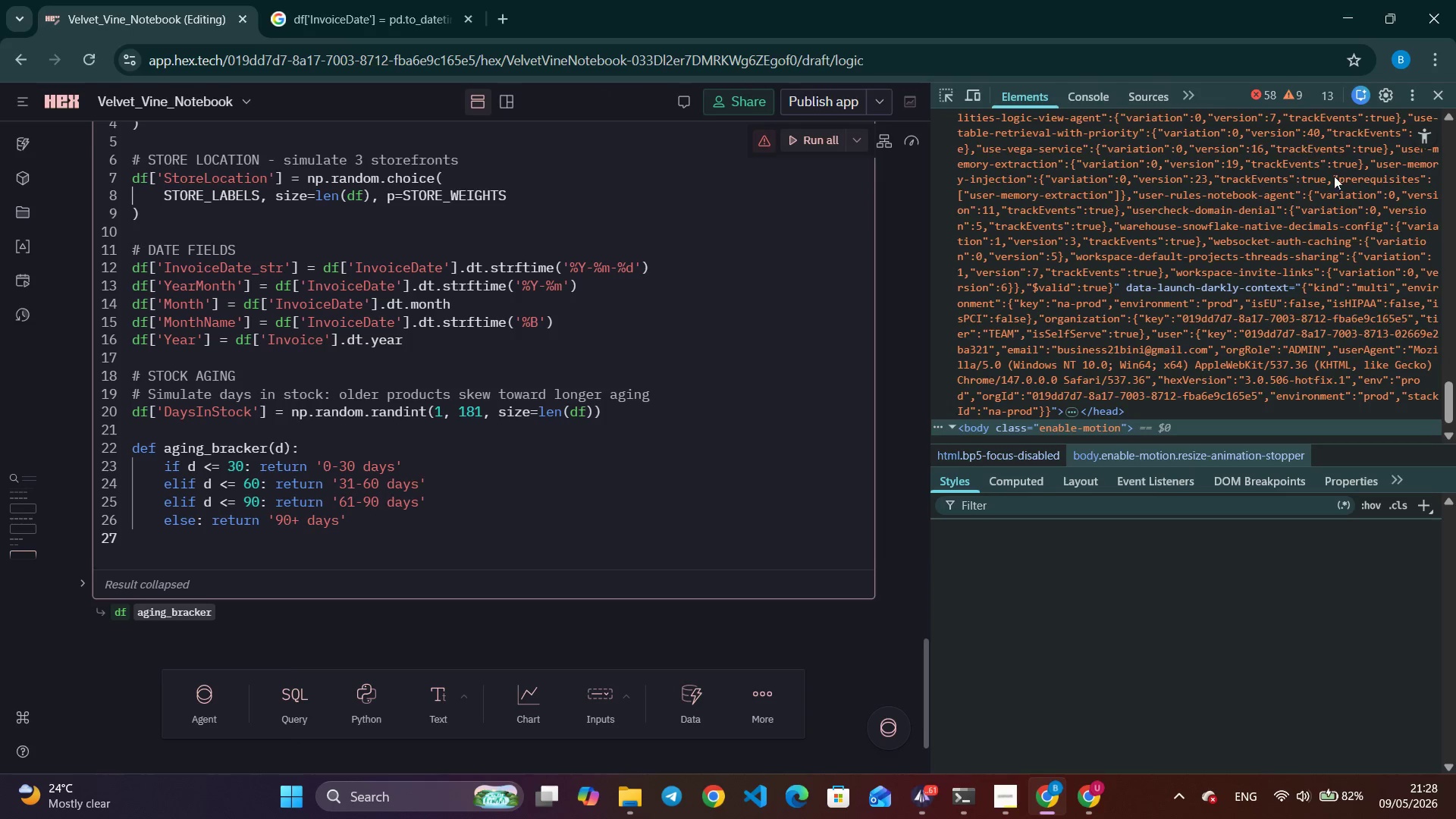 
left_click([1443, 96])
 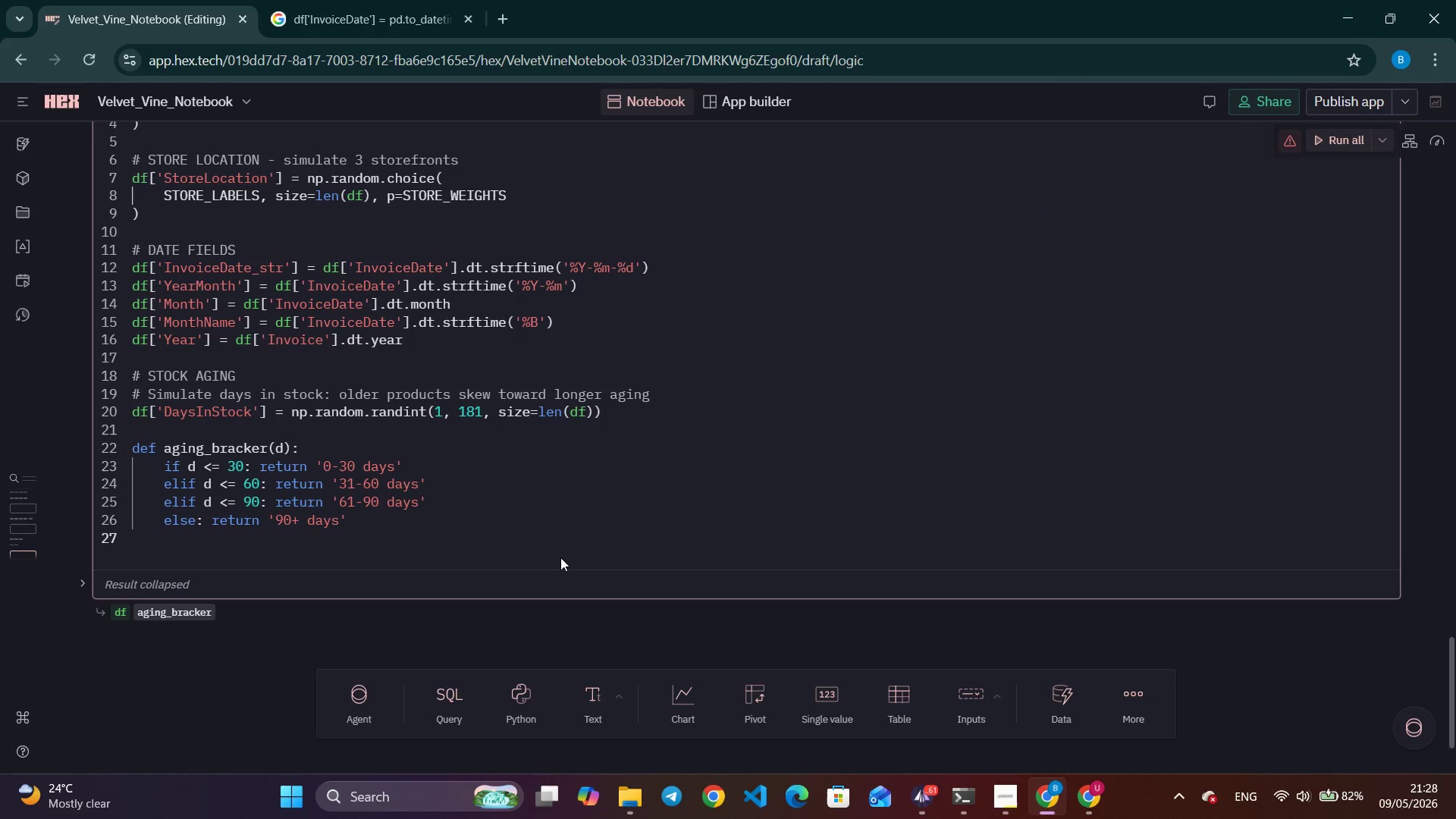 
key(Enter)
 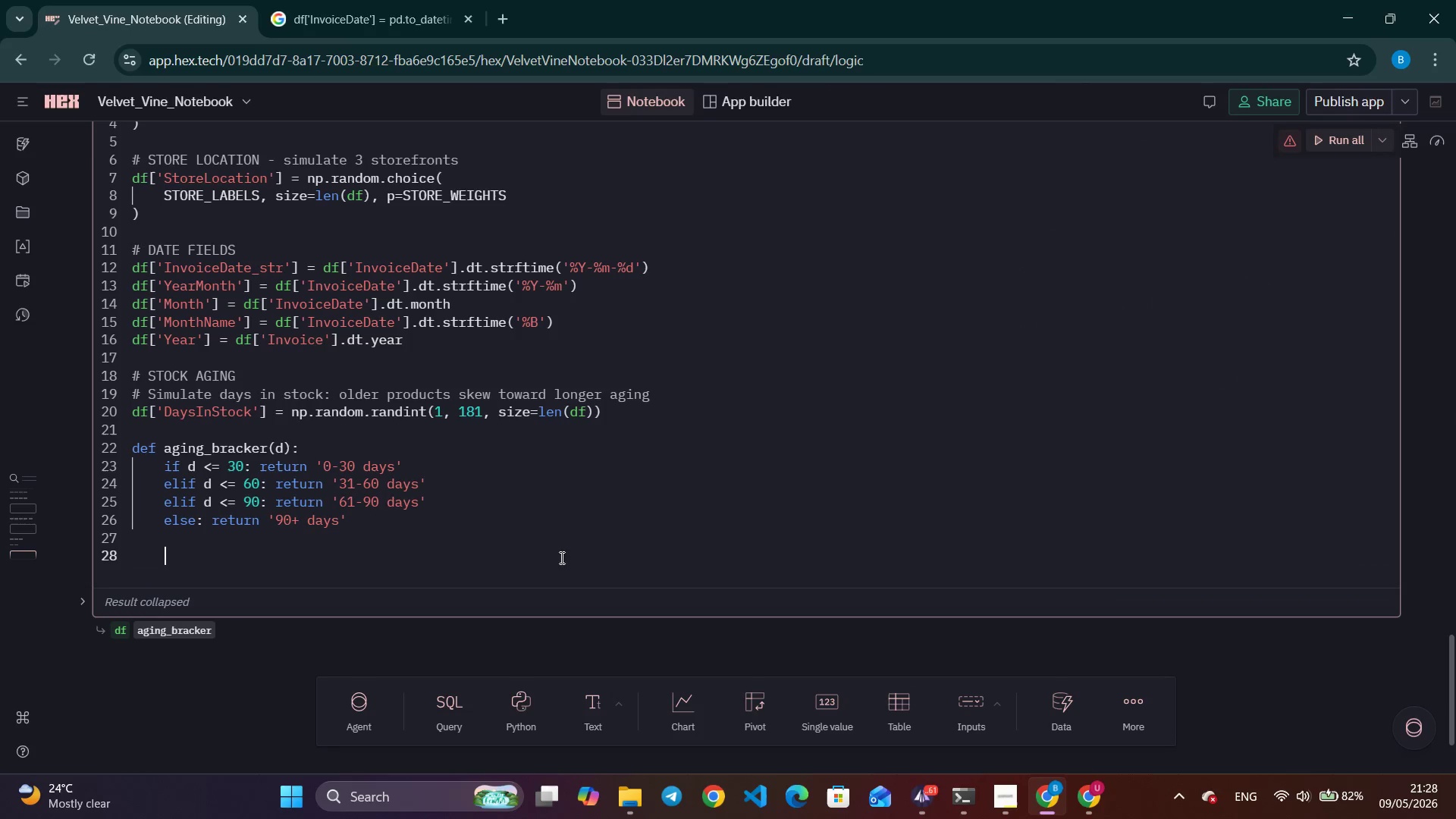 
key(Backspace)
 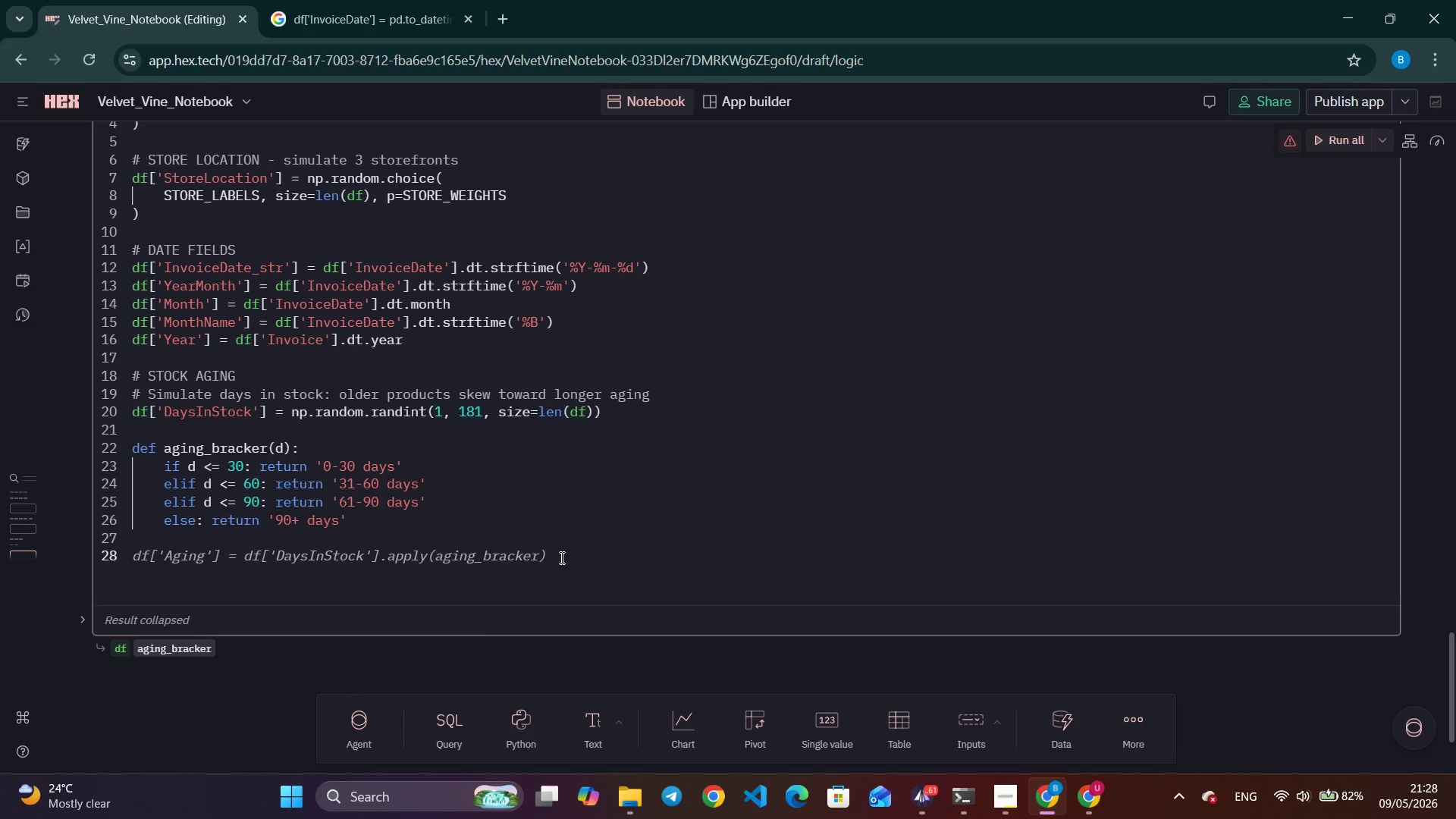 
type(df['AgingBracker)
key(Backspace)
type(t)
 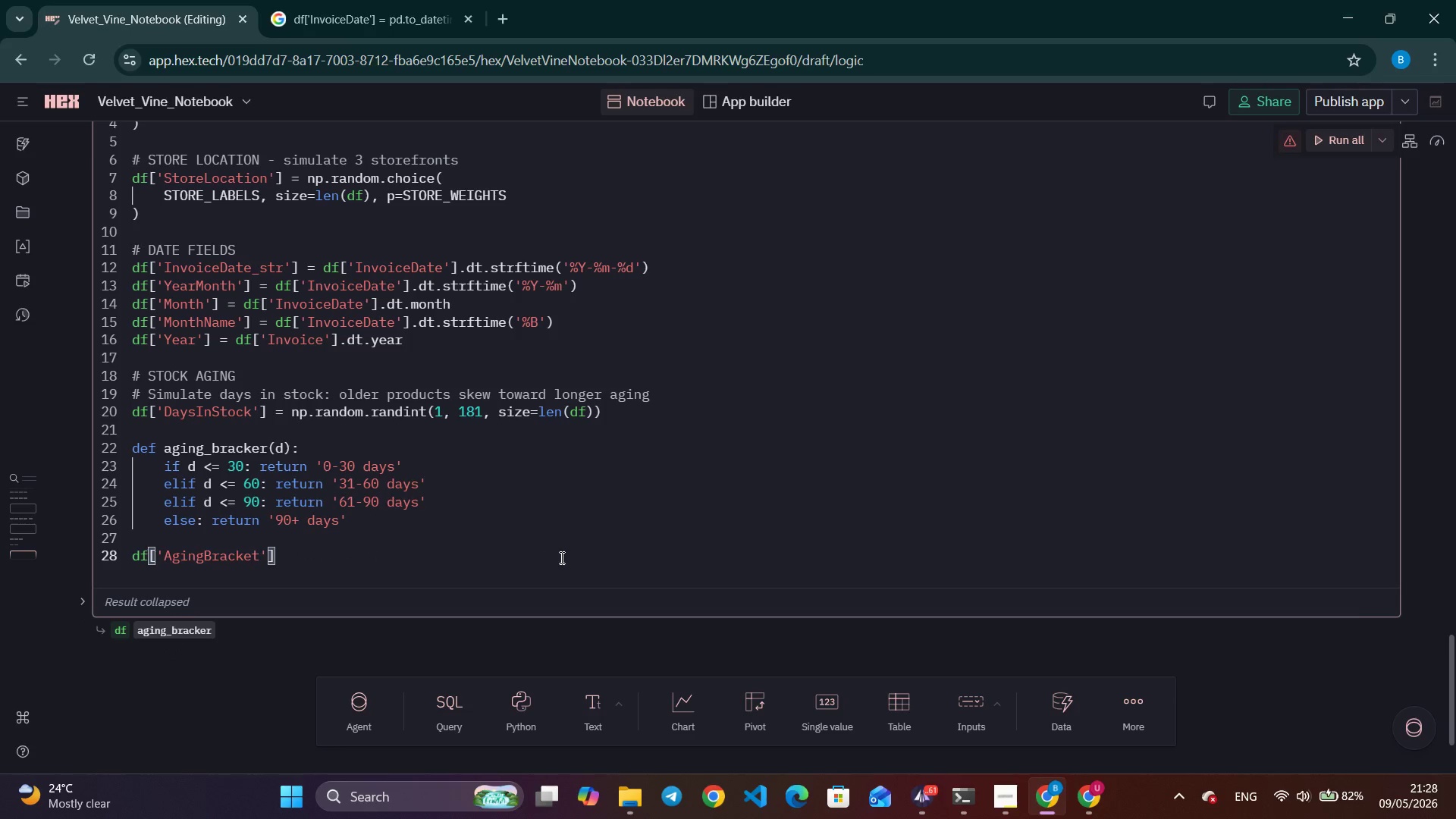 
key(ArrowRight)
 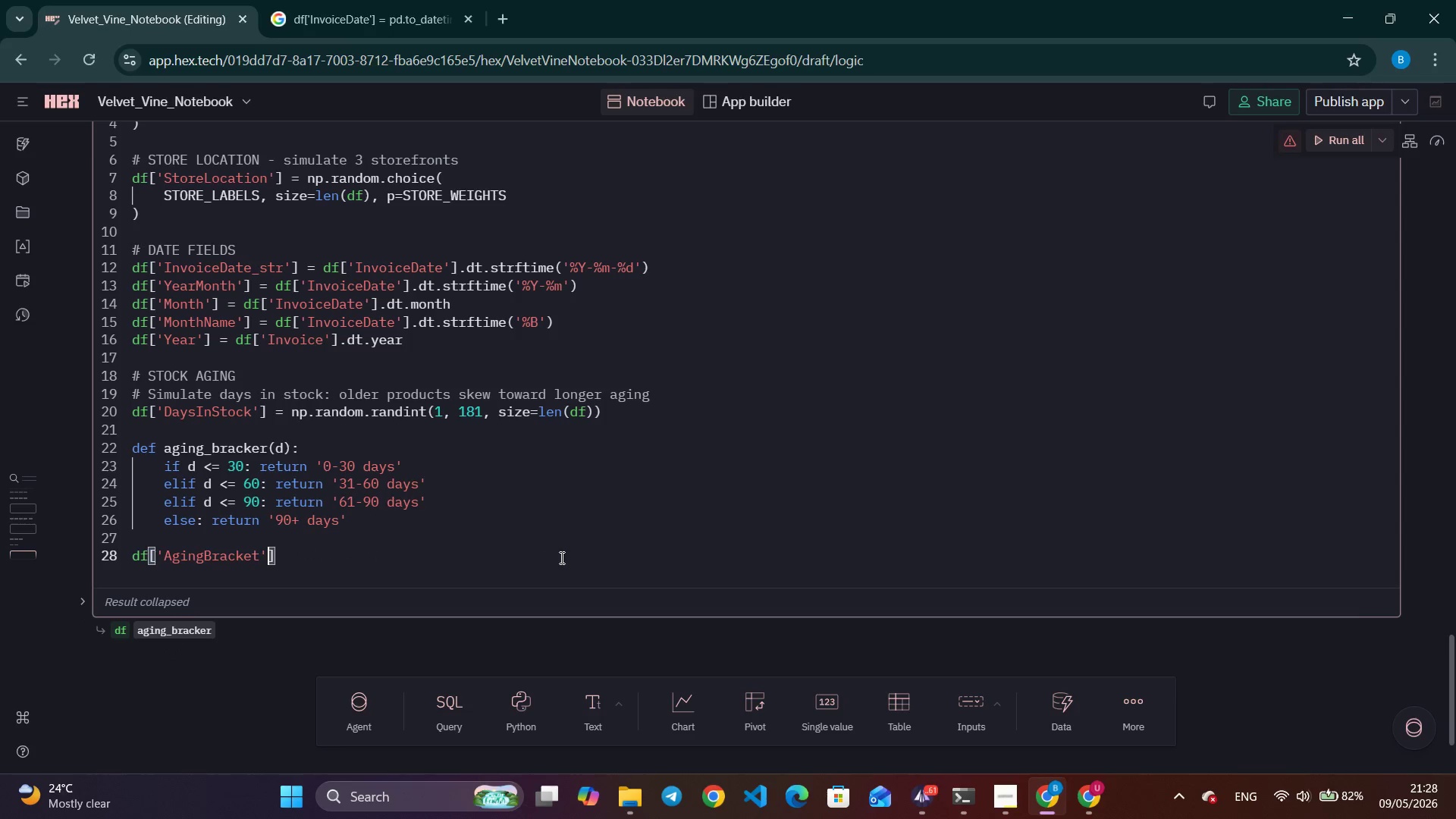 
key(ArrowRight)
 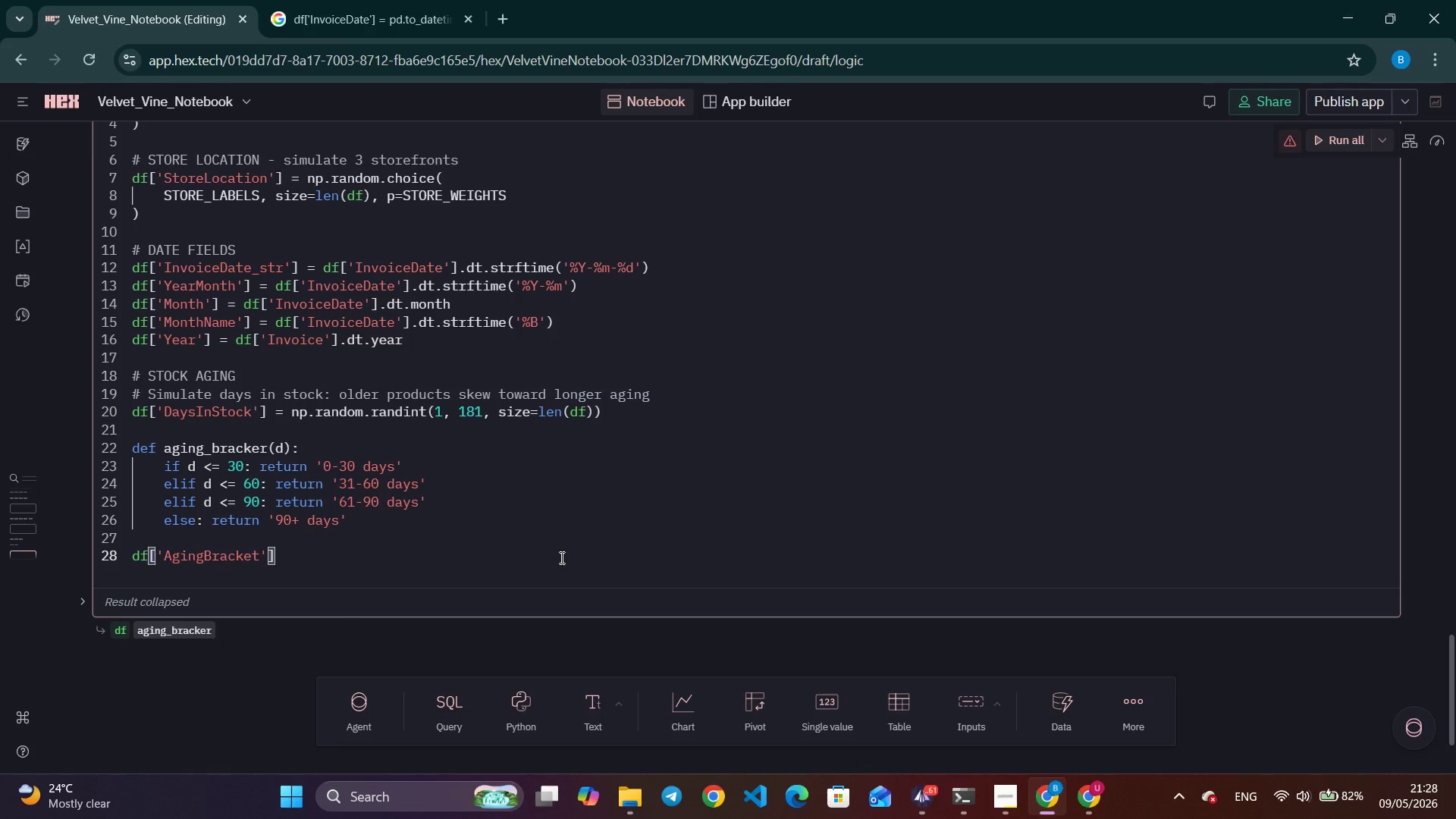 
type( = )
key(Backspace)
type( df['DaysInStock)
key(Tab)
 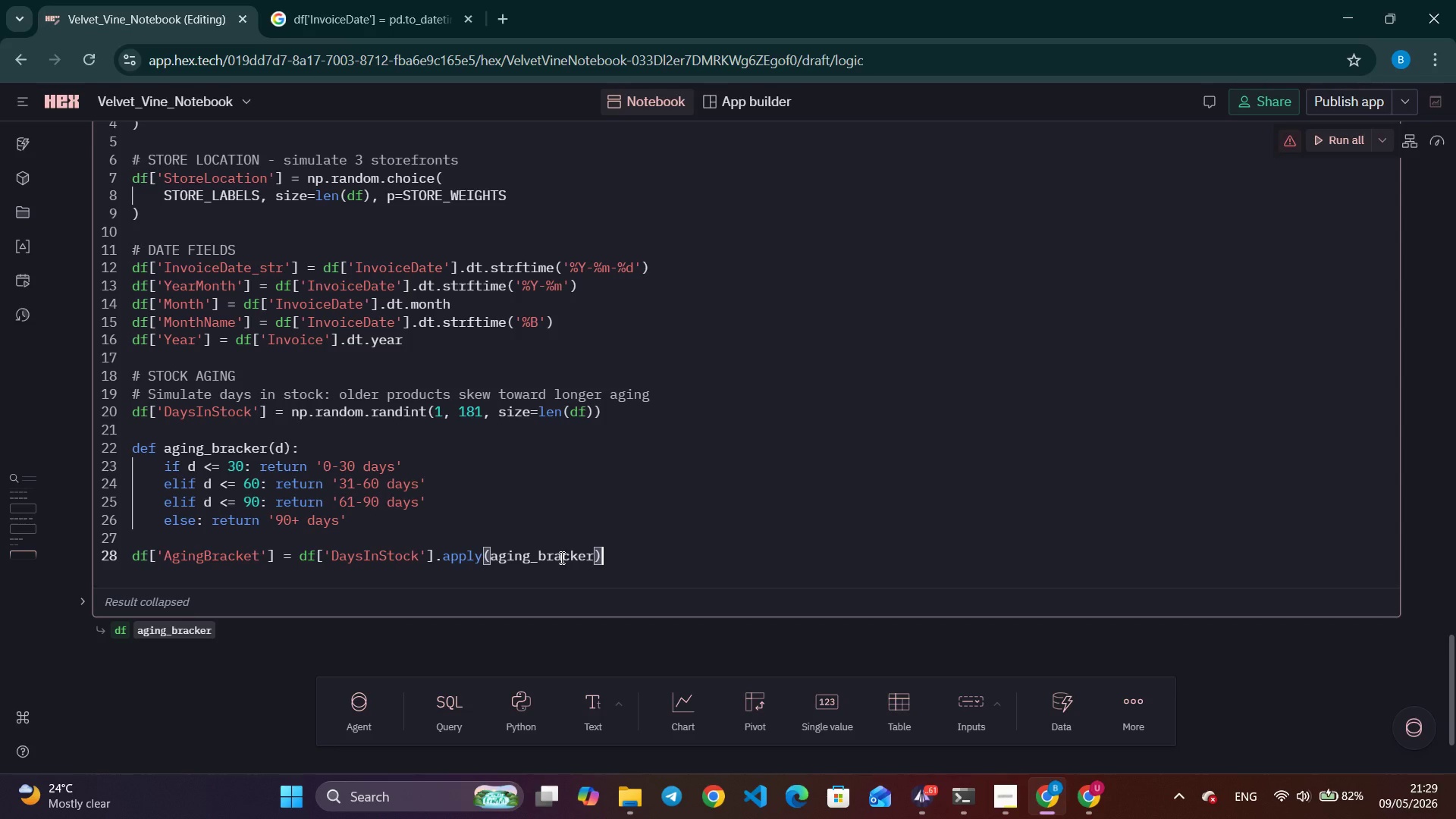 
key(Enter)
 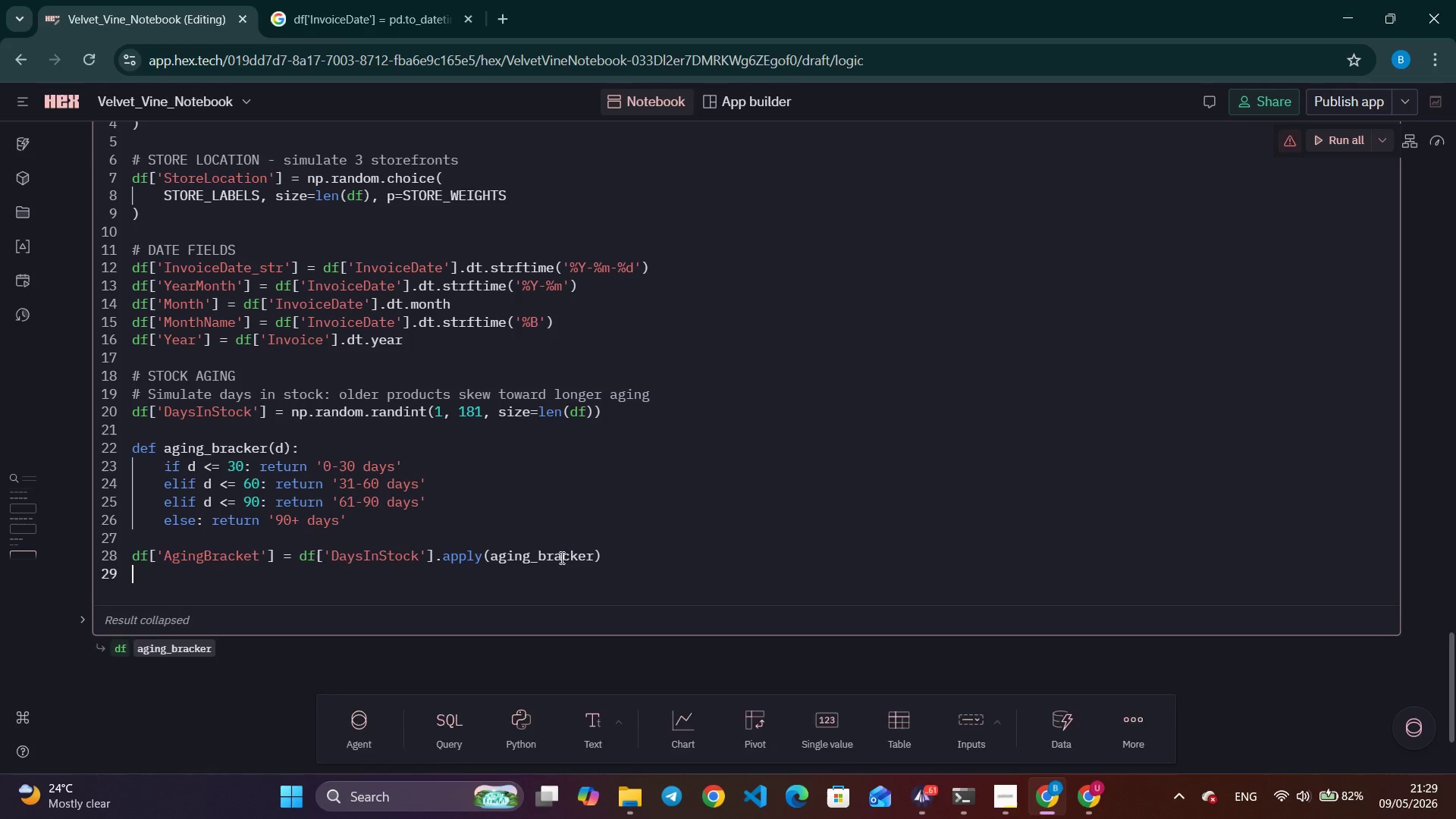 
key(Enter)
 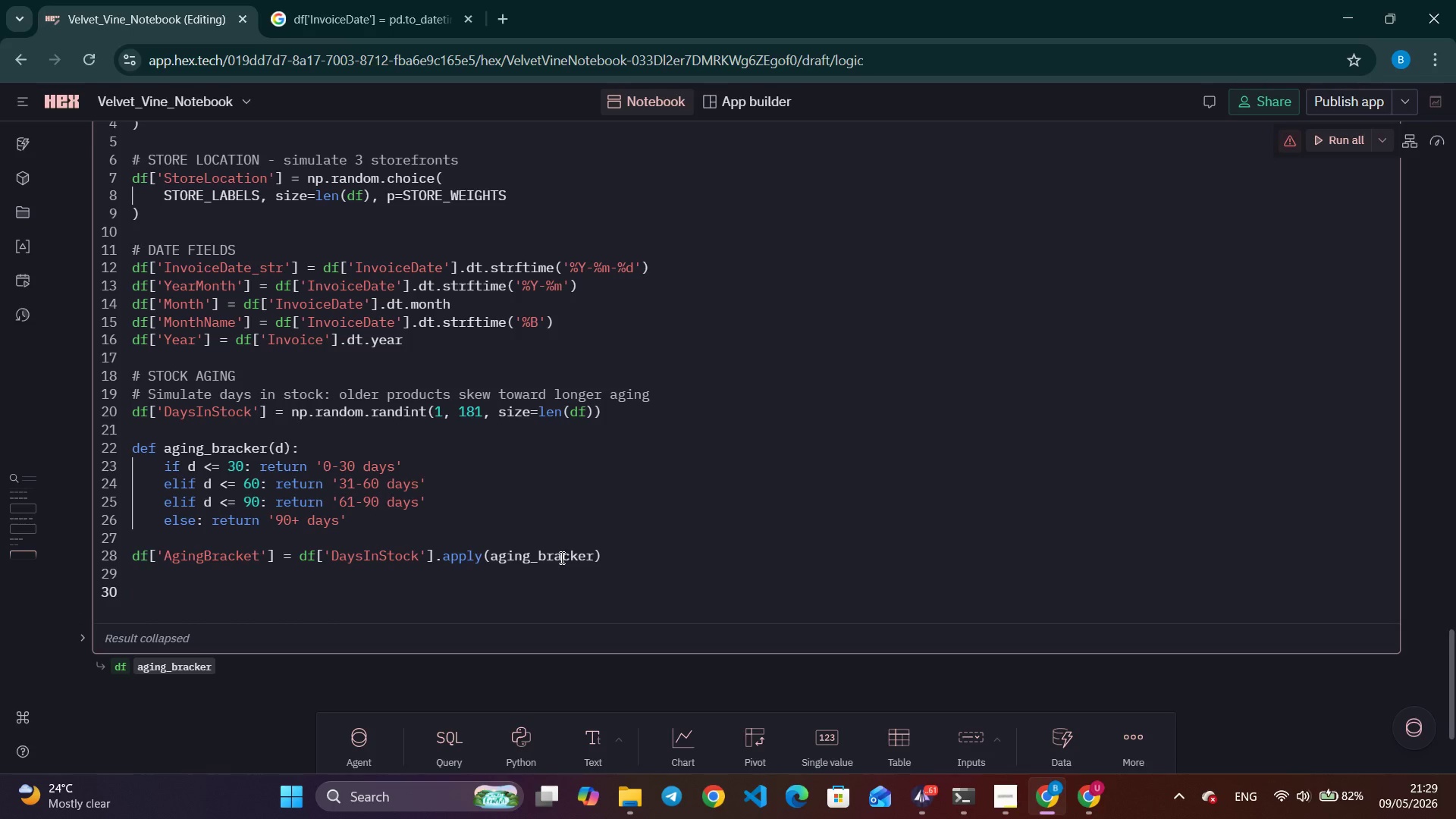 
type(# PRODUCT CATEGORY - Keywod)
key(Backspace)
type(rd-based)
 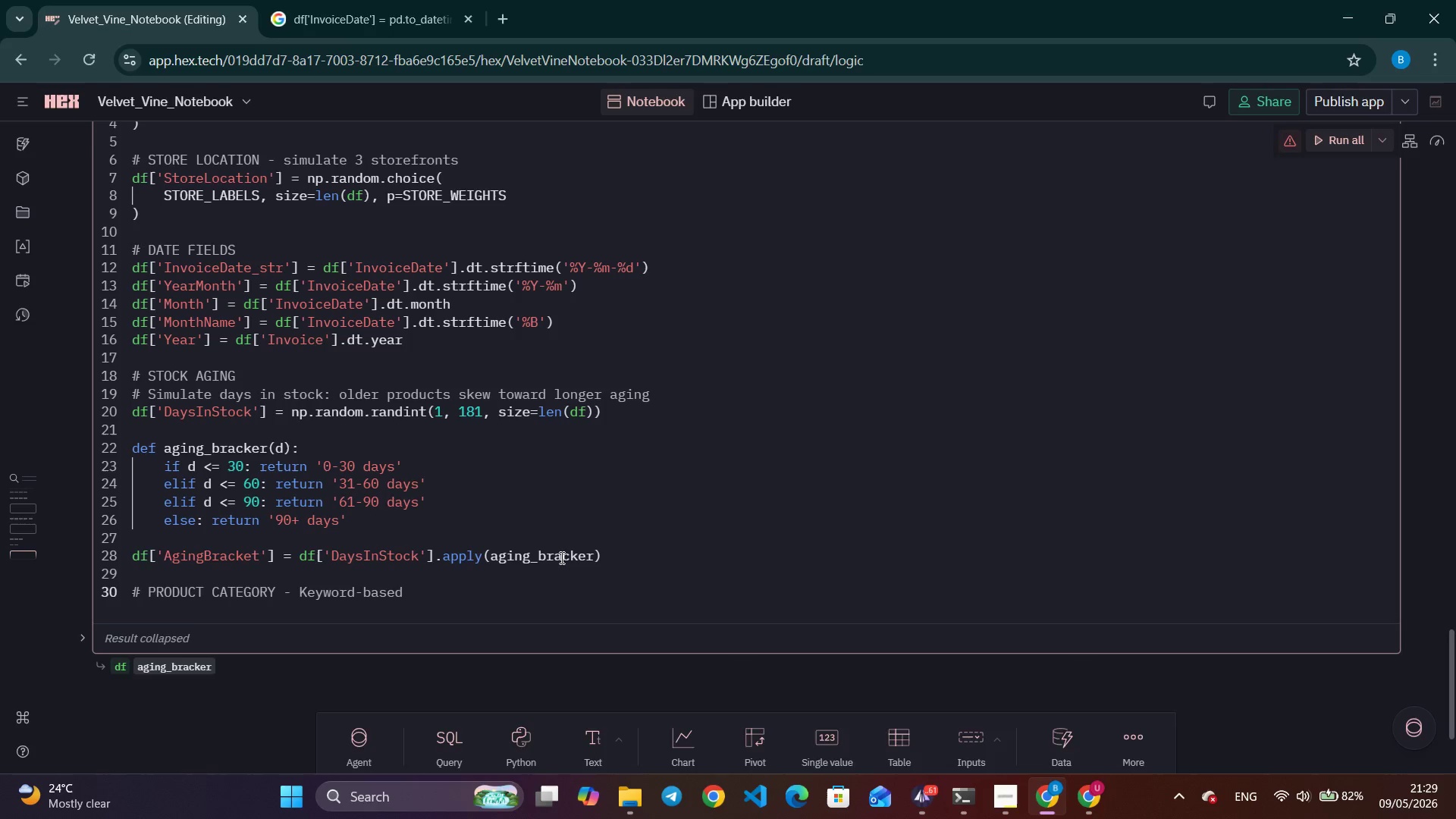 
key(Enter)
 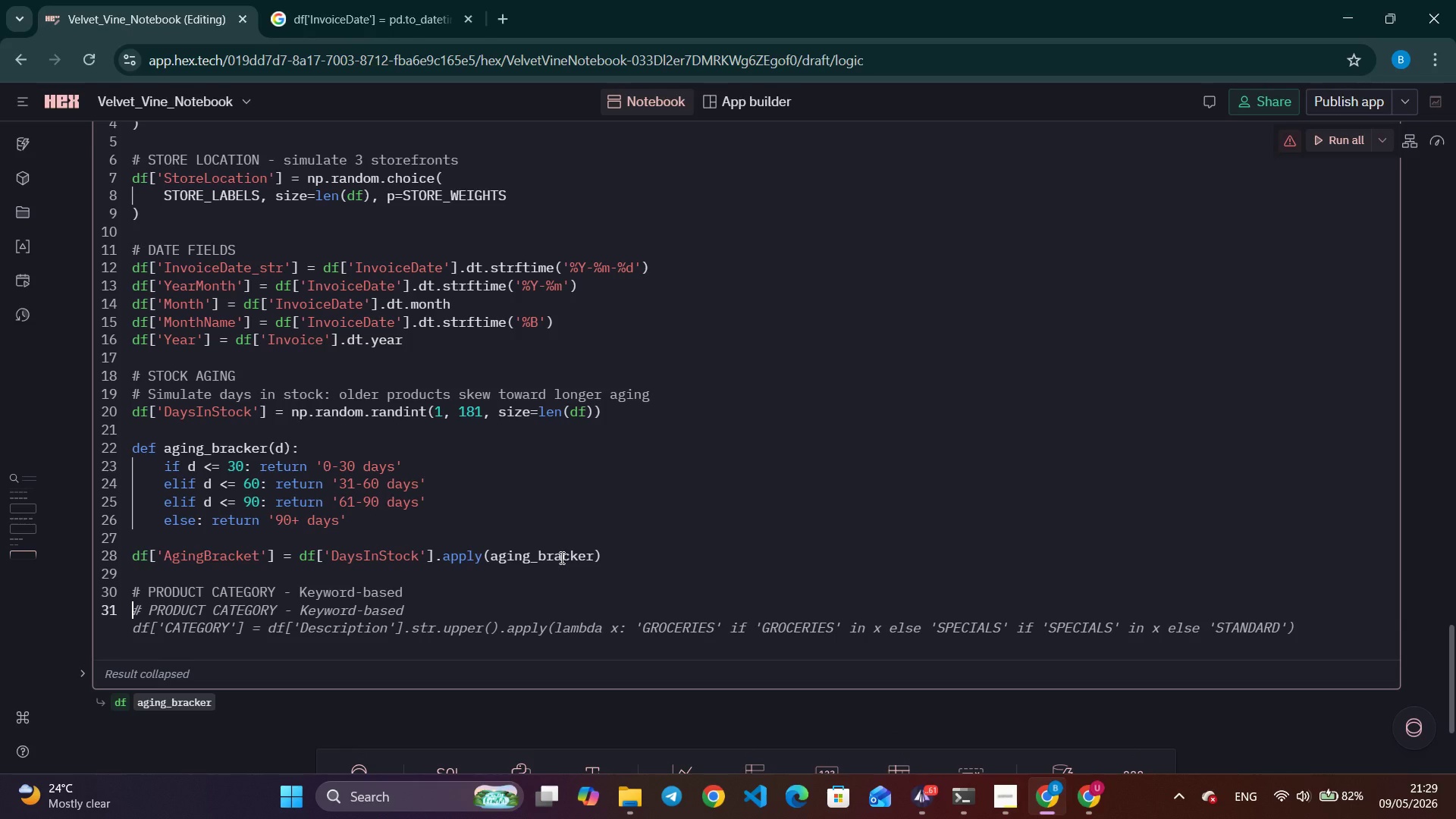 
type(JEWELRY_KW = ')
 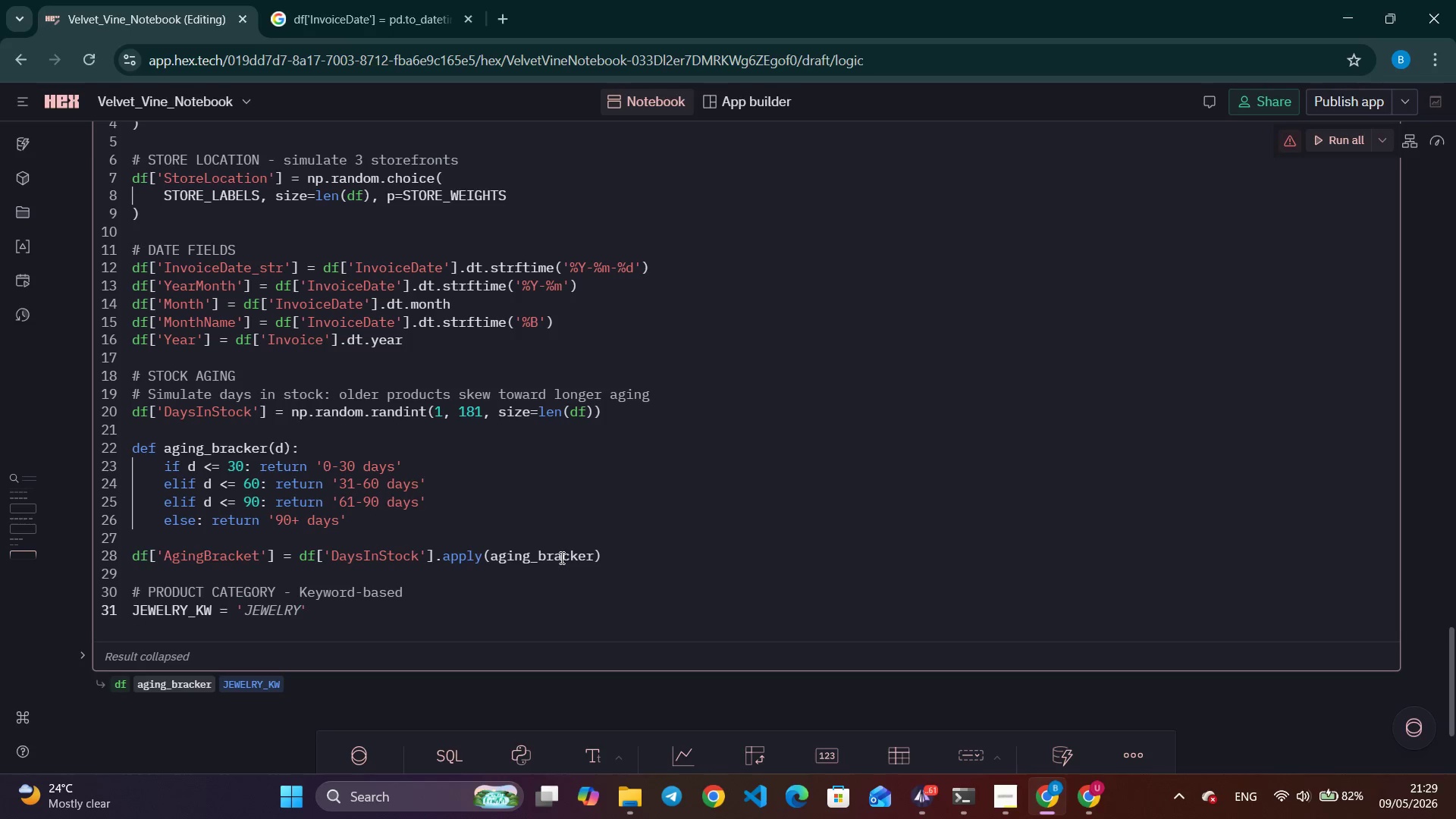 
wait(47.52)
 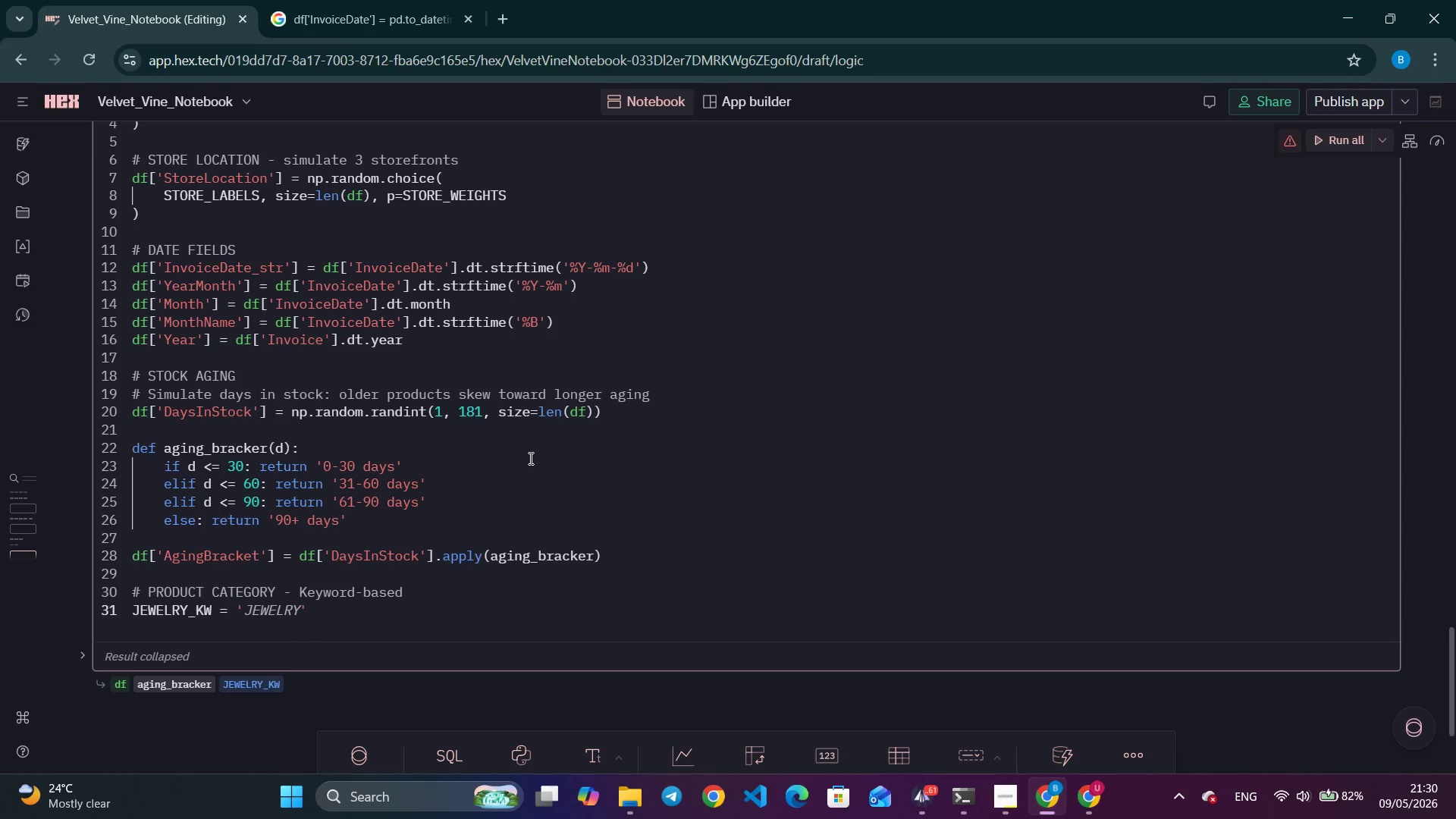 
mouse_move([315, 614])
 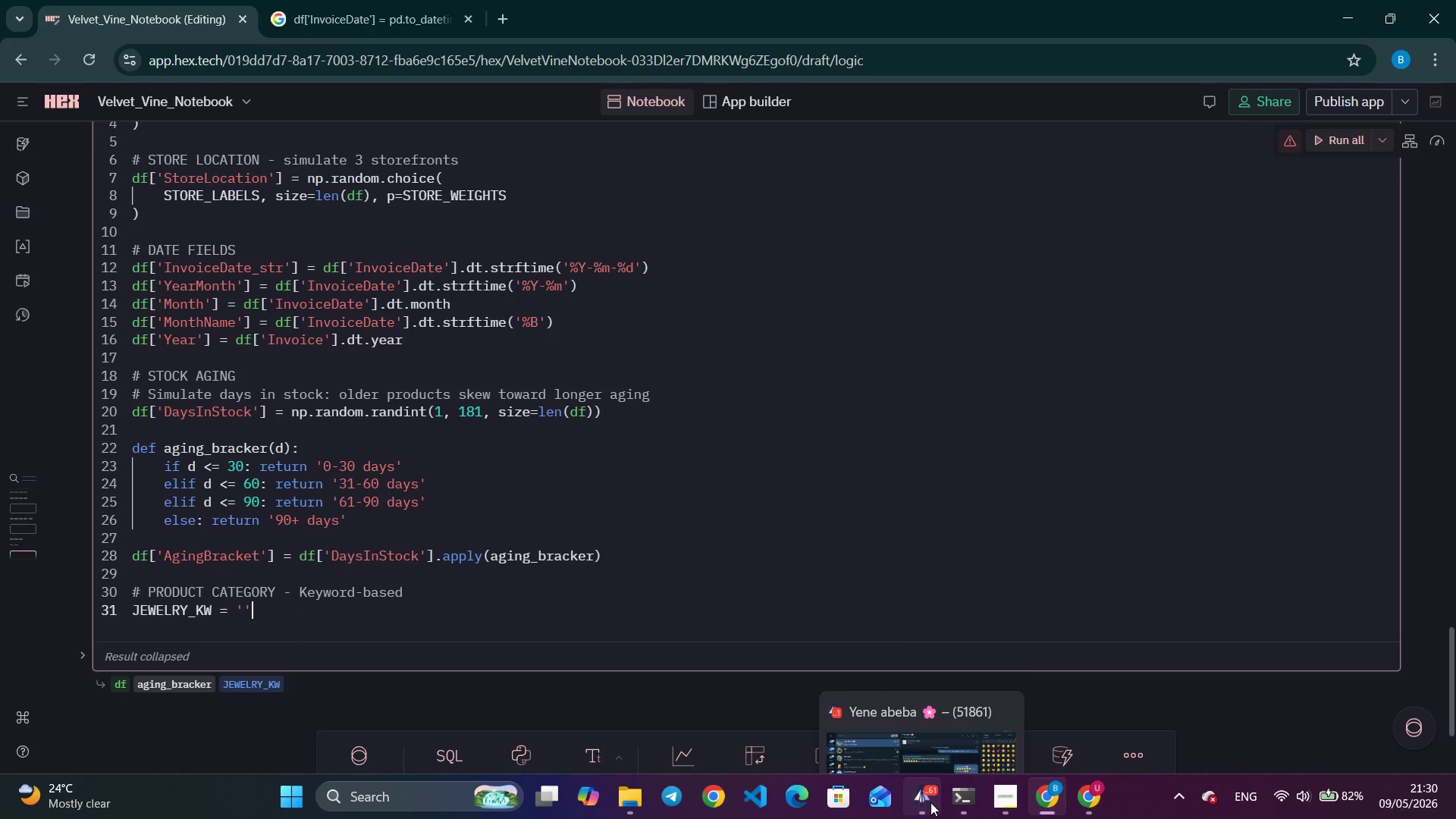 
left_click([930, 802])
 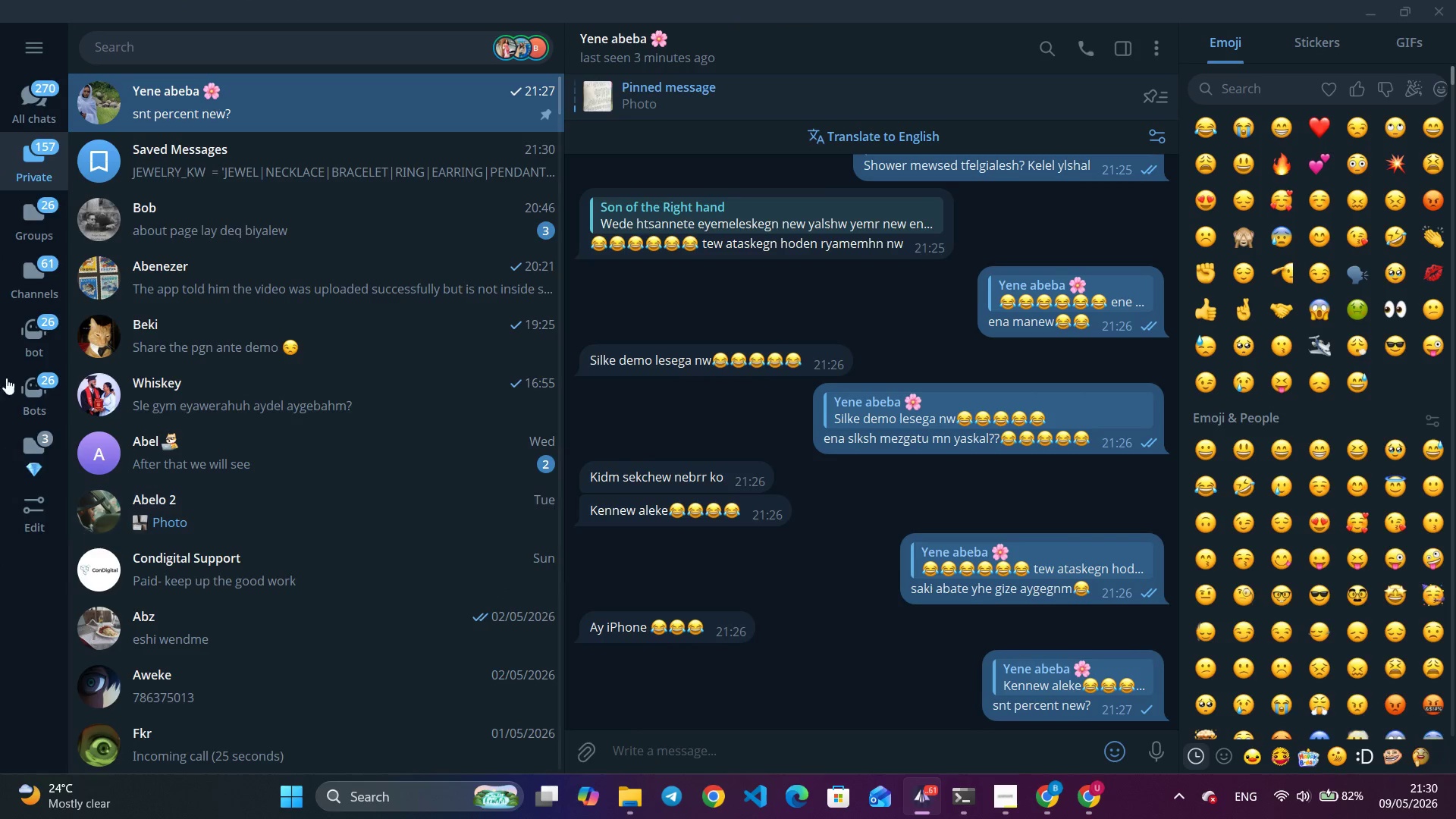 
left_click([352, 158])
 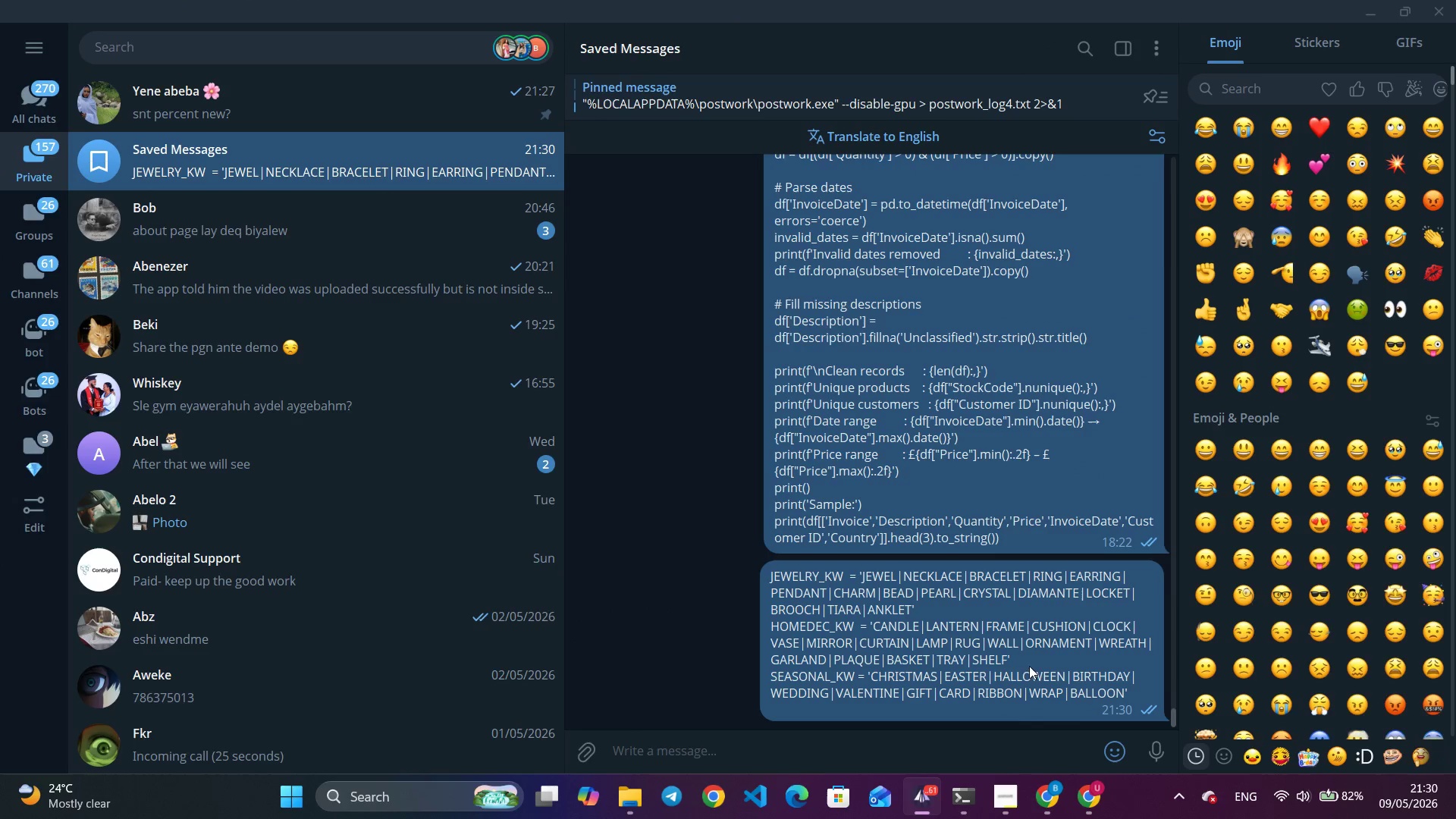 
right_click([1021, 658])
 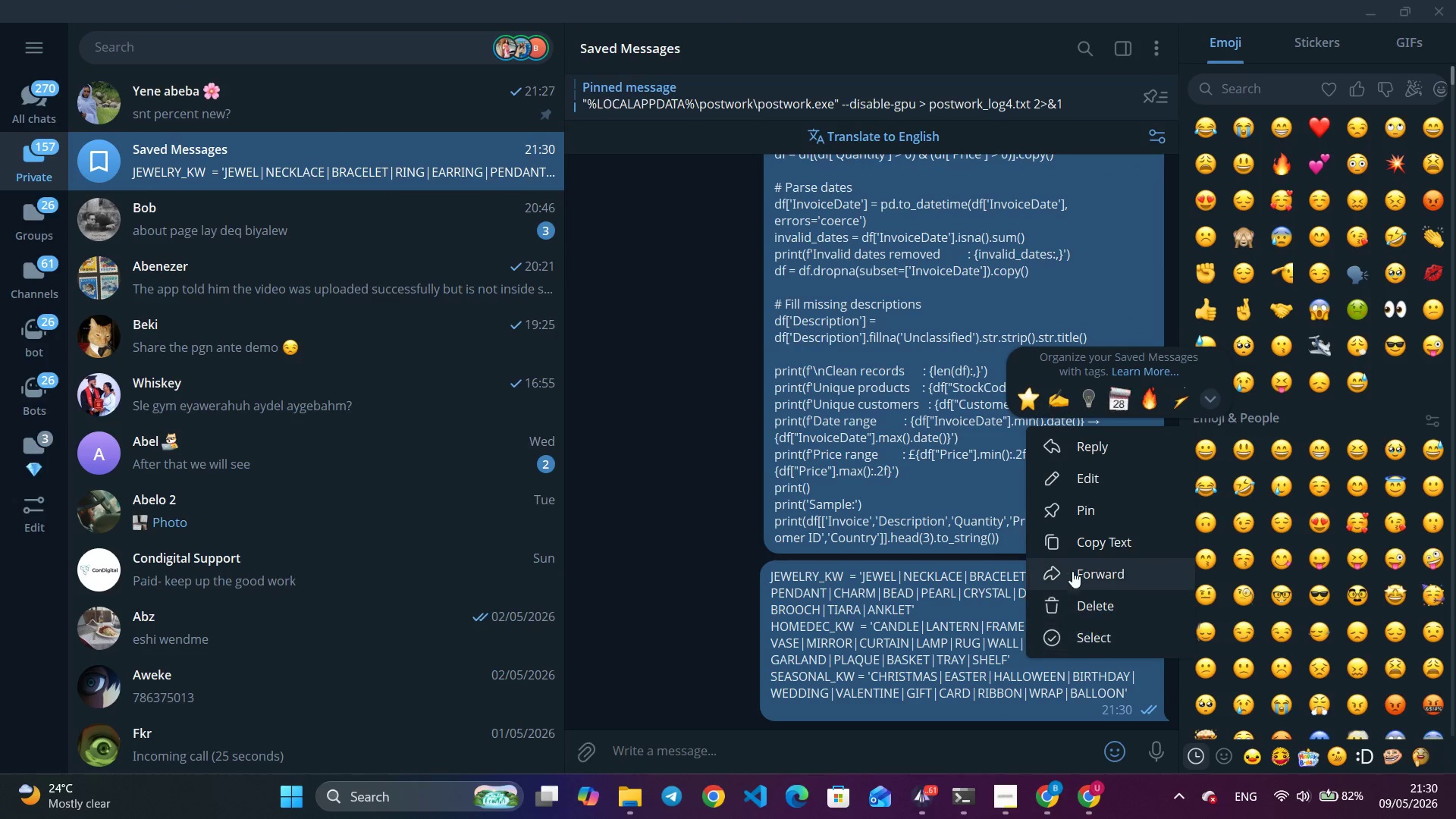 
left_click([1081, 551])
 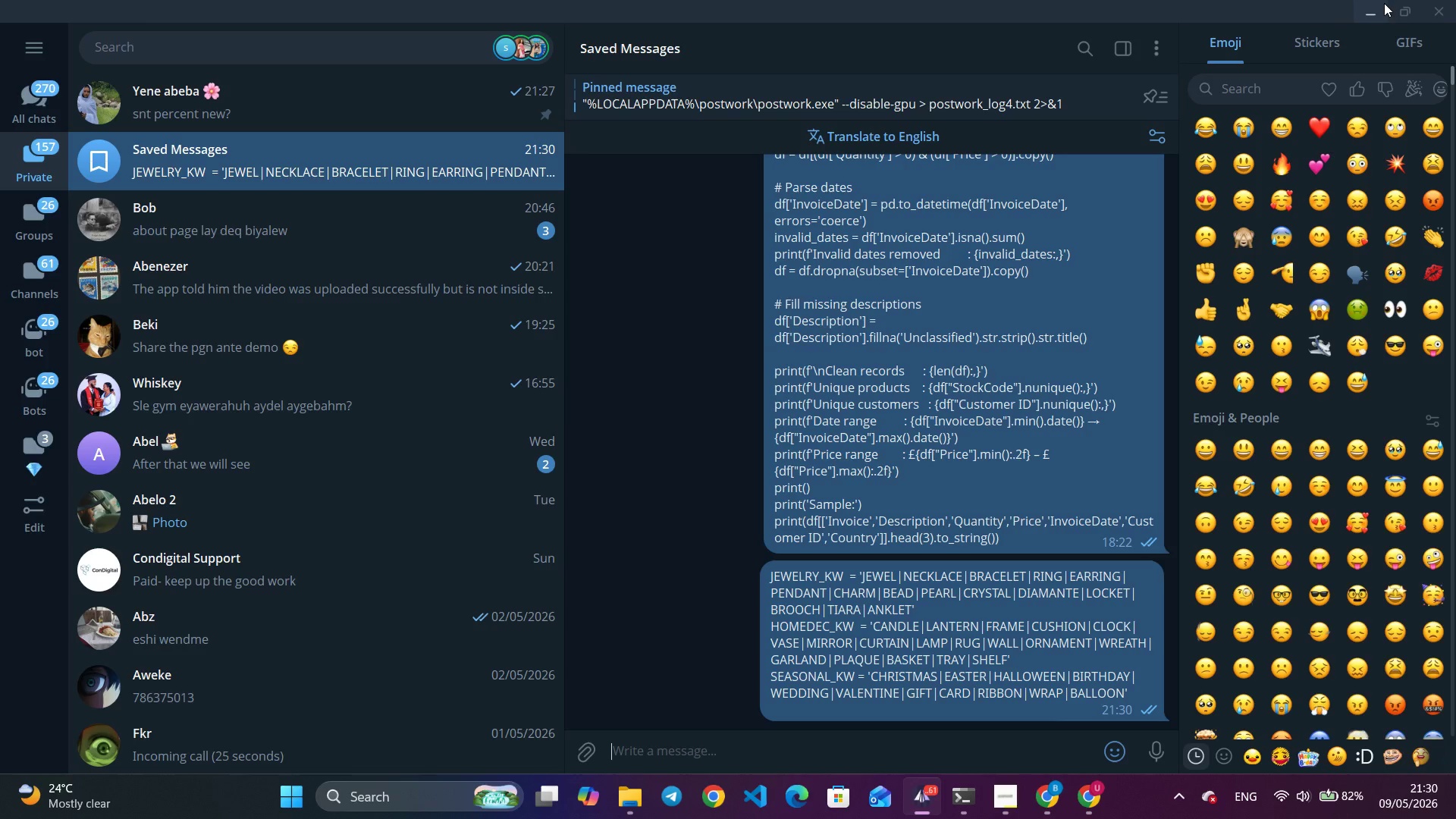 
left_click([1376, 5])
 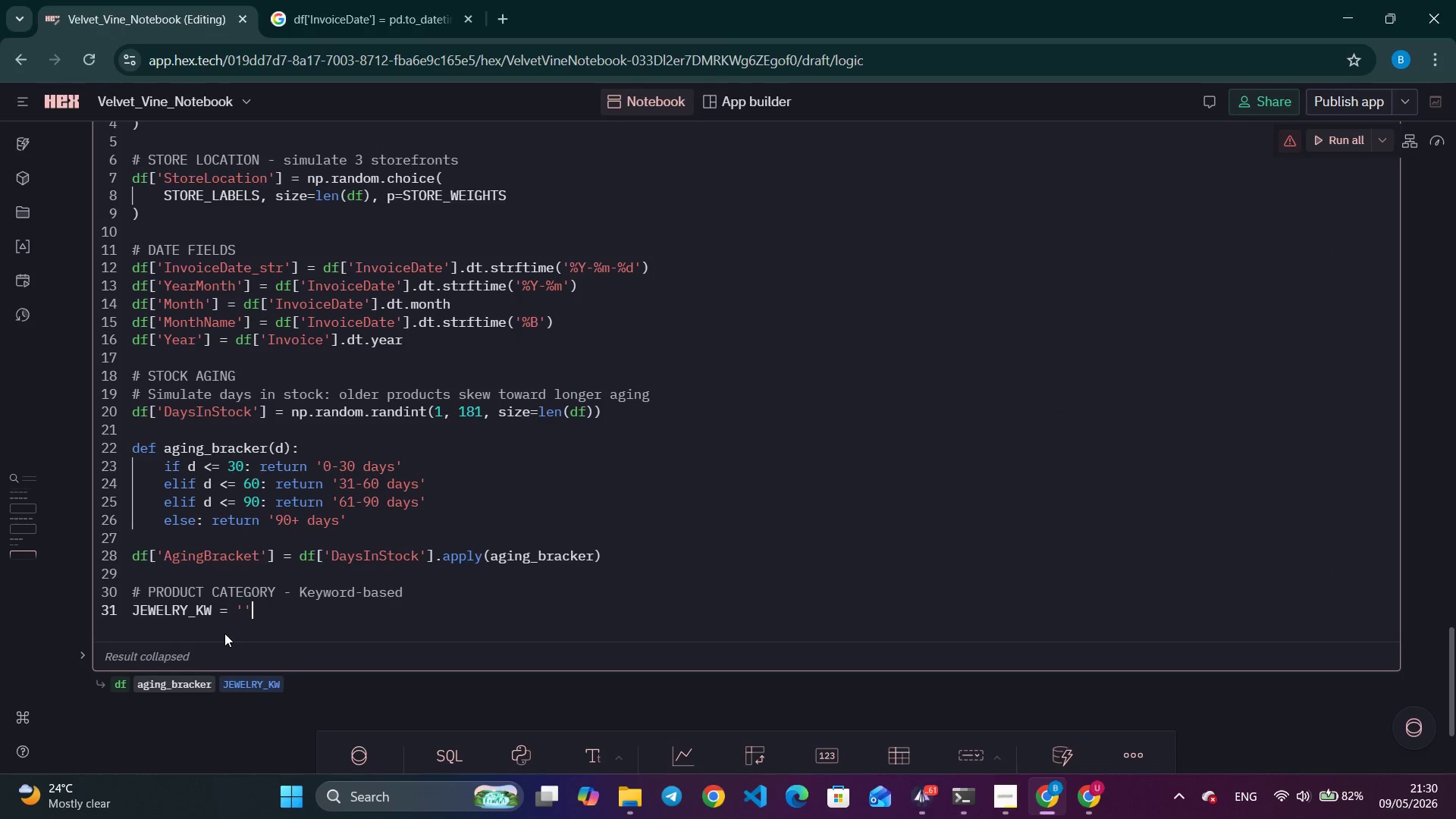 
left_click_drag(start_coordinate=[262, 614], to_coordinate=[127, 605])
 